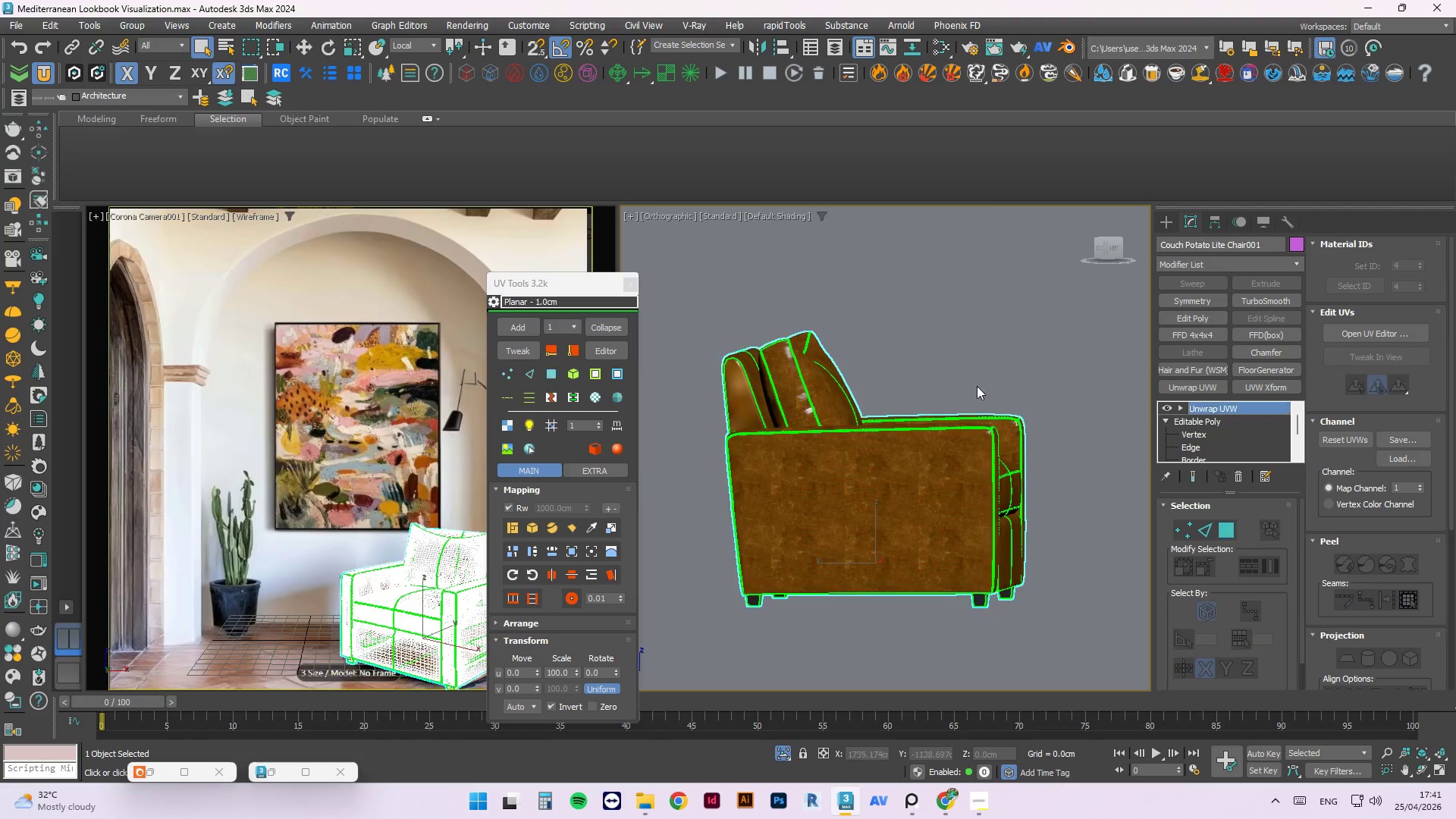 
left_click([1013, 357])
 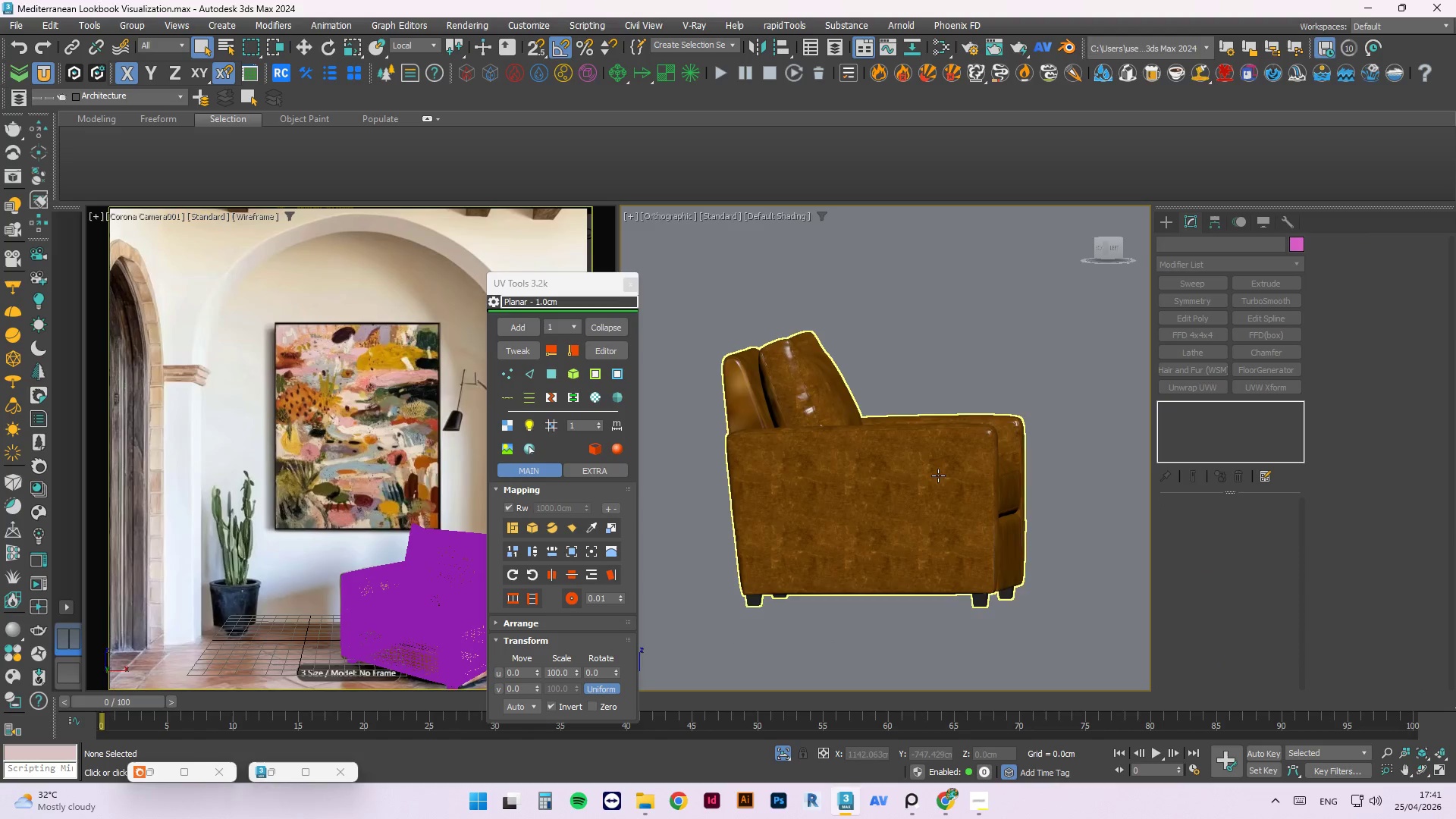 
hold_key(key=AltLeft, duration=0.5)
 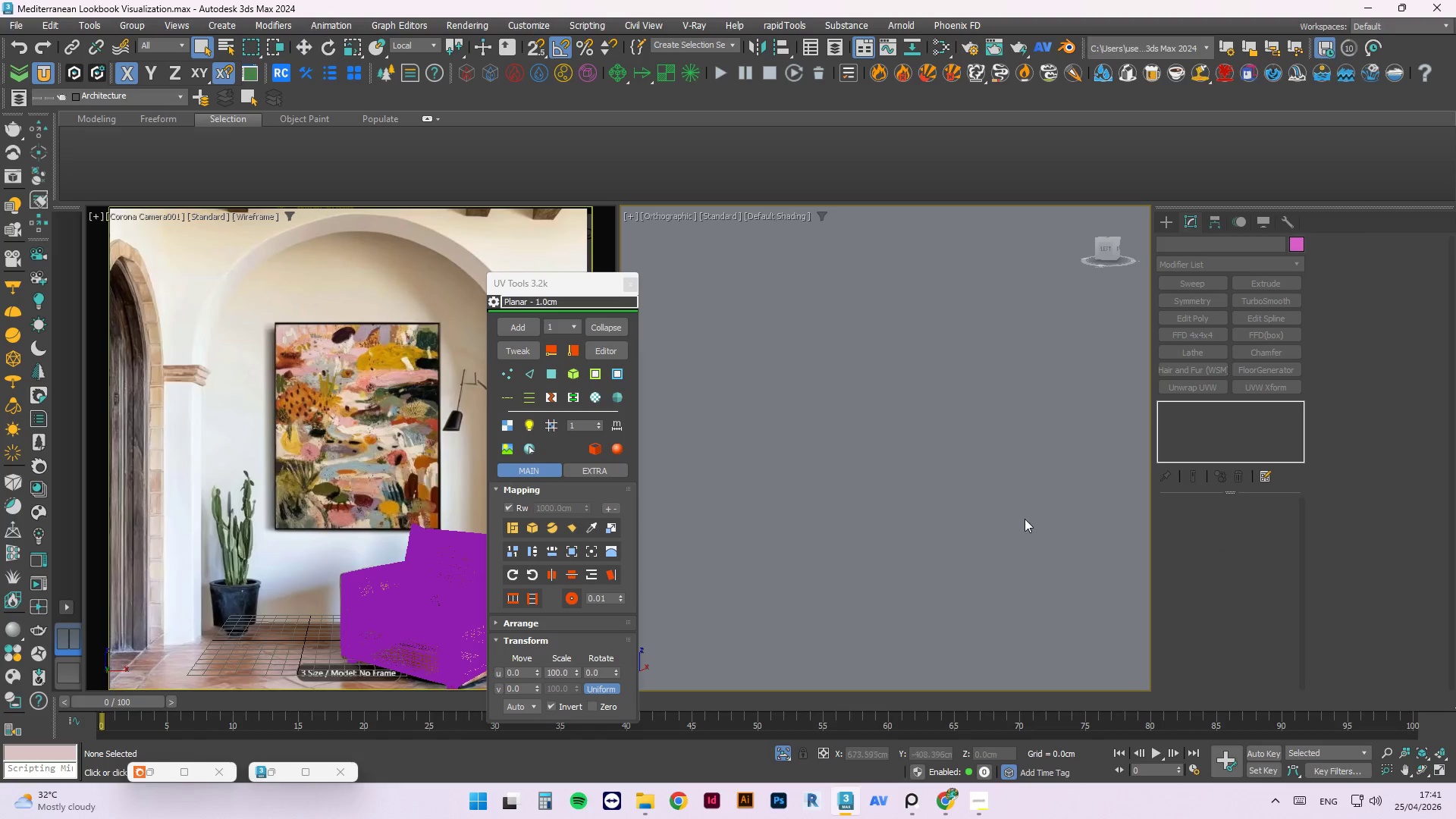 
scroll: coordinate [974, 543], scroll_direction: none, amount: 0.0
 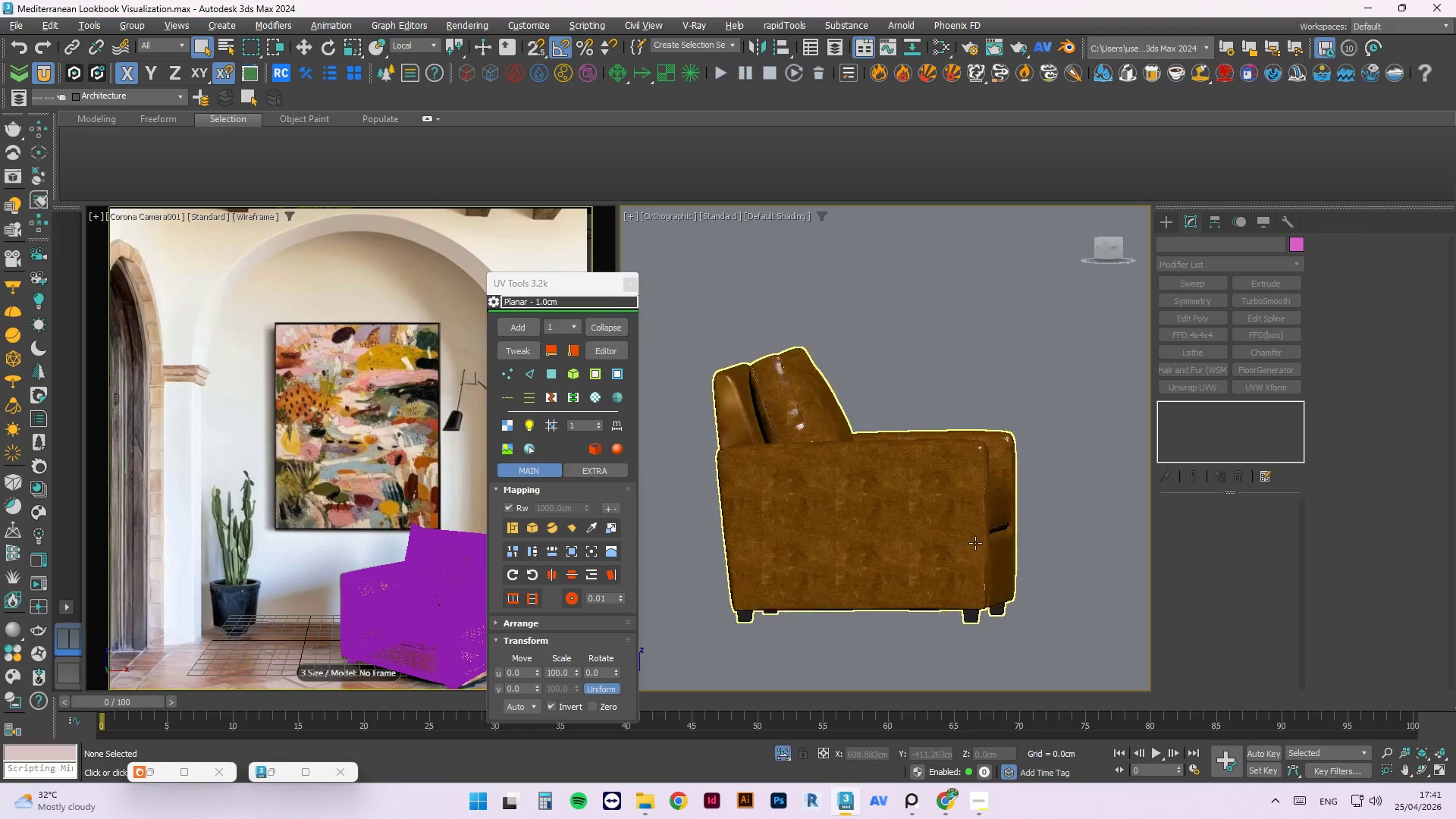 
scroll: coordinate [1037, 516], scroll_direction: down, amount: 7.0
 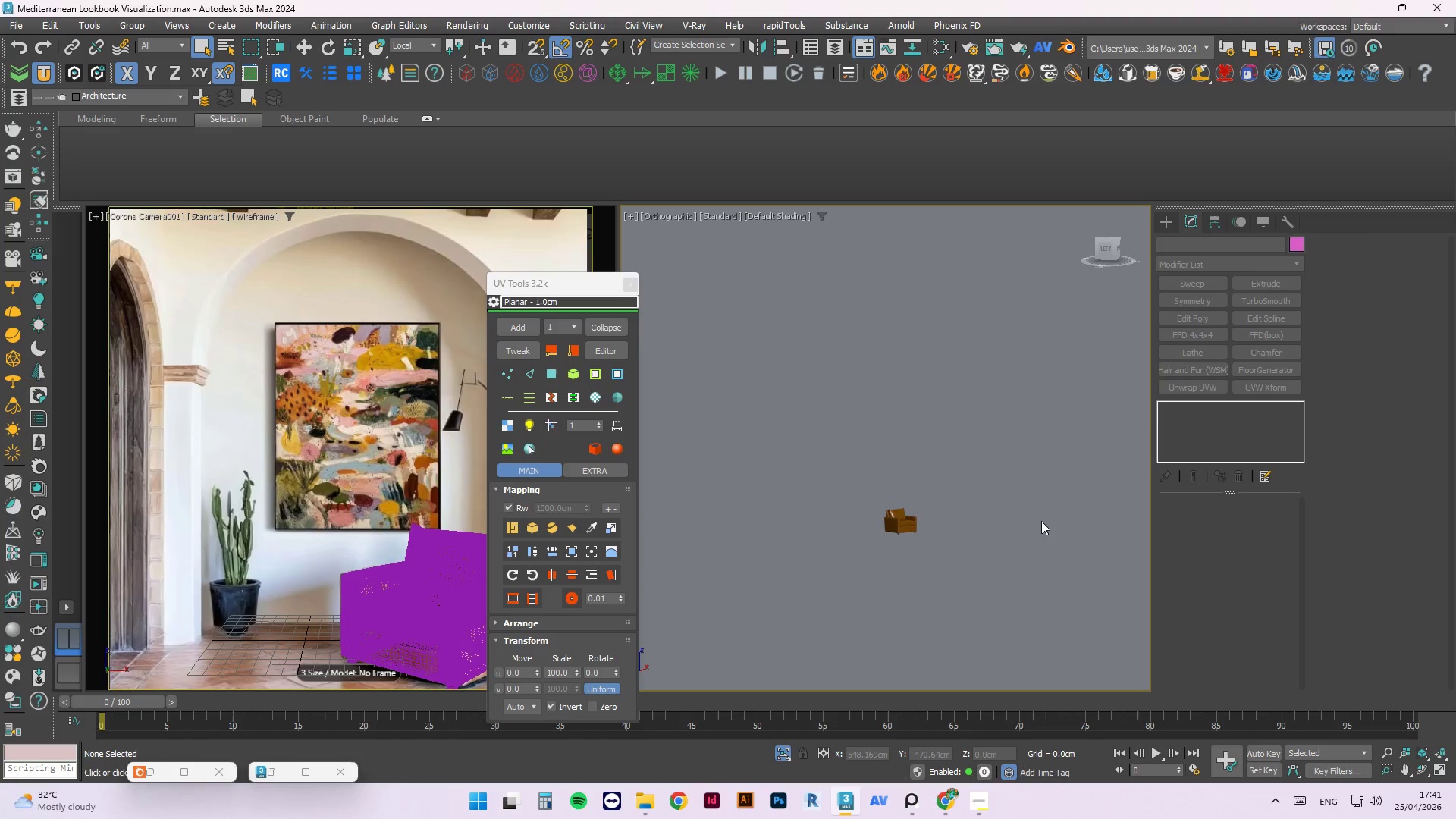 
type(pz)
 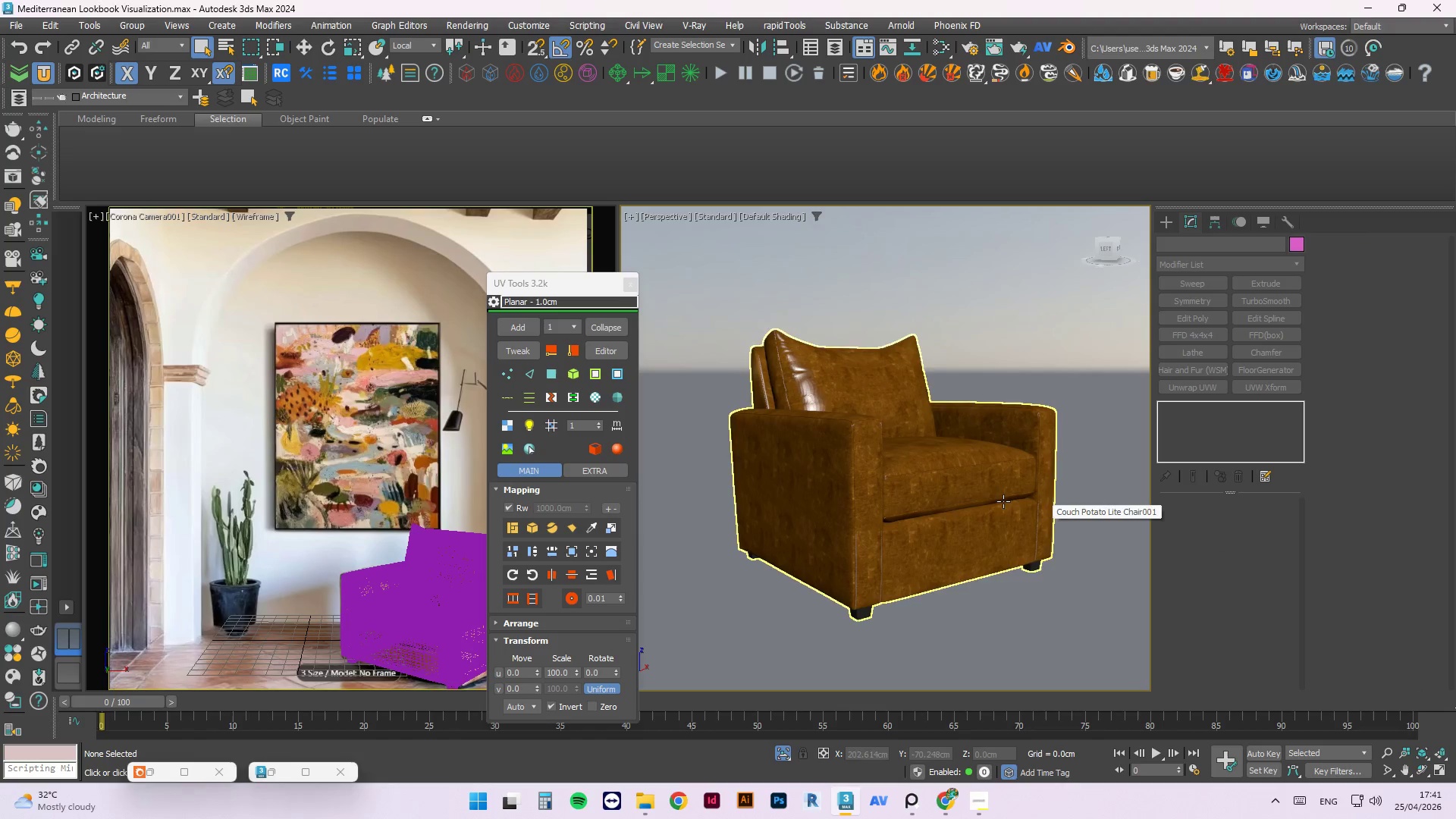 
hold_key(key=AltLeft, duration=0.72)
 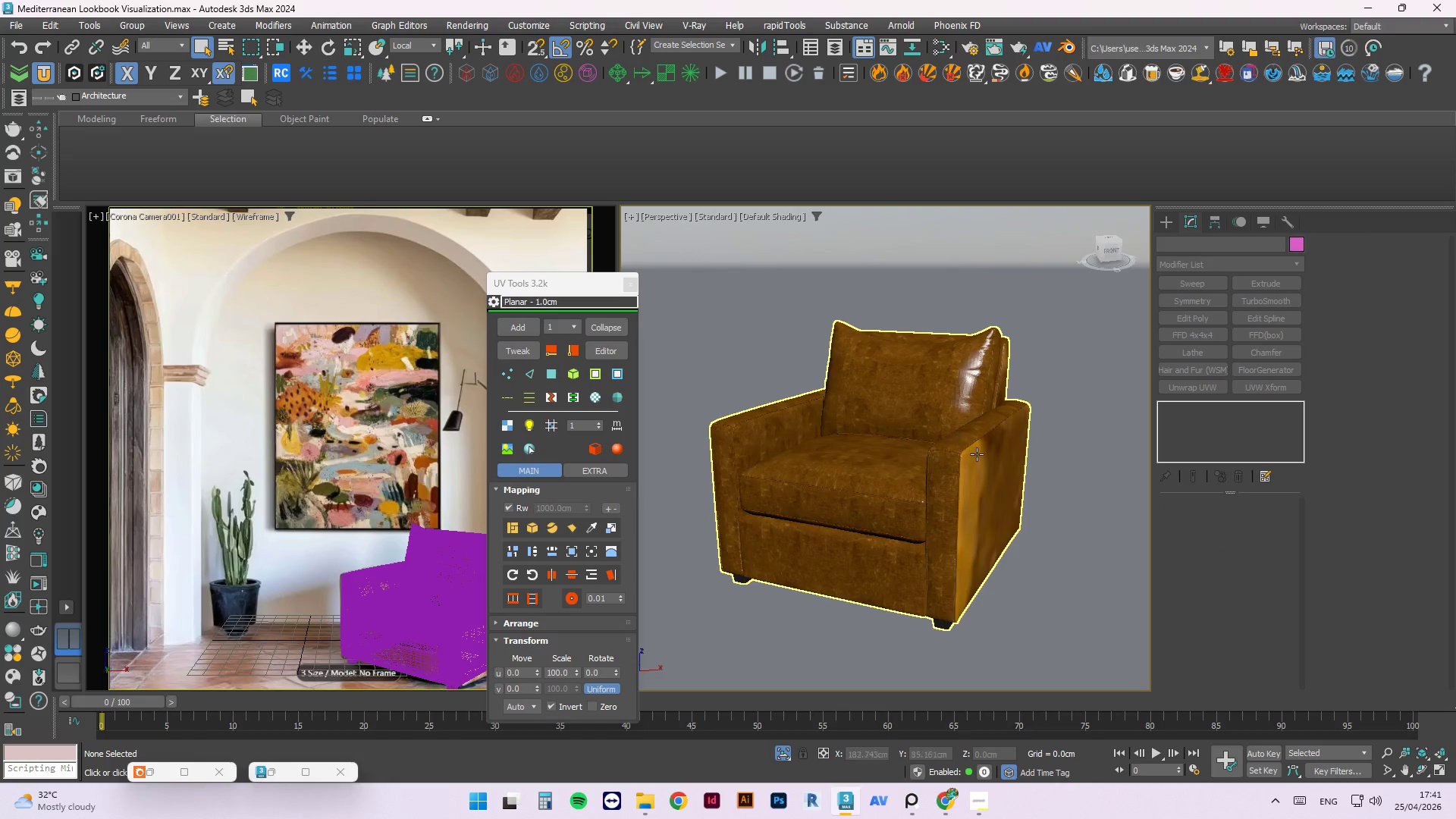 
hold_key(key=AltLeft, duration=2.19)
 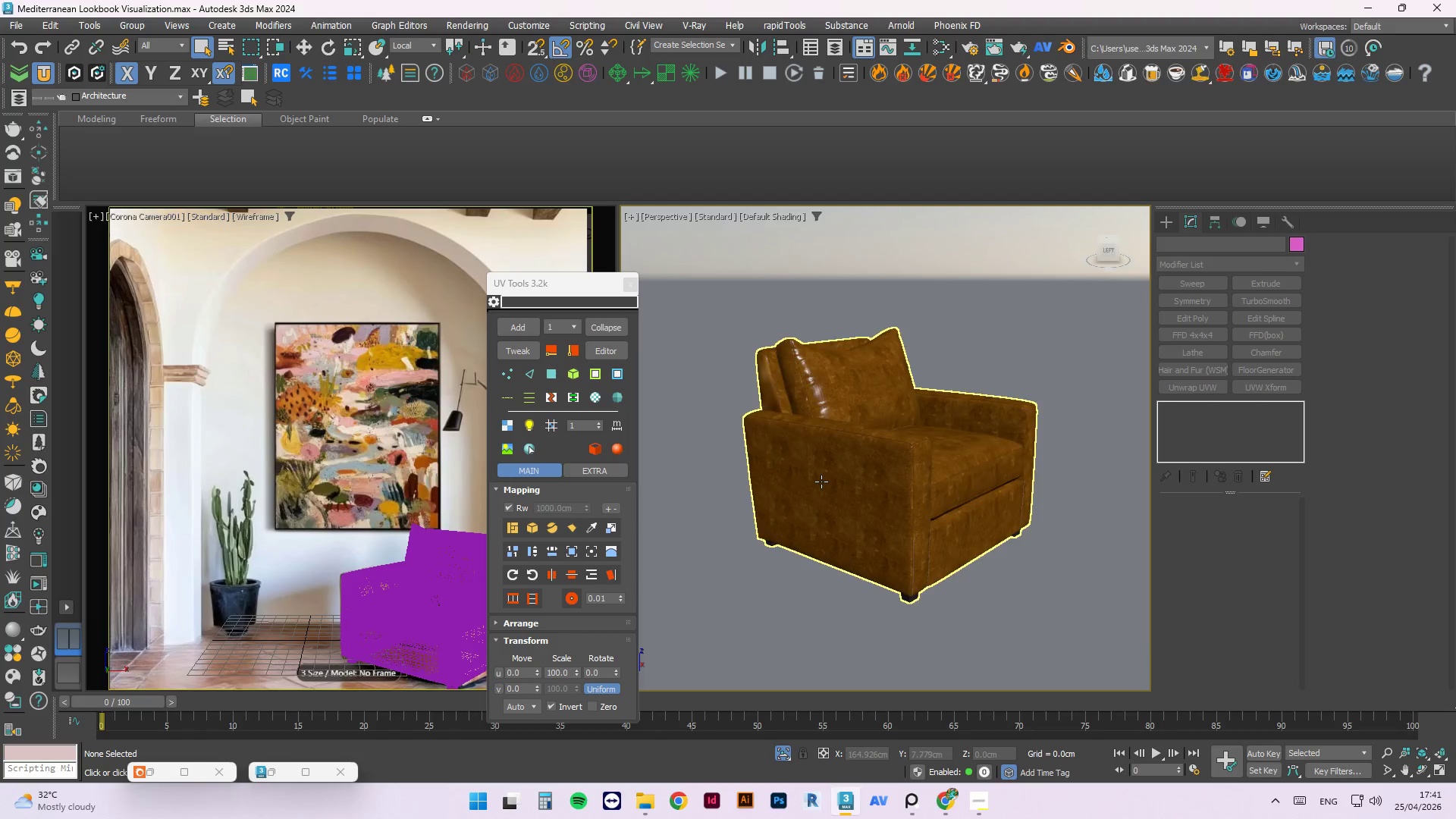 
scroll: coordinate [1006, 453], scroll_direction: none, amount: 0.0
 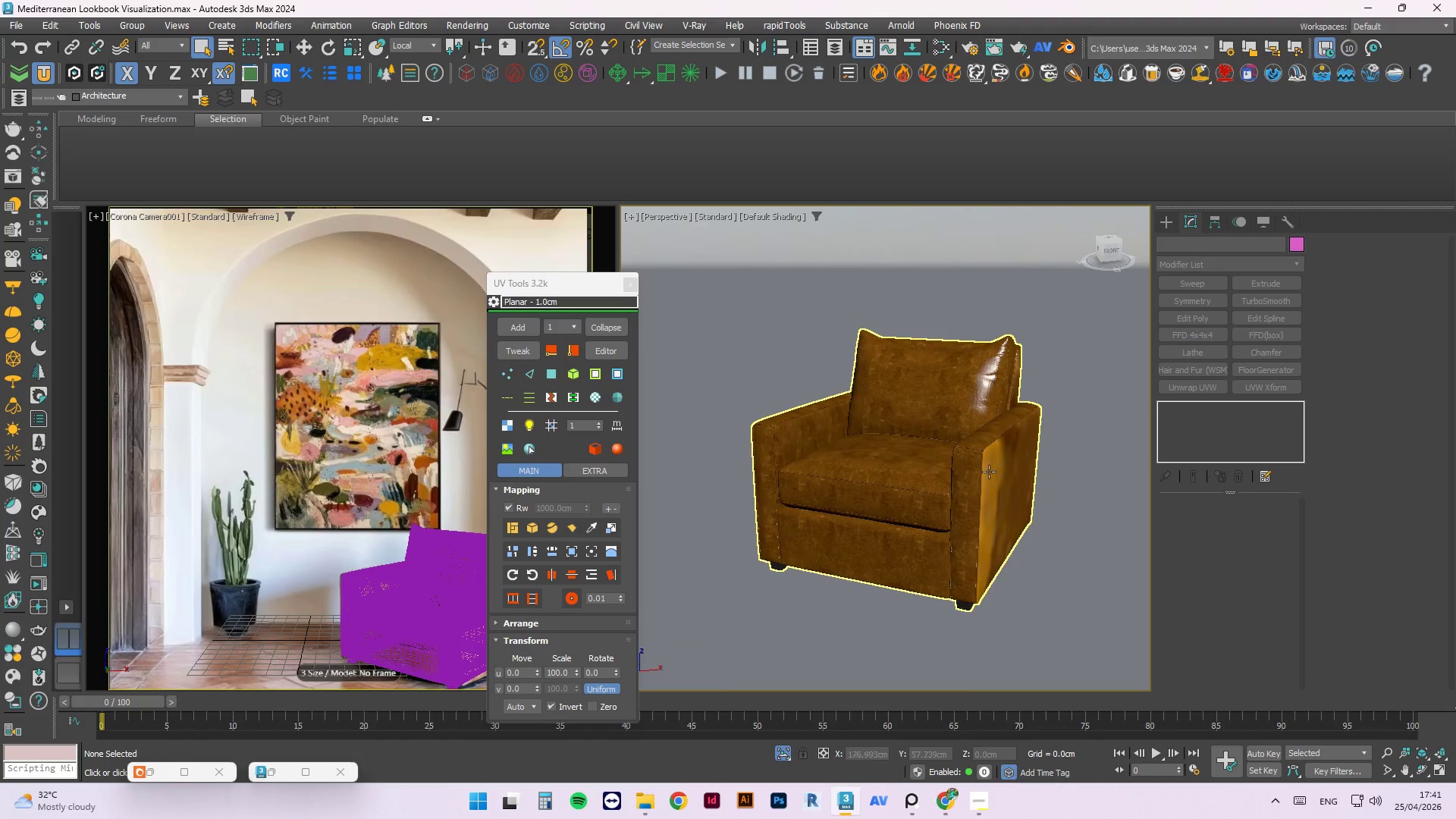 
left_click([868, 463])
 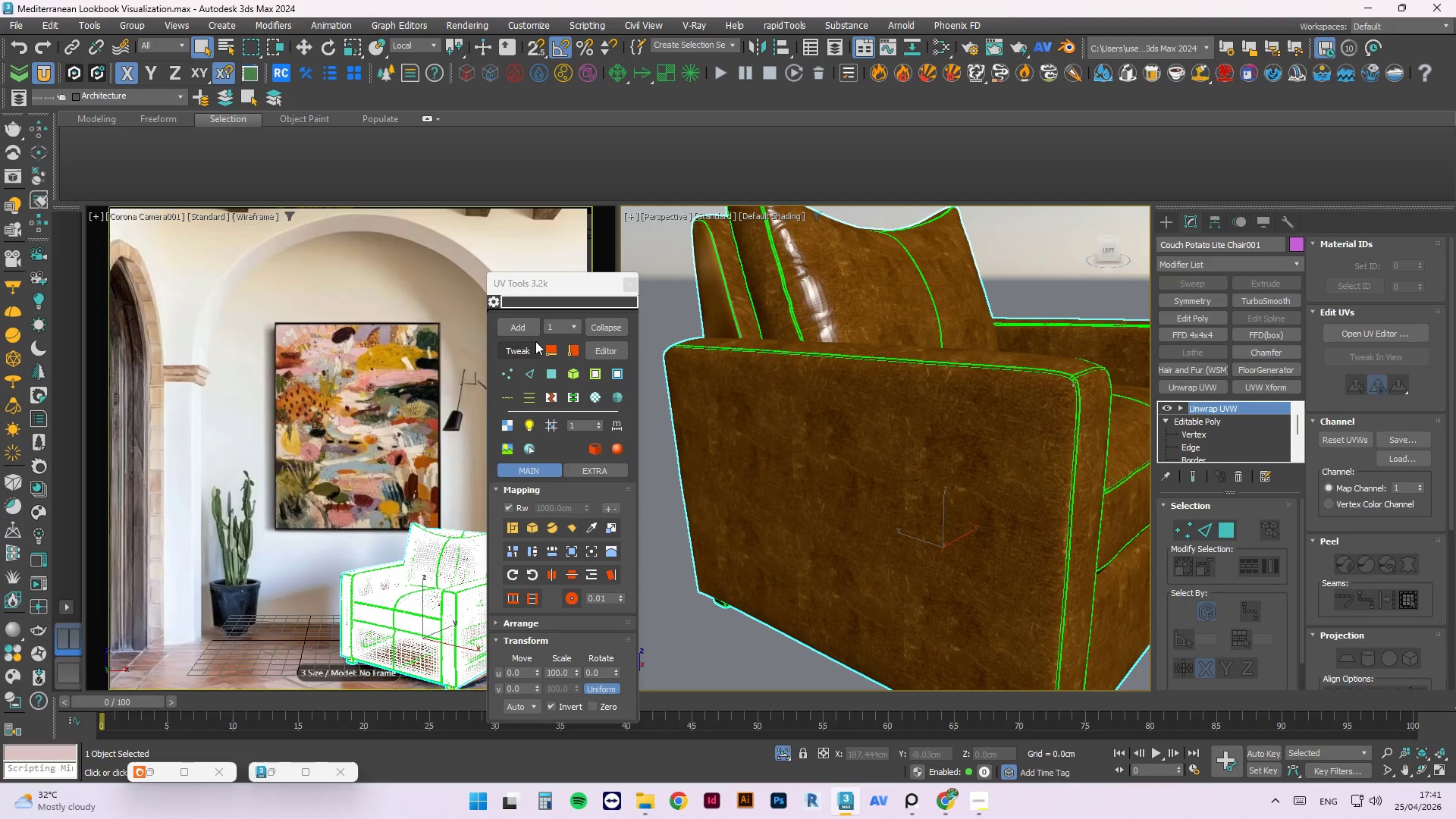 
scroll: coordinate [821, 482], scroll_direction: up, amount: 2.0
 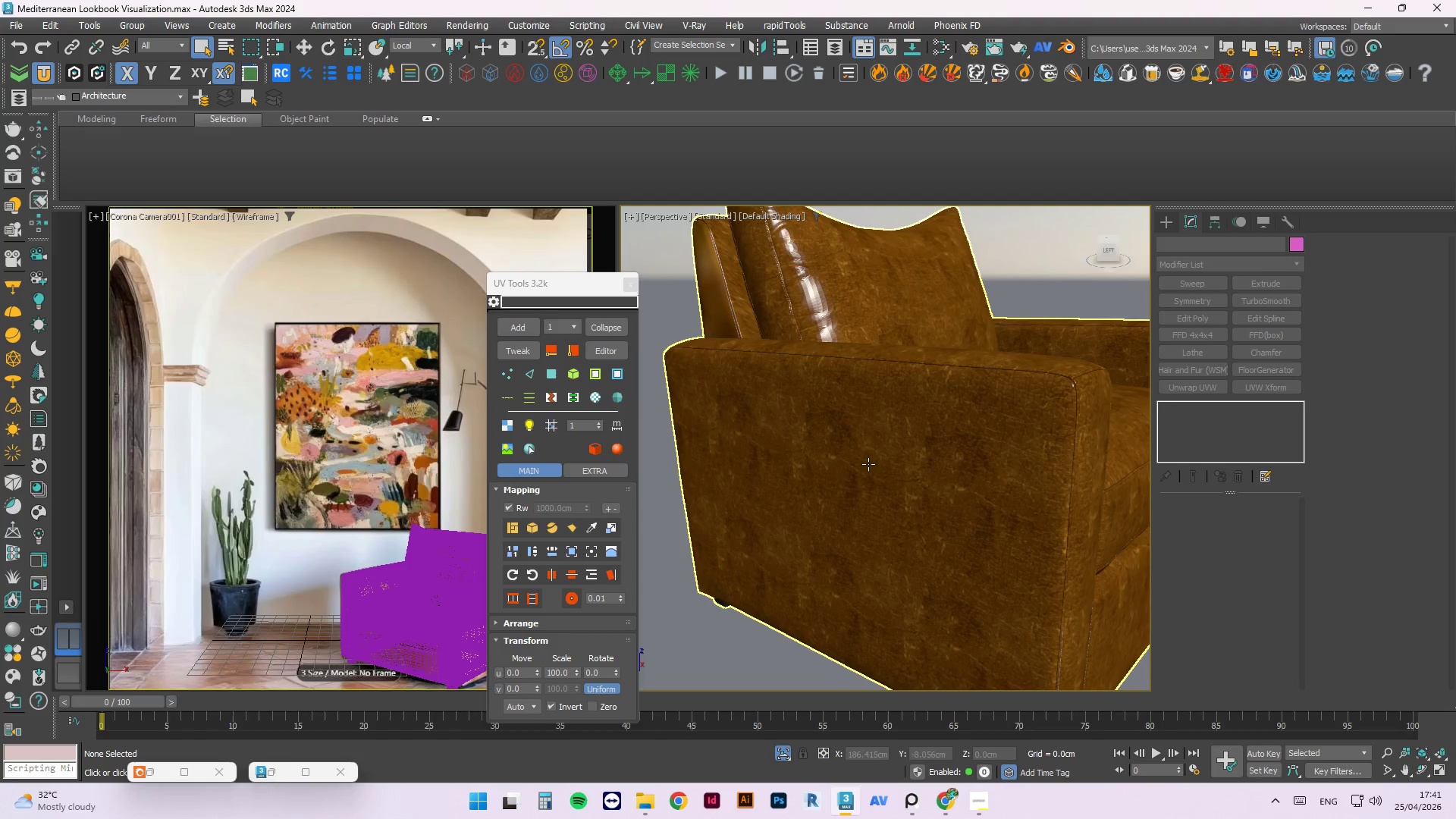 
left_click([532, 342])
 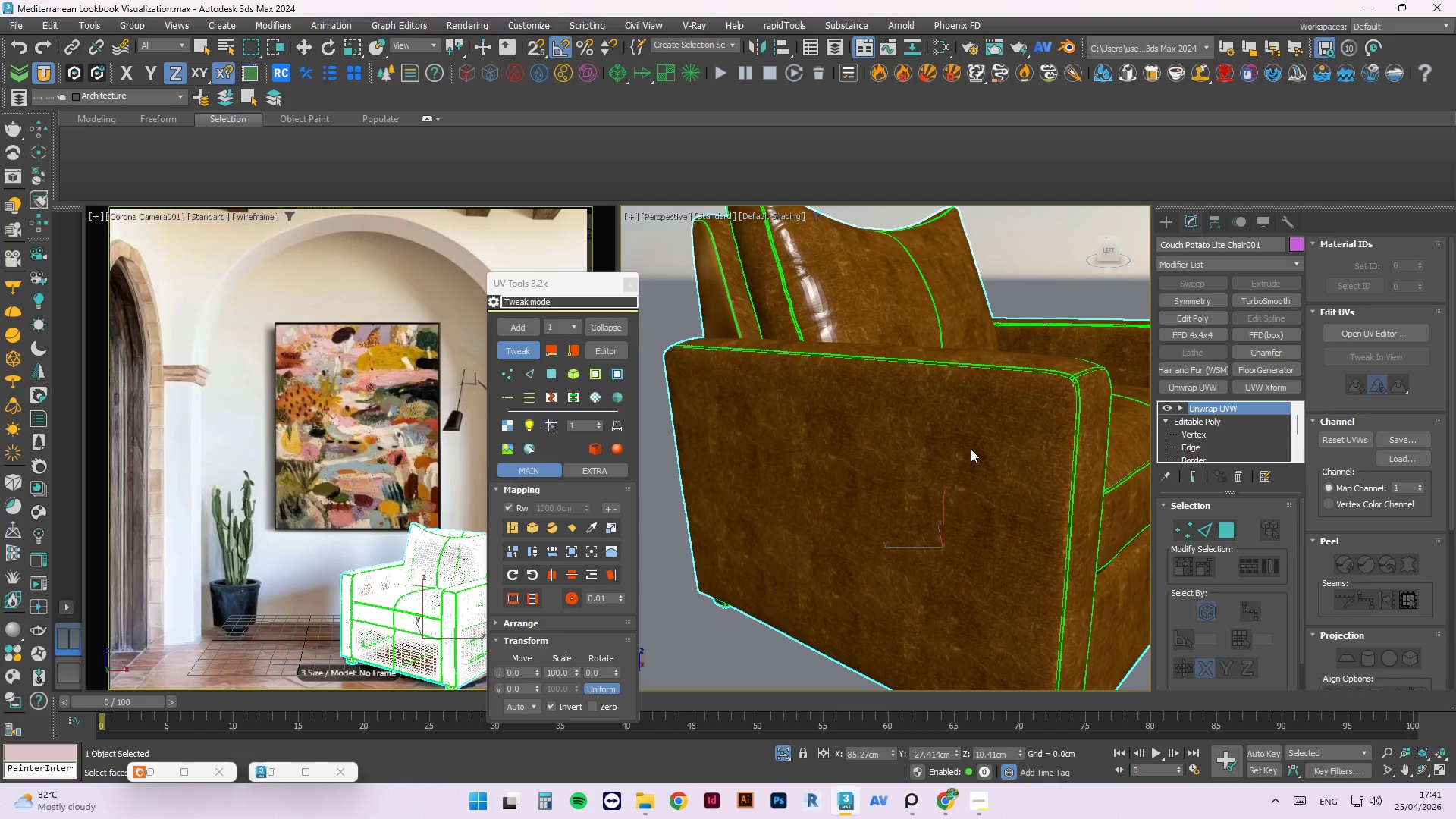 
left_click([962, 435])
 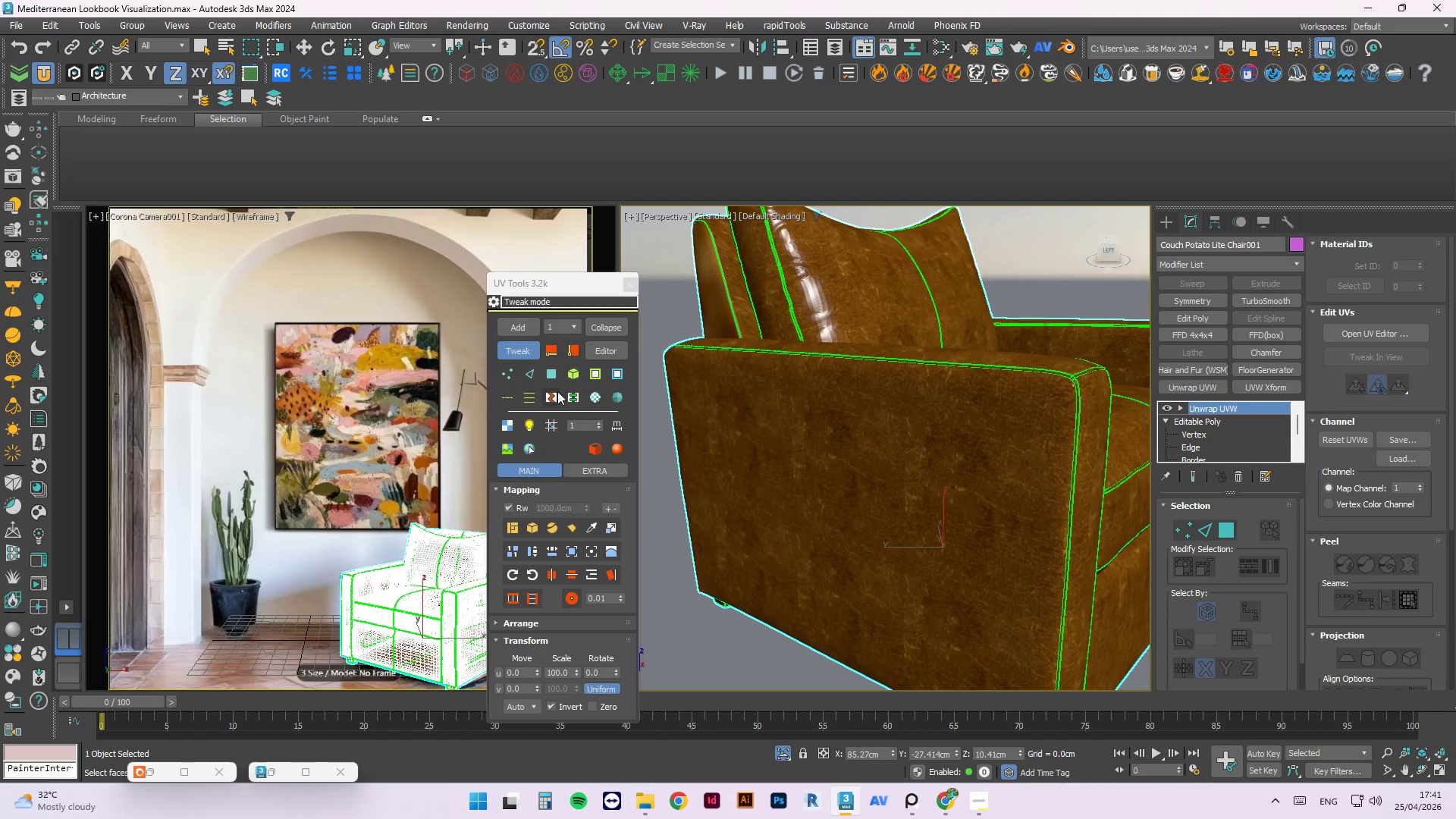 
left_click([555, 374])
 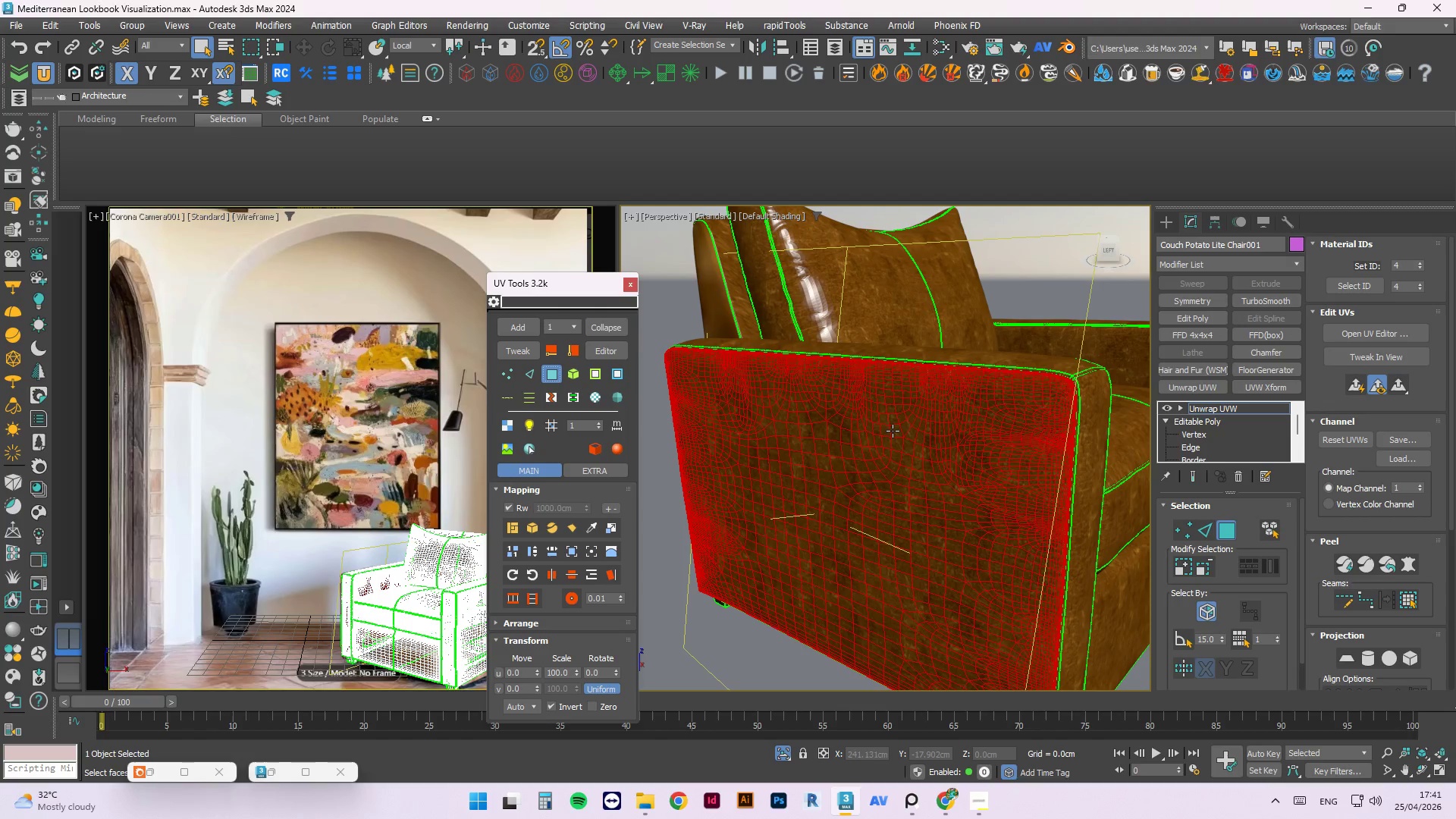 
hold_key(key=AltLeft, duration=0.88)
 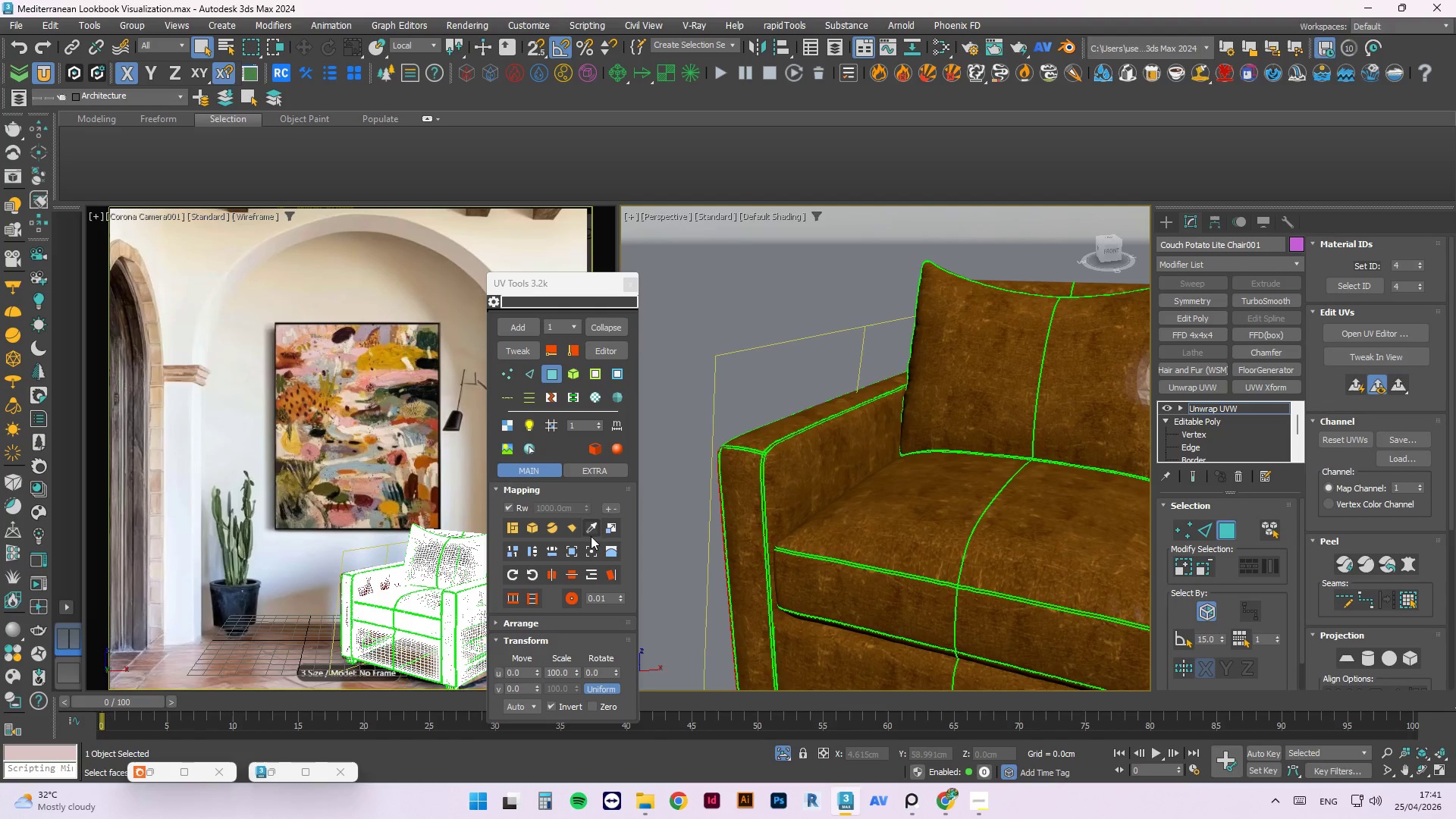 
scroll: coordinate [897, 484], scroll_direction: down, amount: 1.0
 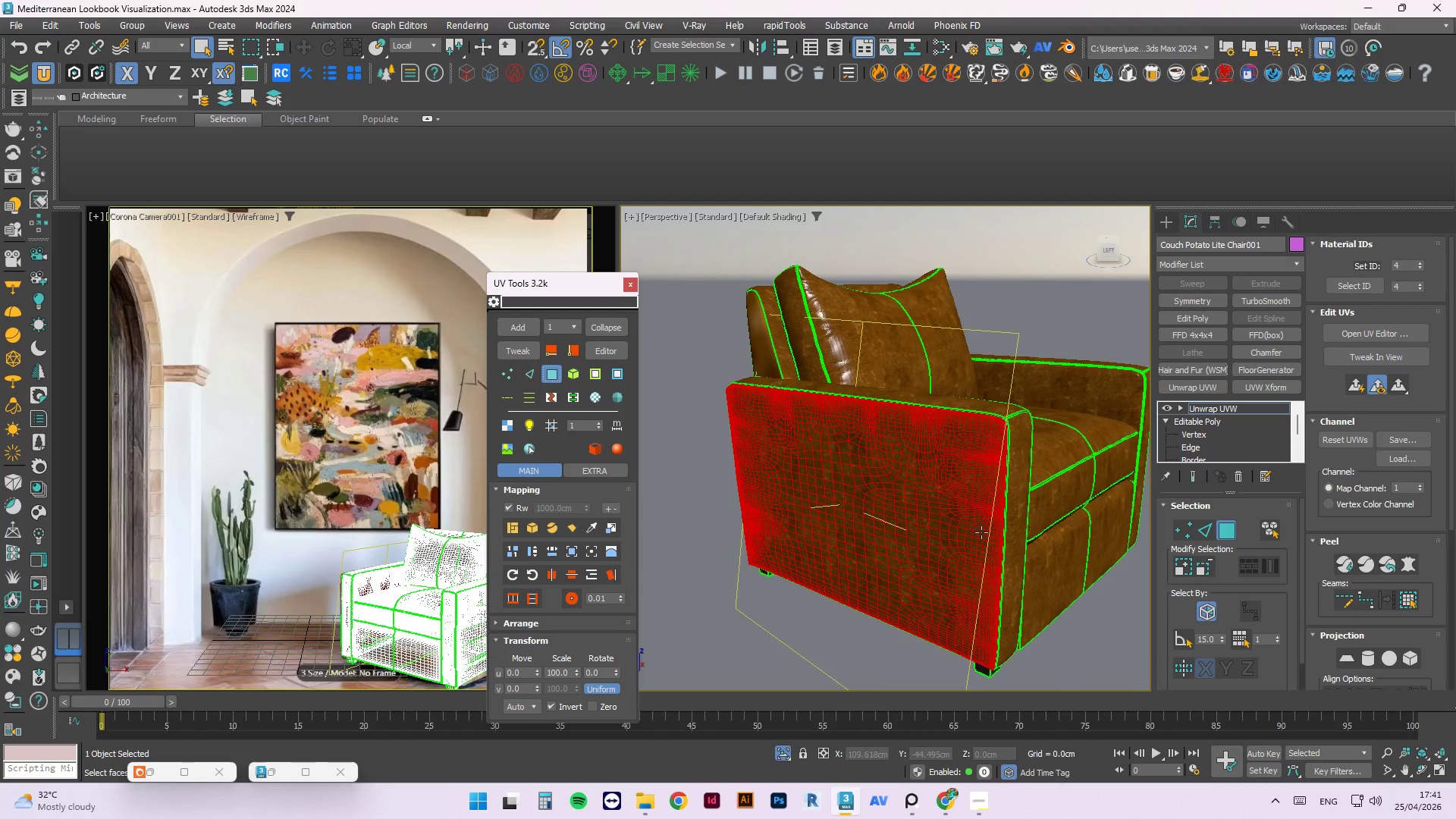 
left_click([598, 533])
 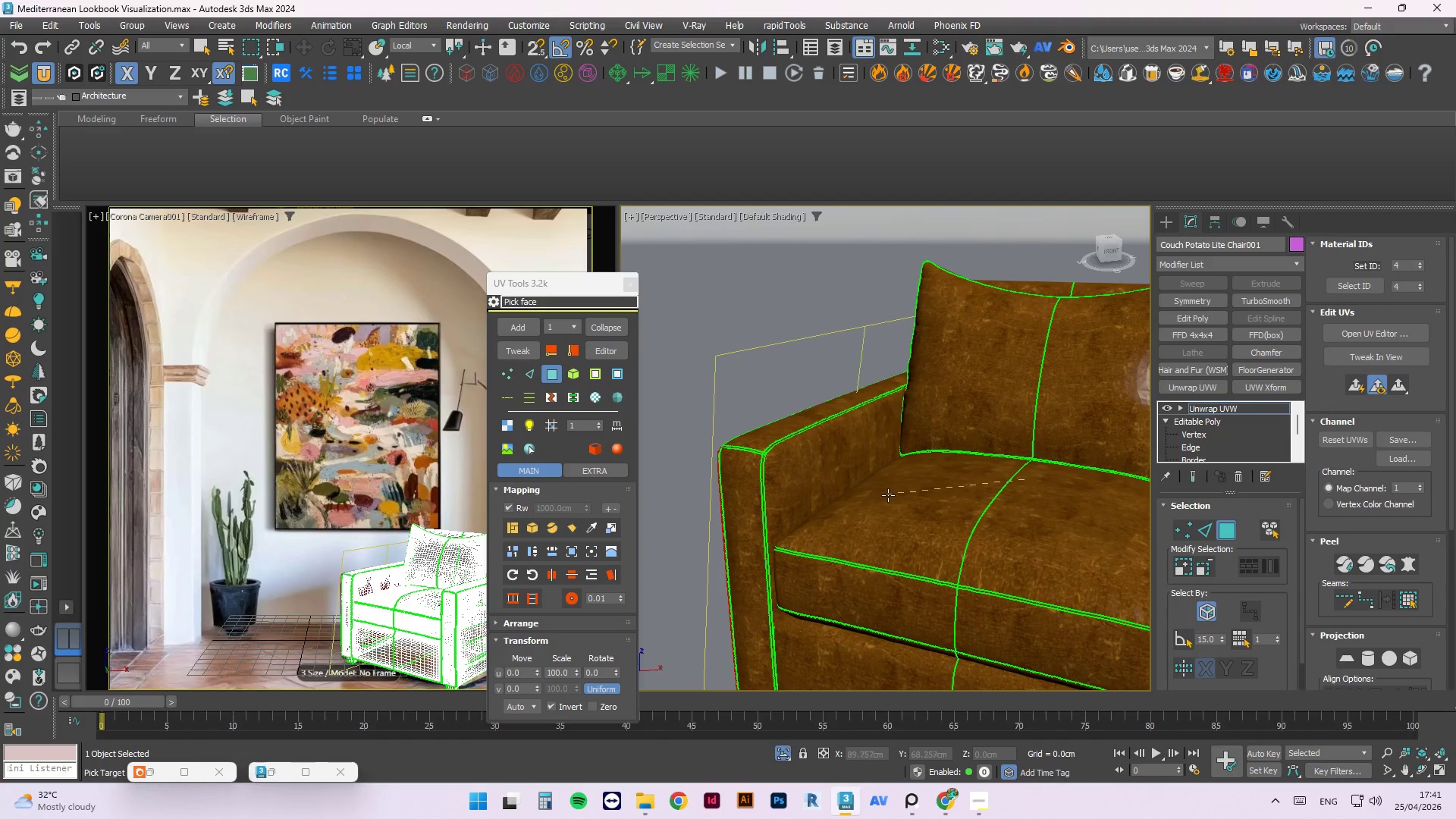 
left_click([888, 495])
 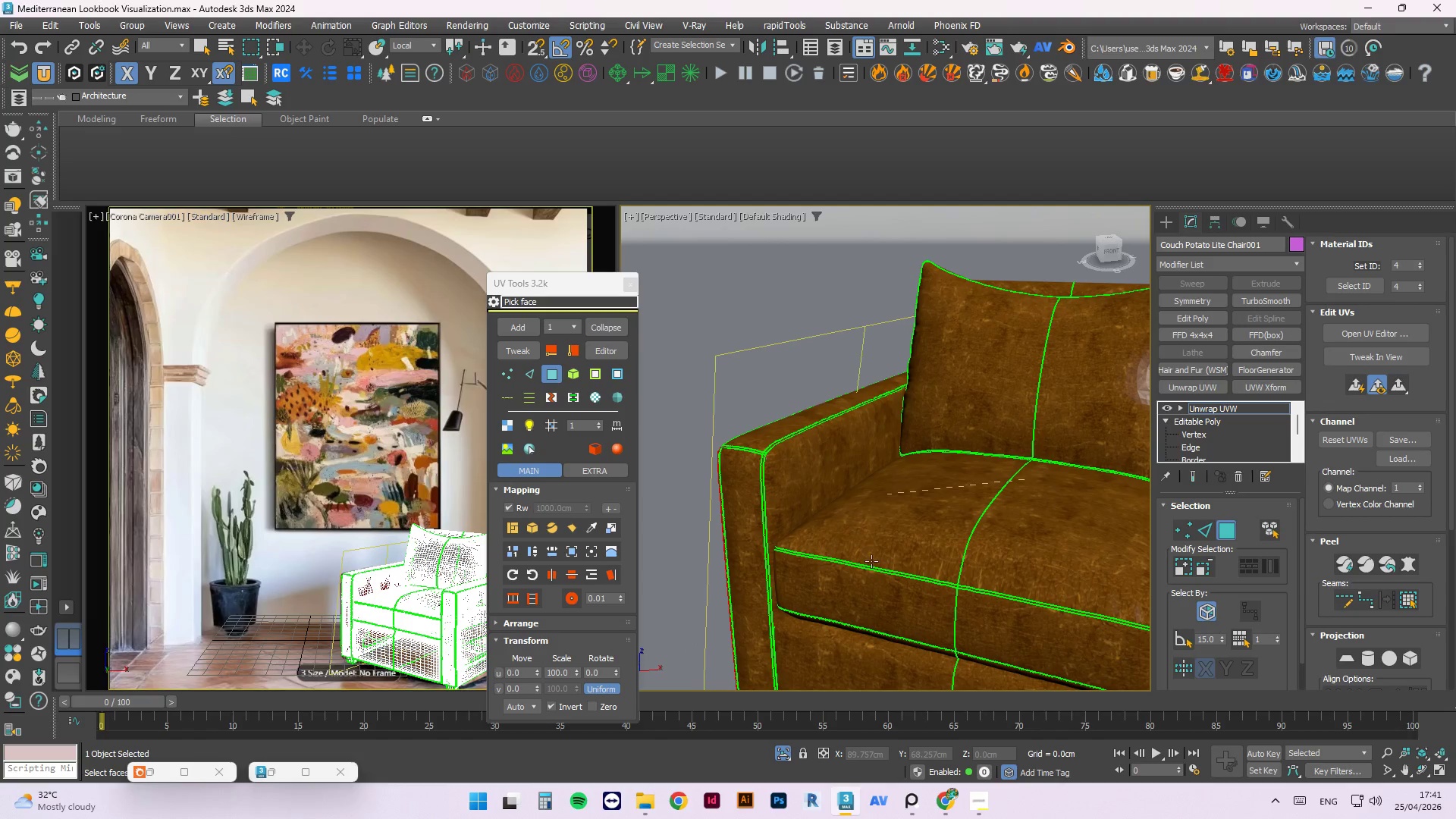 
hold_key(key=AltLeft, duration=0.77)
 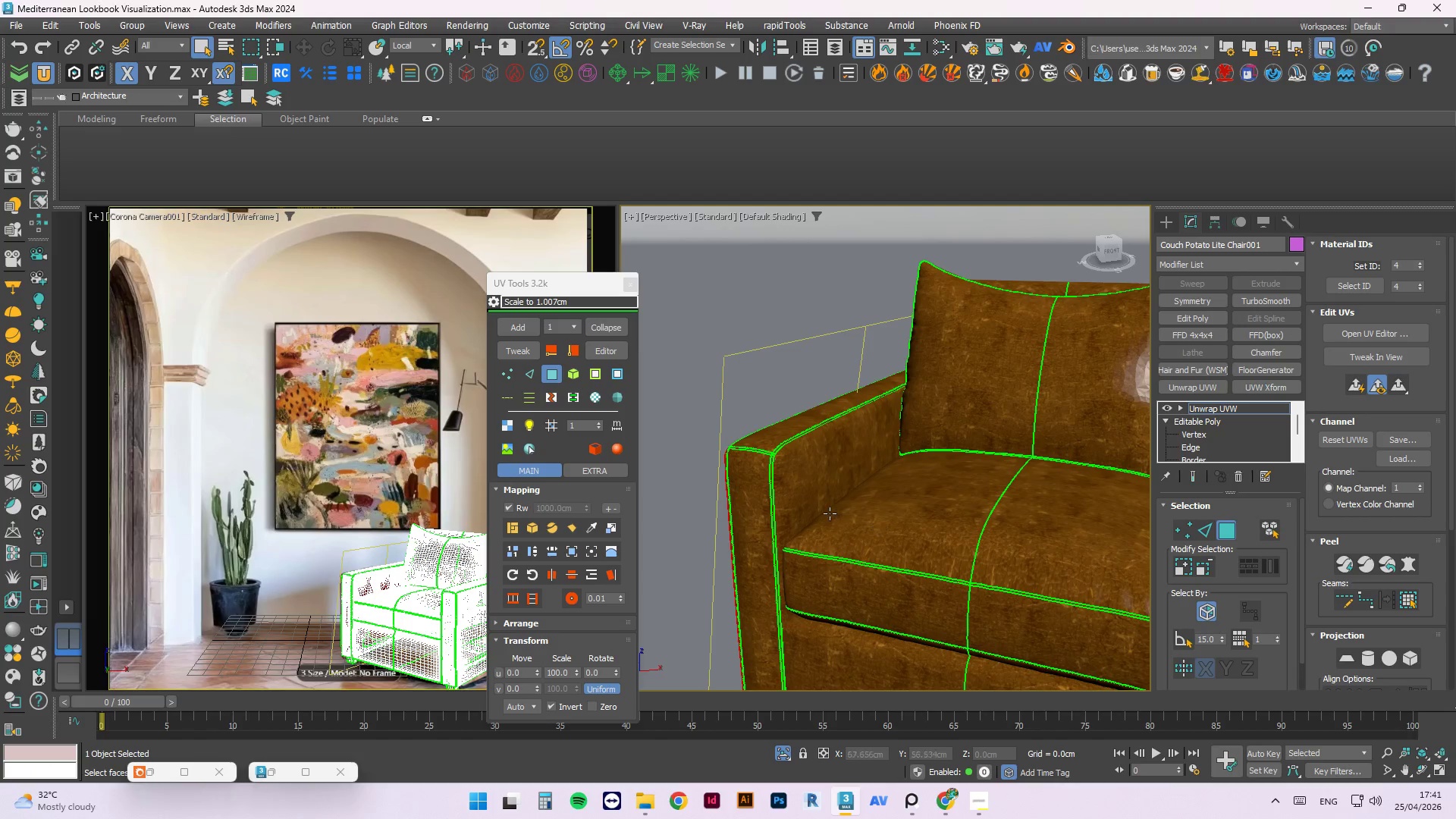 
hold_key(key=AltLeft, duration=1.17)
 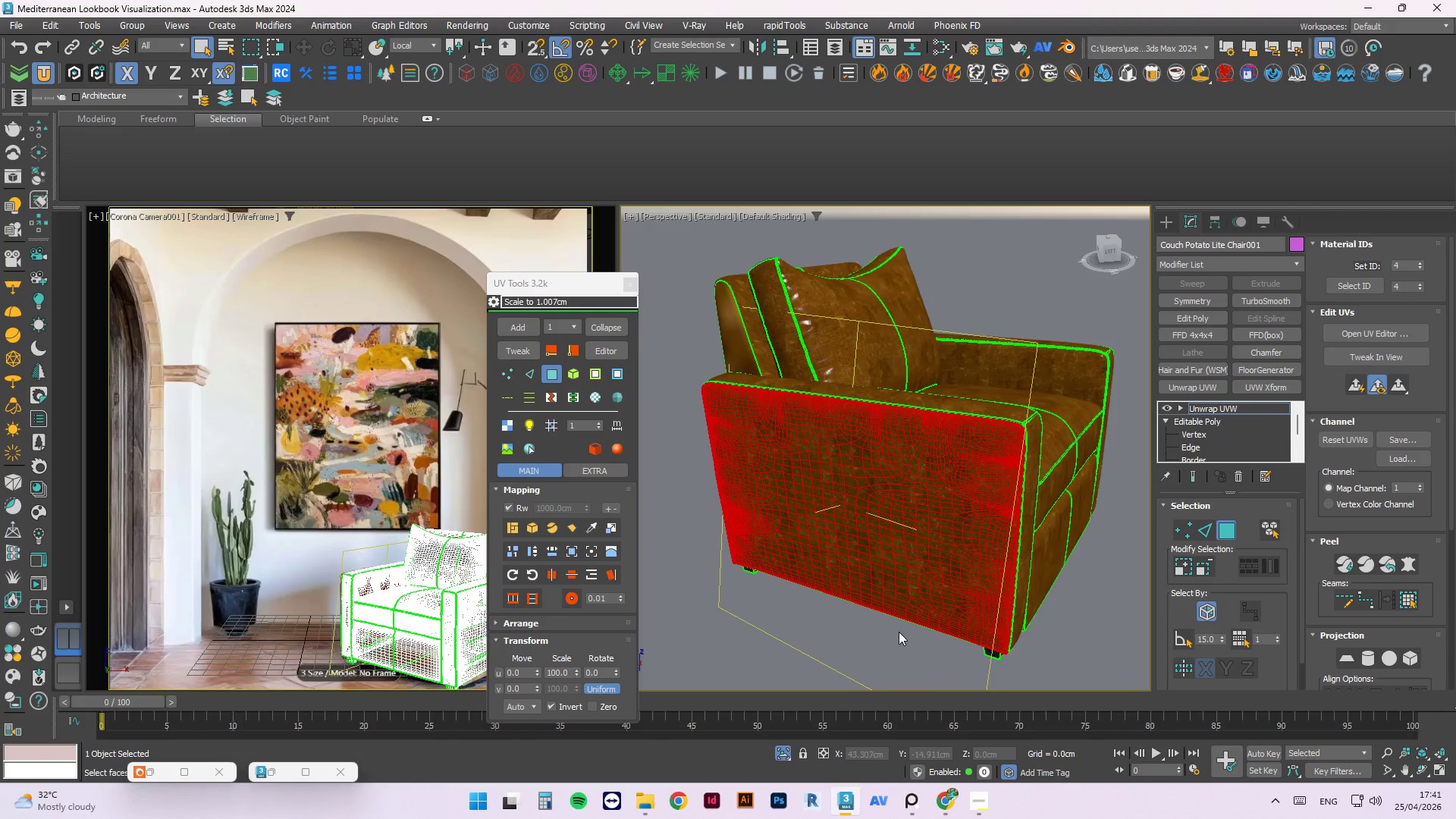 
left_click([899, 632])
 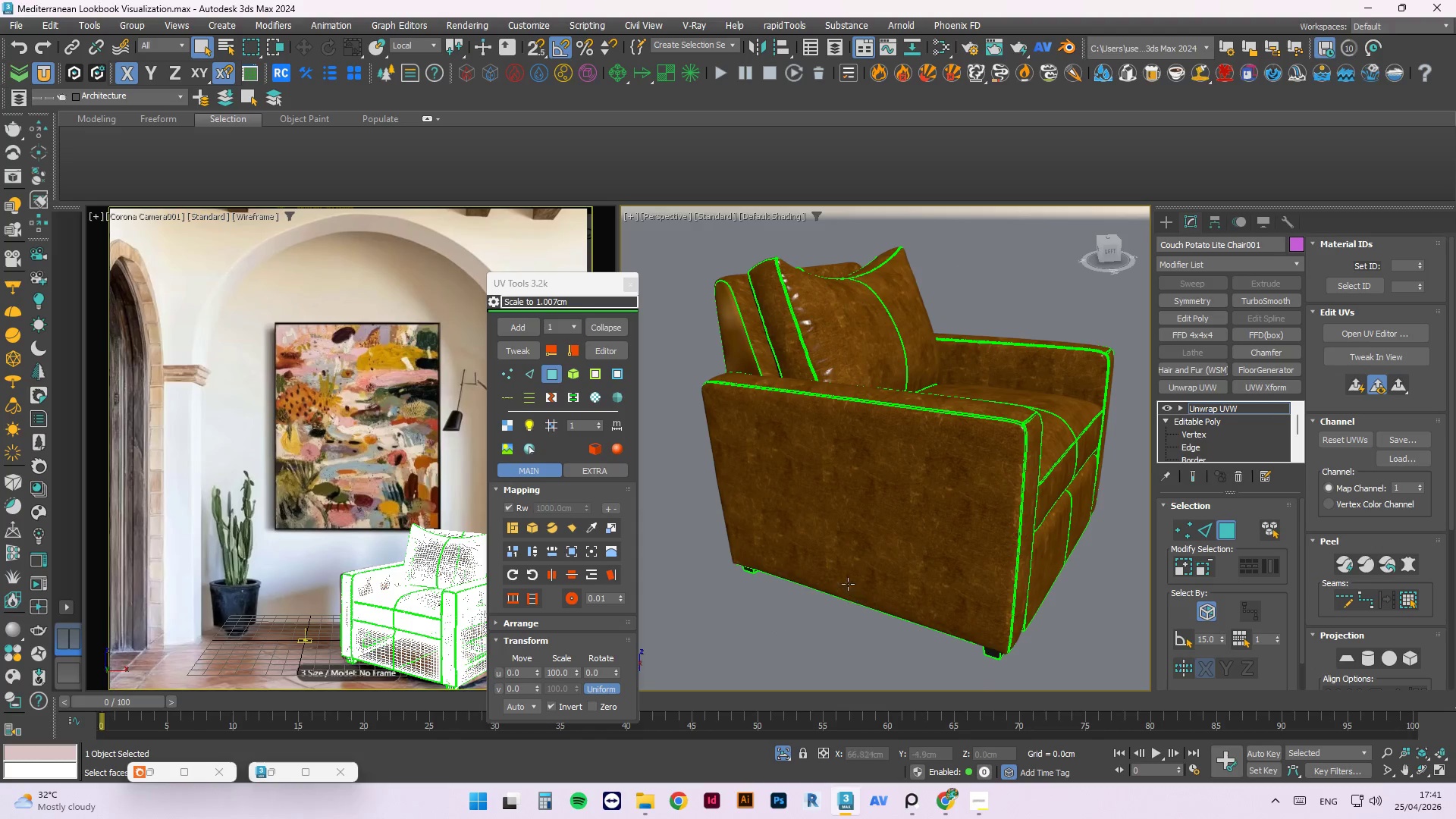 
hold_key(key=AltLeft, duration=0.75)
 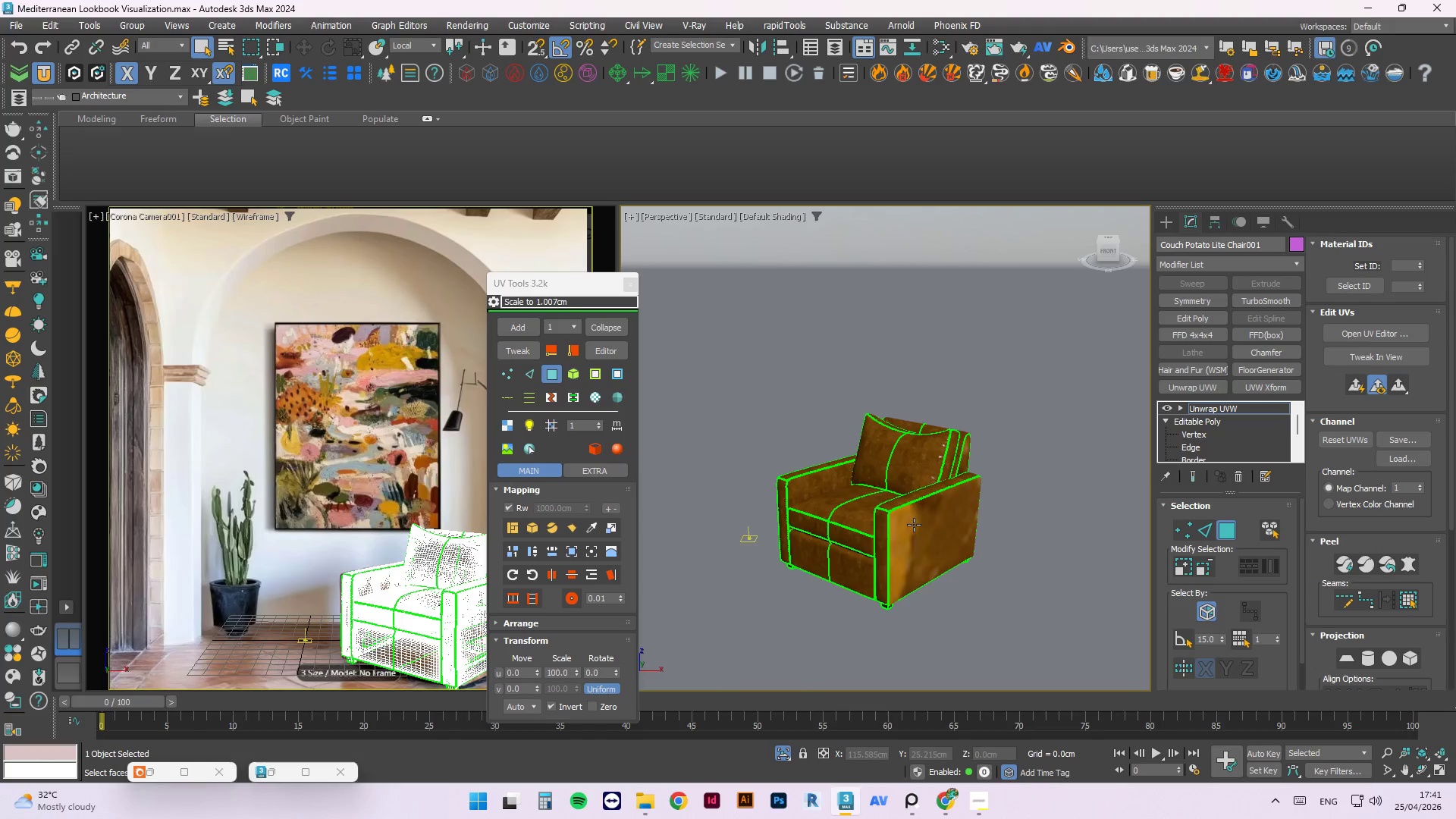 
scroll: coordinate [846, 577], scroll_direction: down, amount: 2.0
 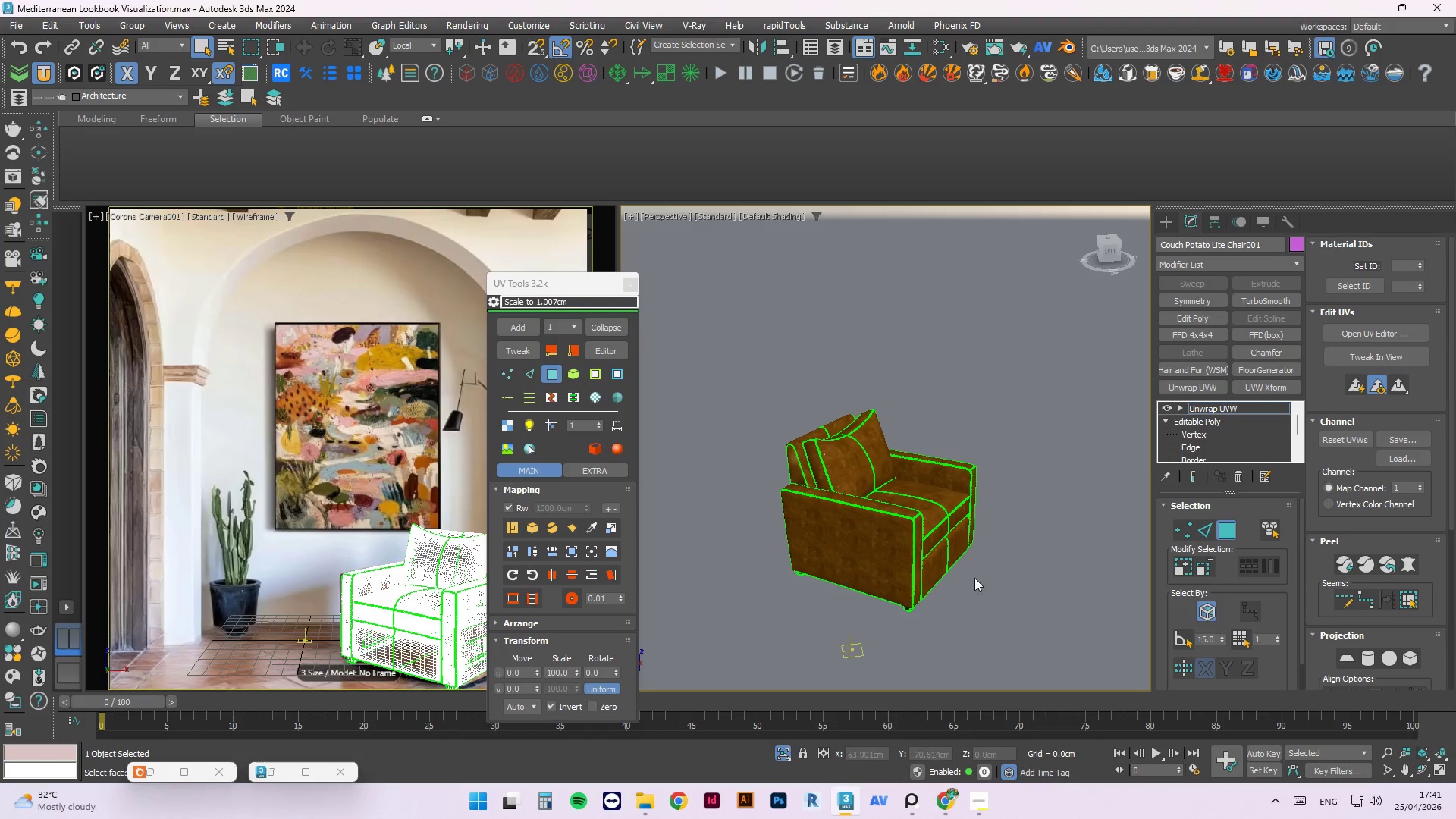 
left_click([915, 524])
 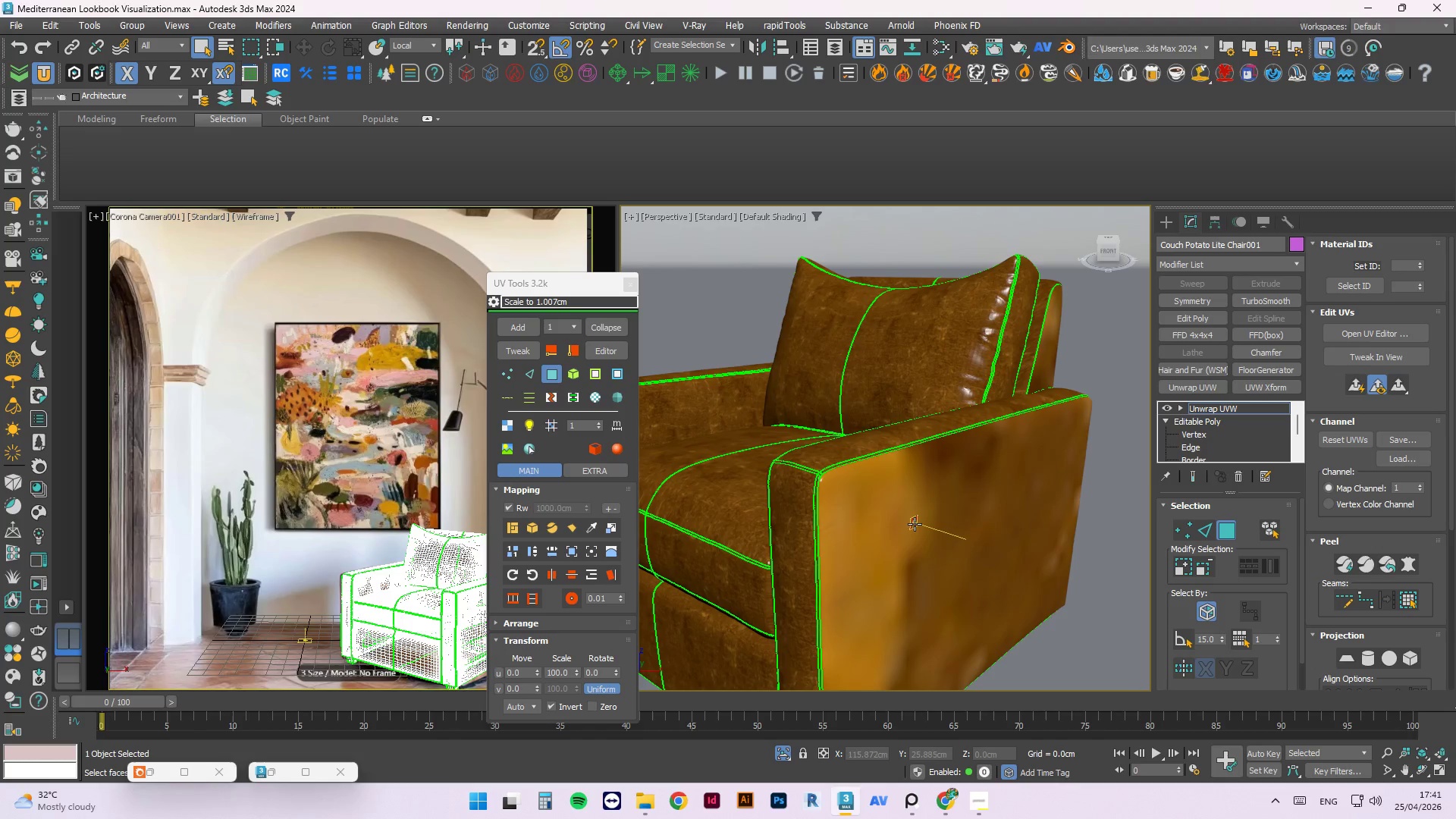 
scroll: coordinate [914, 525], scroll_direction: up, amount: 3.0
 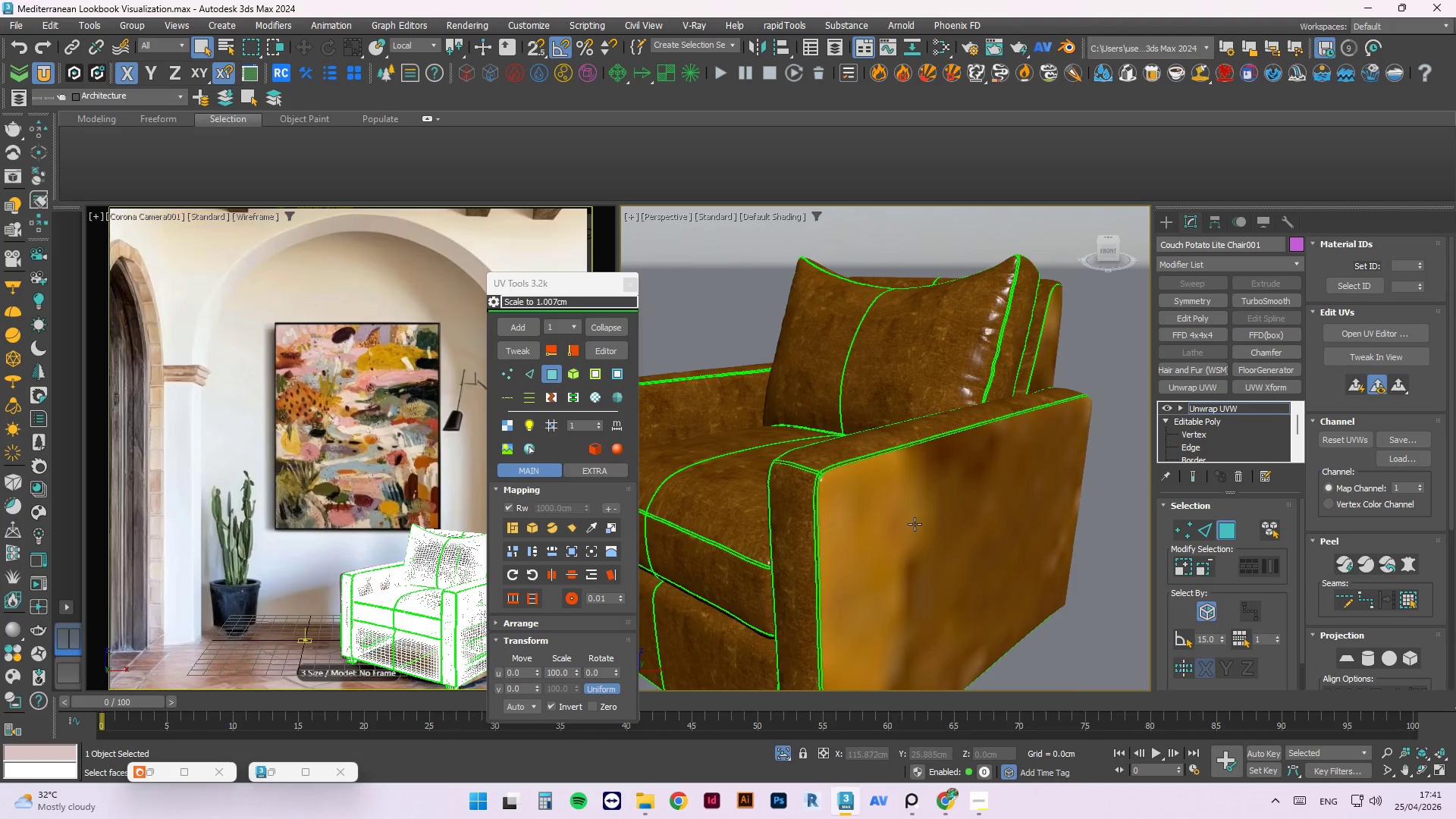 
double_click([915, 524])
 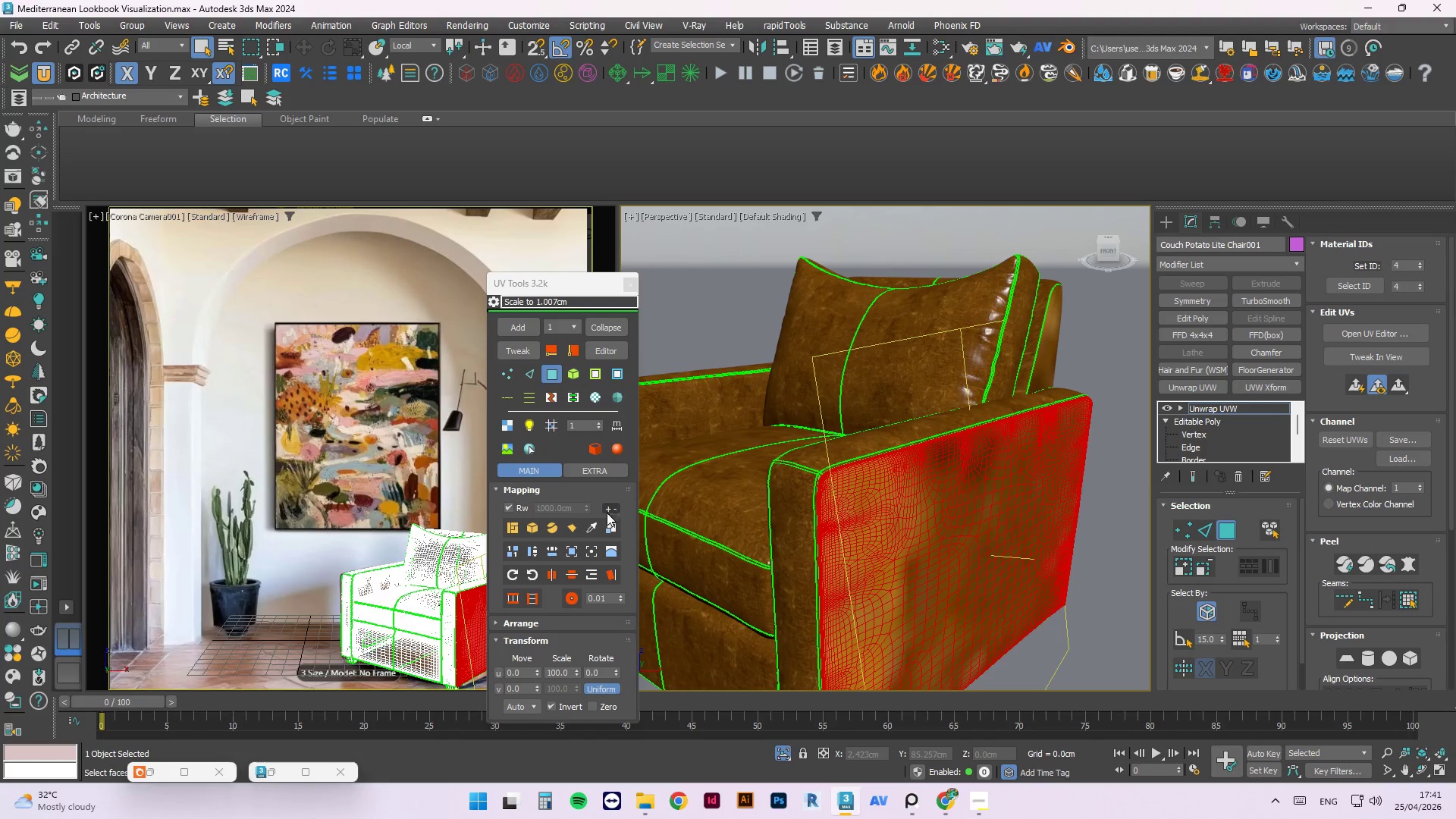 
left_click([574, 522])
 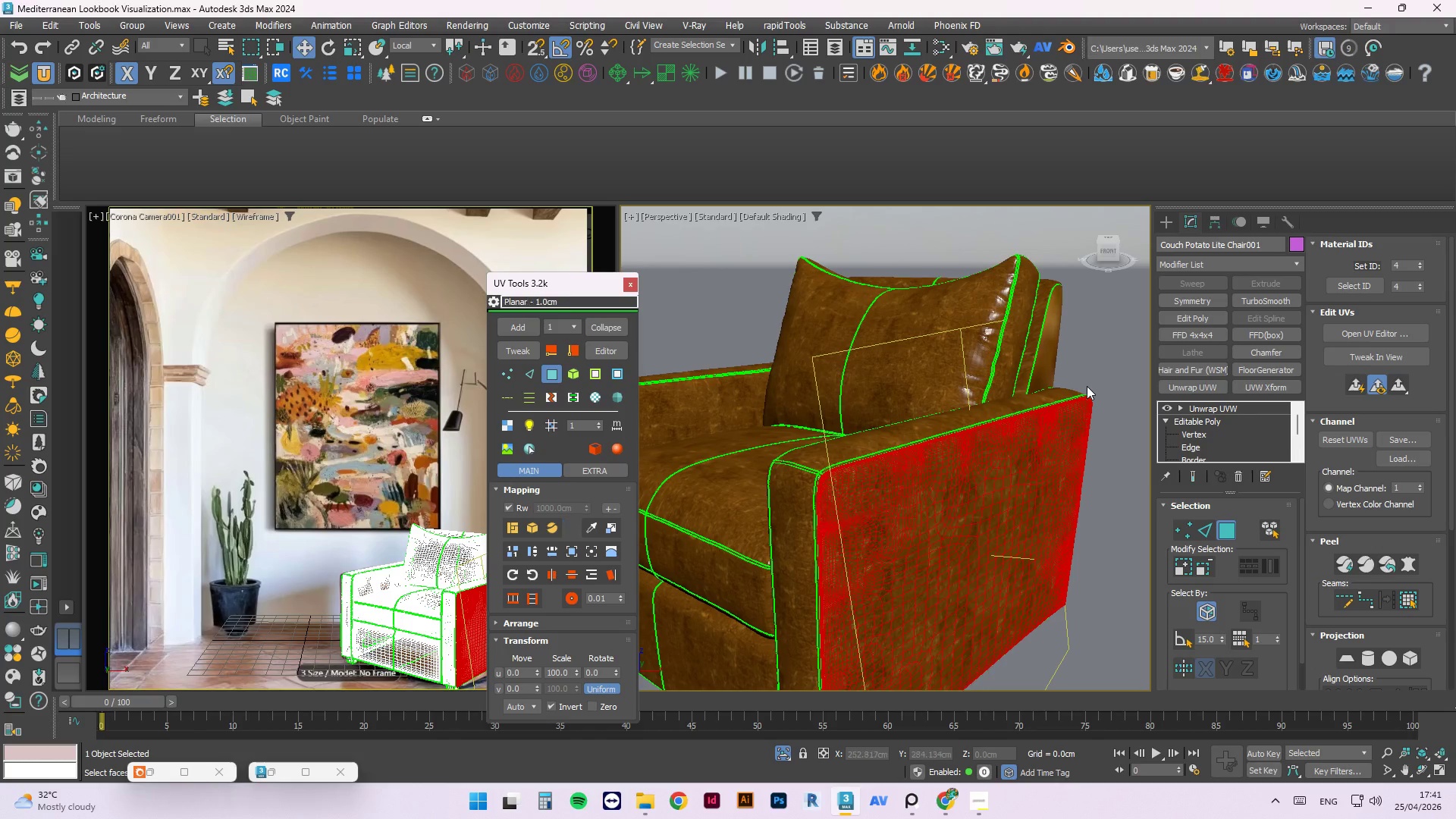 
left_click([1091, 377])
 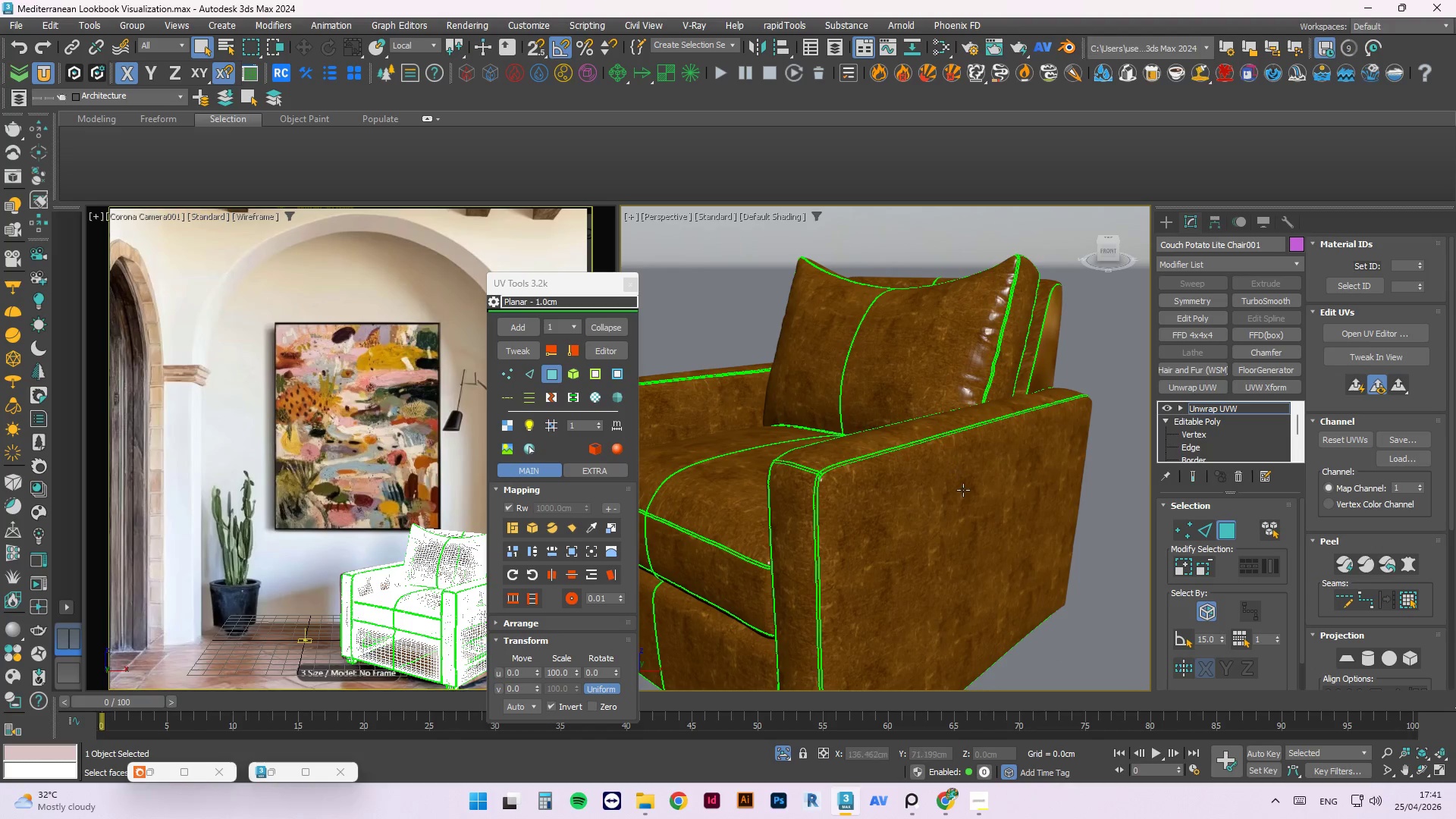 
hold_key(key=AltLeft, duration=2.73)
 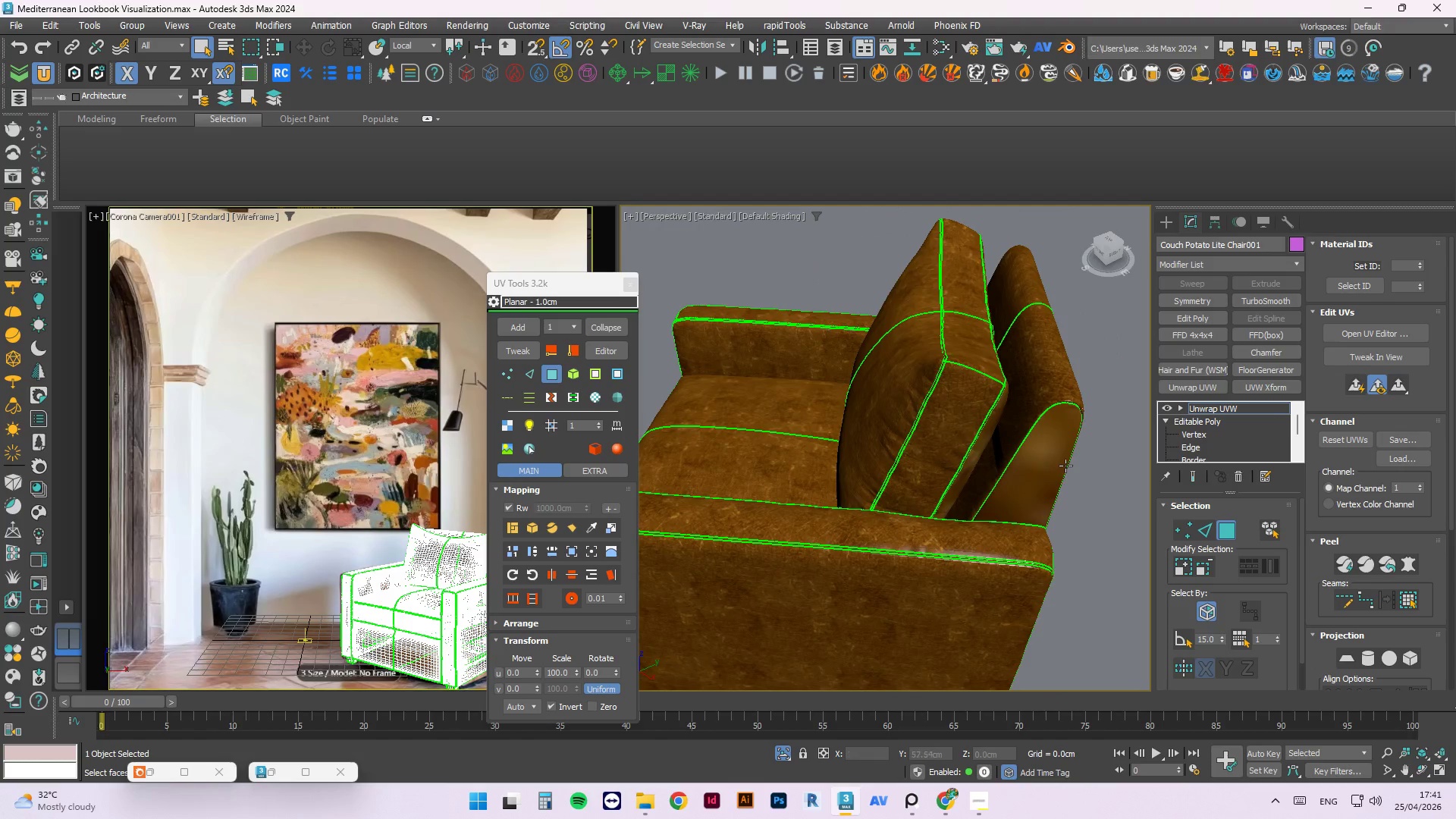 
left_click([1065, 466])
 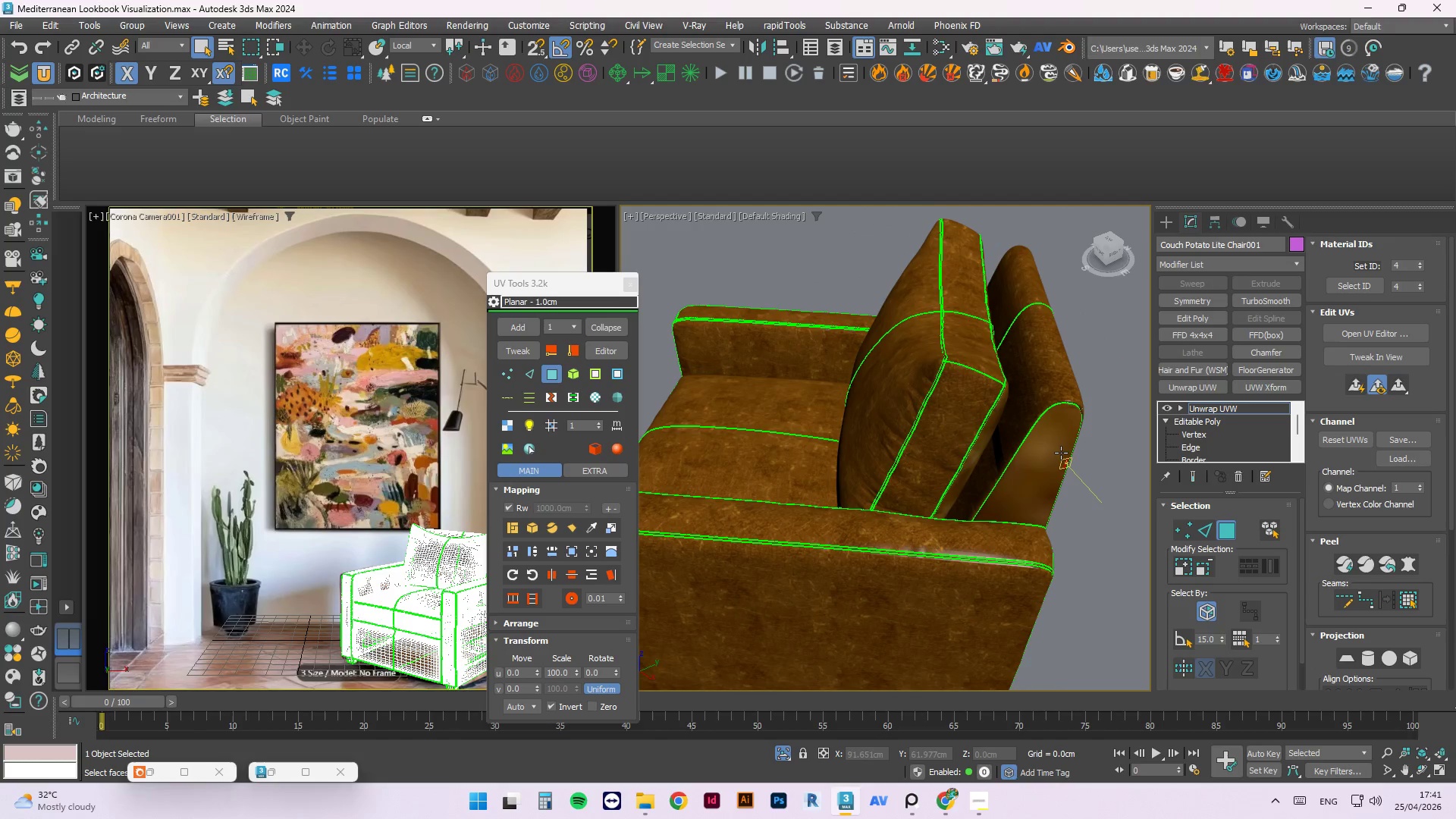 
double_click([1061, 453])
 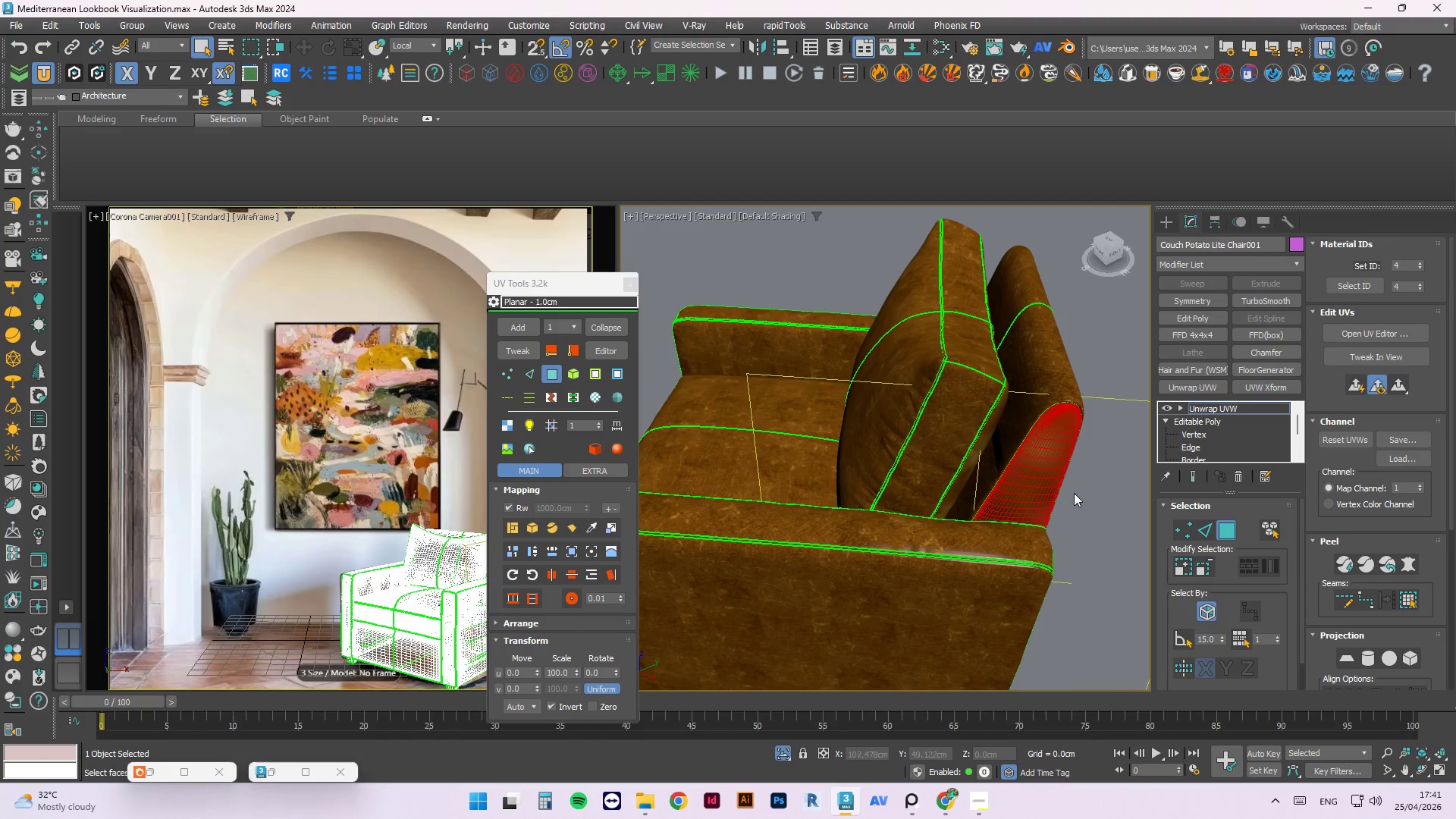 
hold_key(key=AltLeft, duration=0.73)
 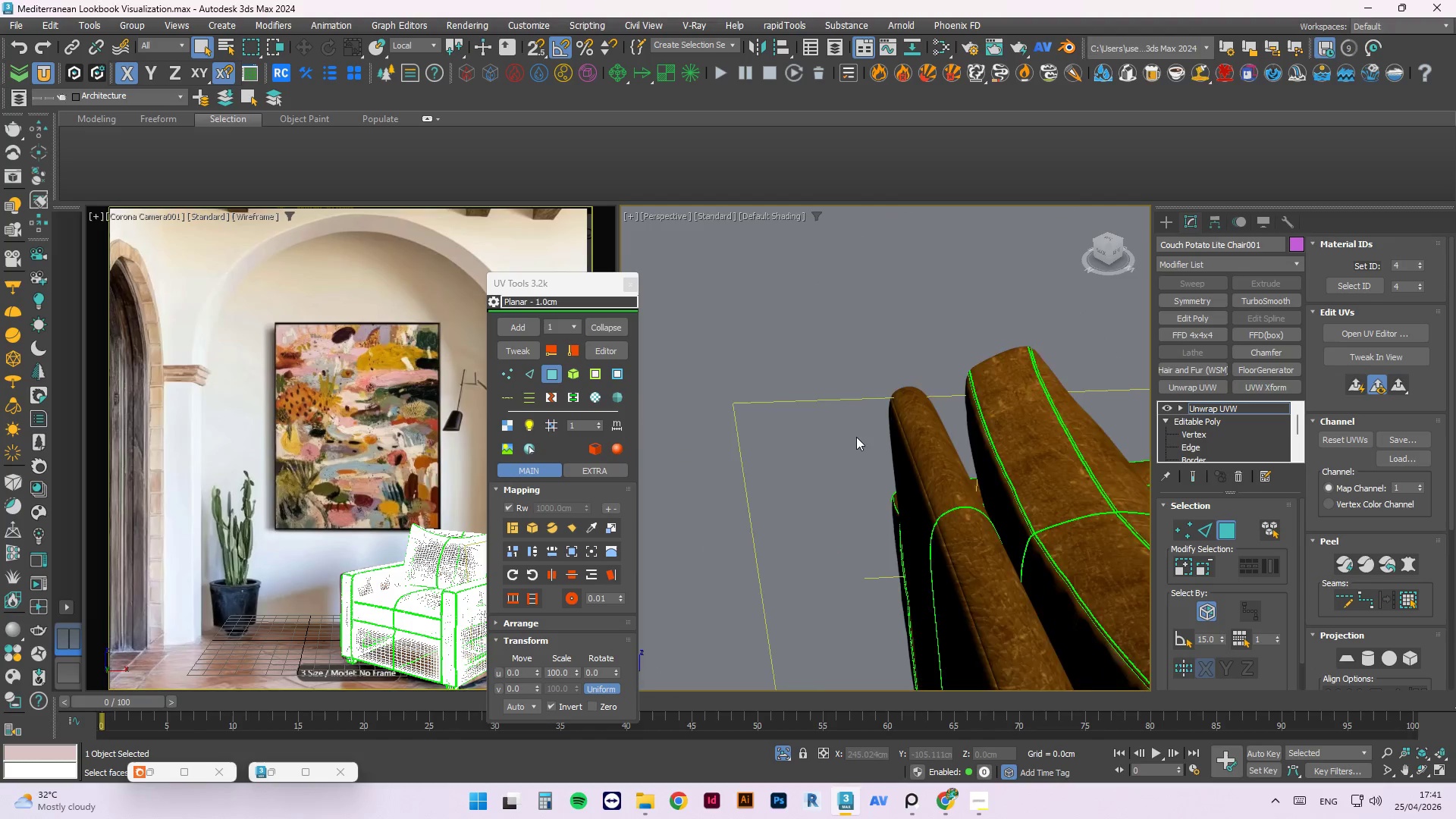 
hold_key(key=ControlLeft, duration=0.77)
 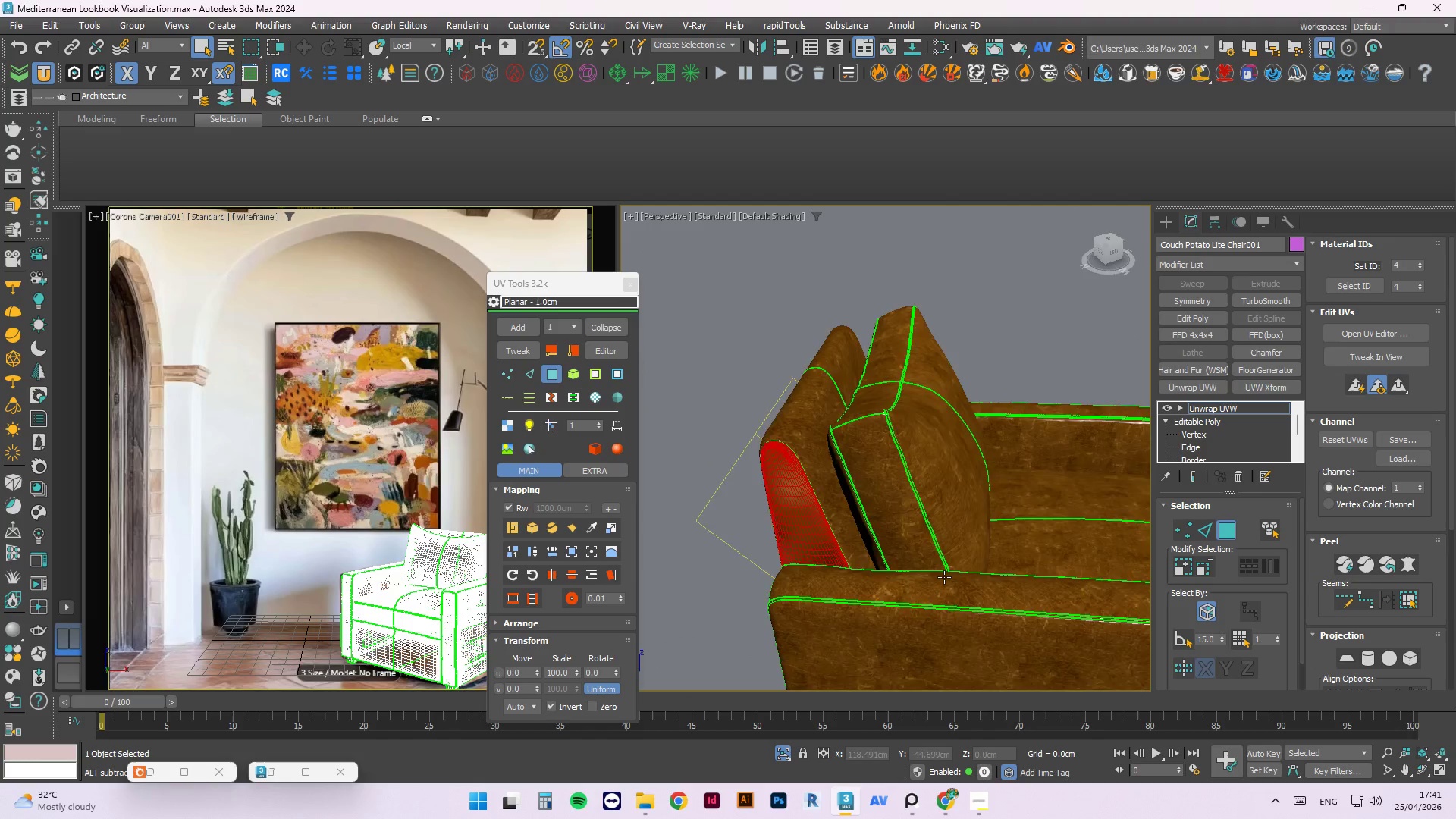 
scroll: coordinate [939, 535], scroll_direction: up, amount: 1.0
 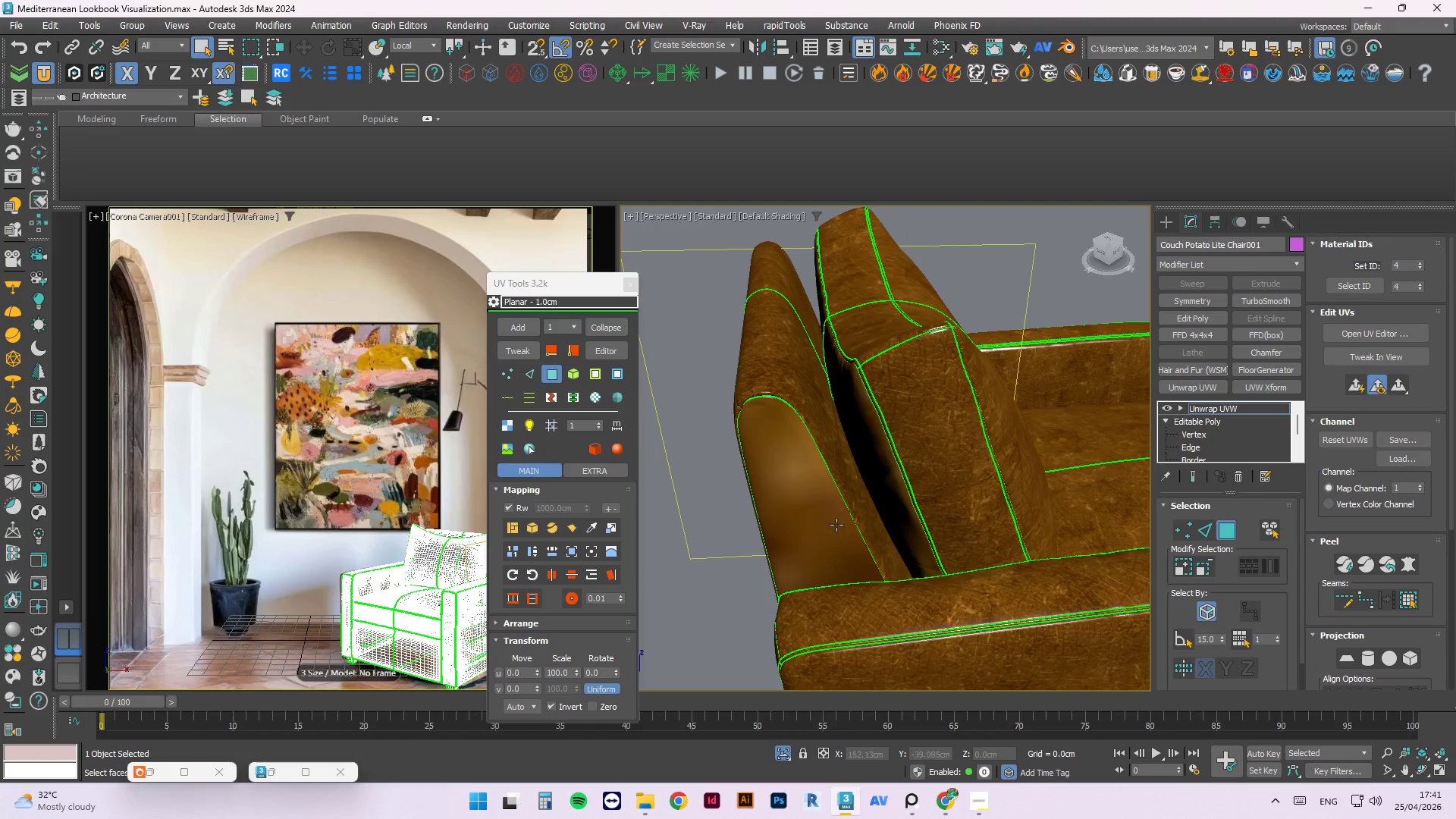 
double_click([824, 526])
 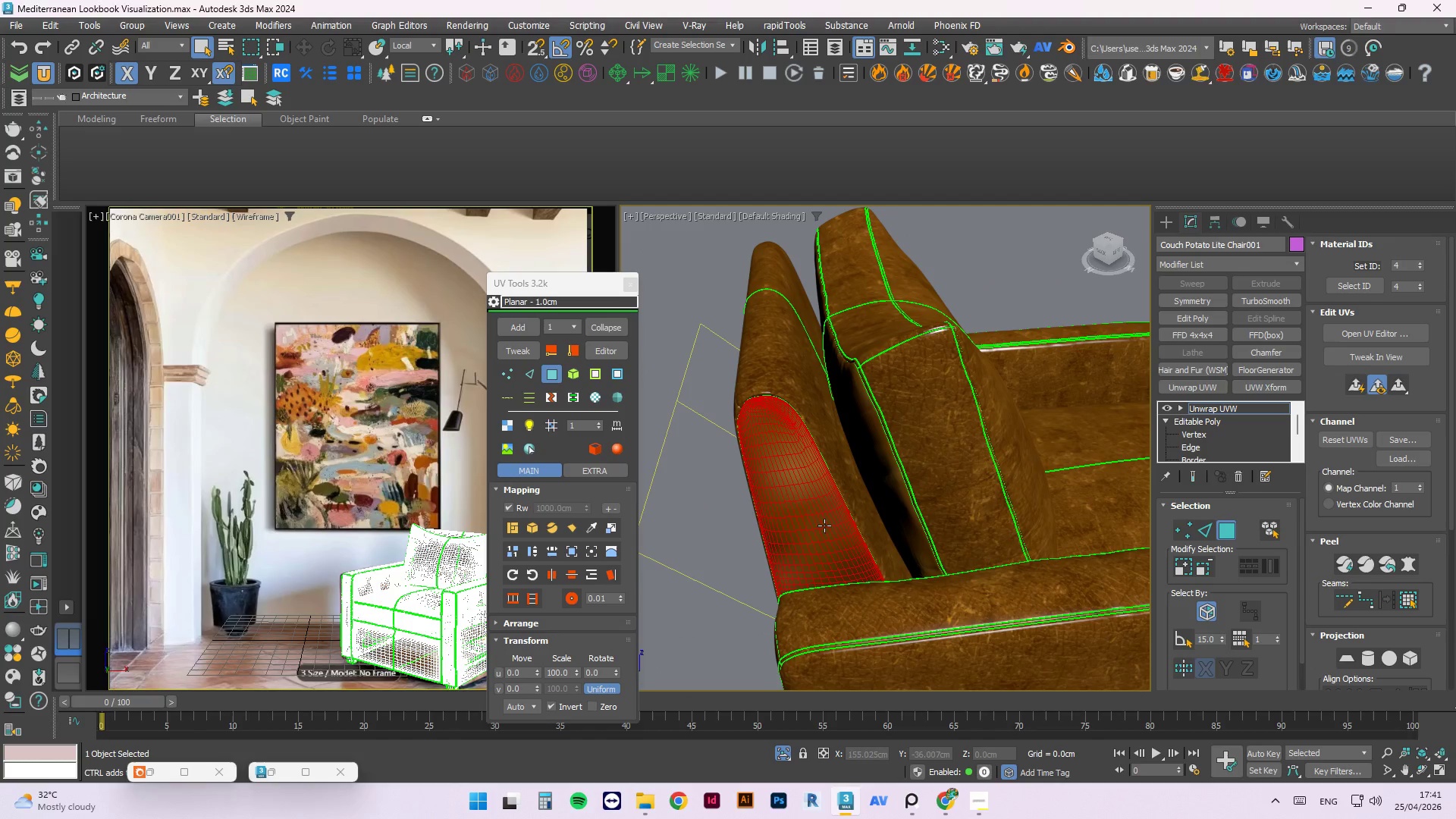 
hold_key(key=AltLeft, duration=0.53)
 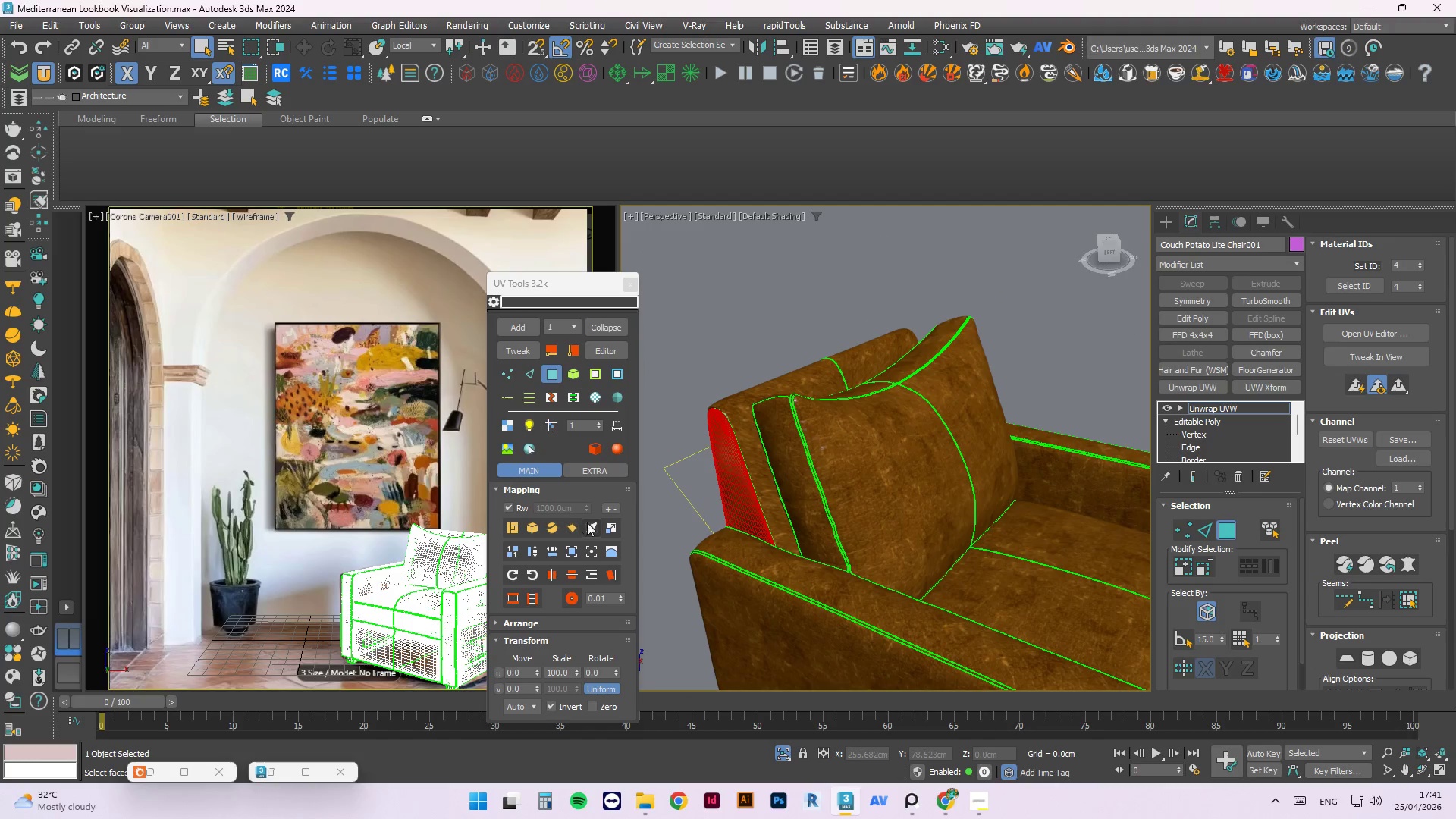 
scroll: coordinate [921, 573], scroll_direction: down, amount: 1.0
 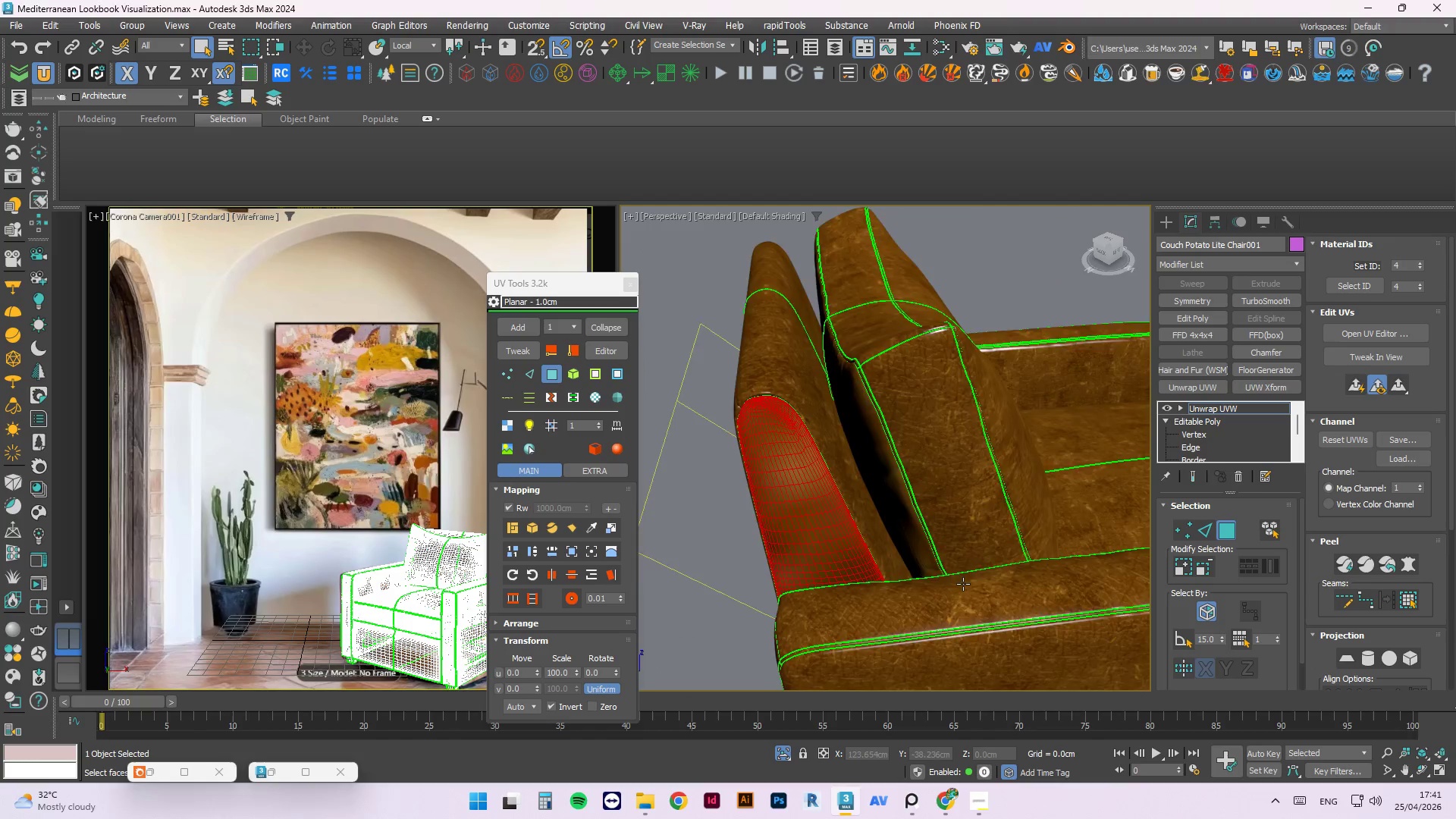 
left_click([594, 526])
 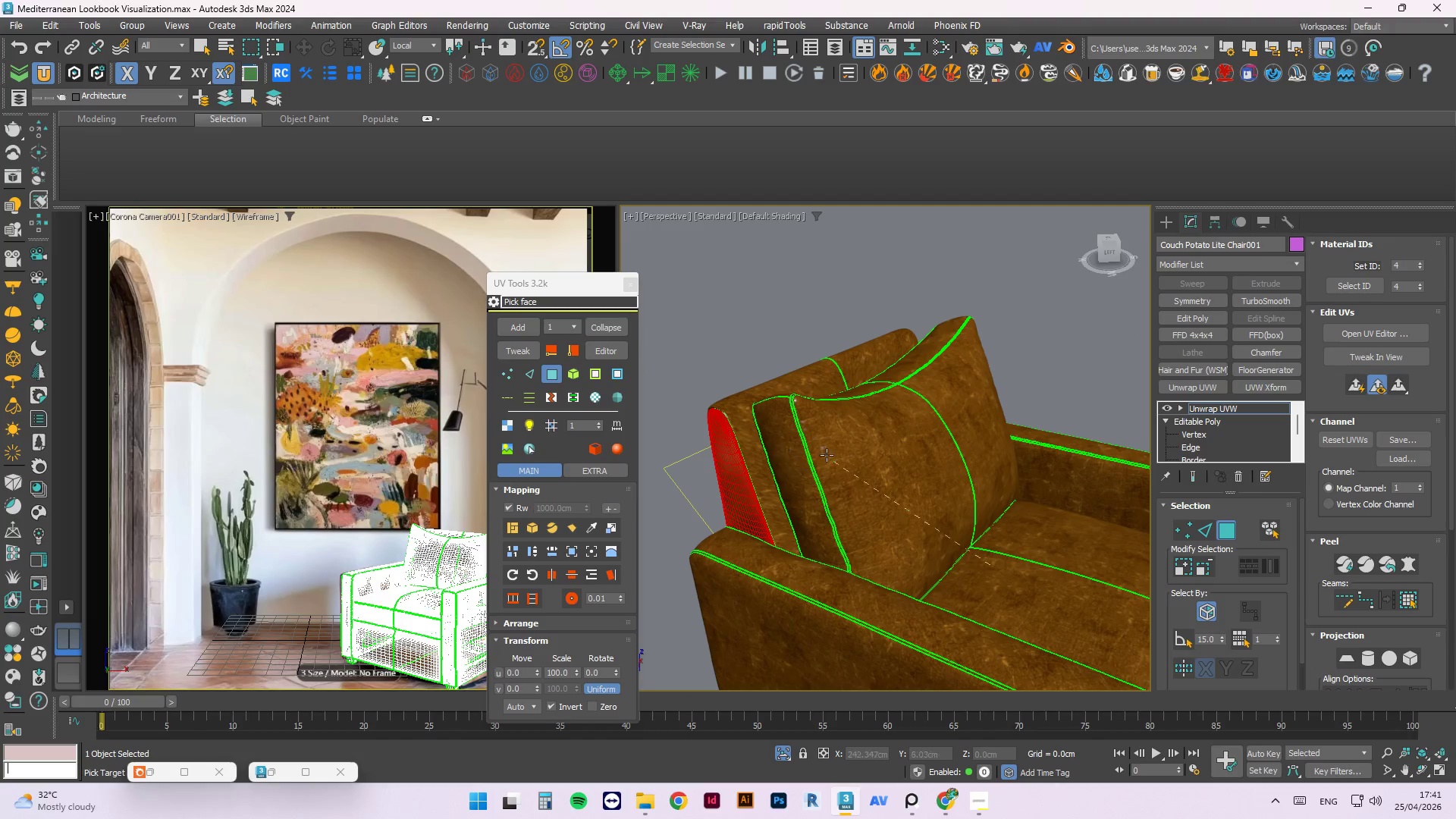 
left_click([835, 457])
 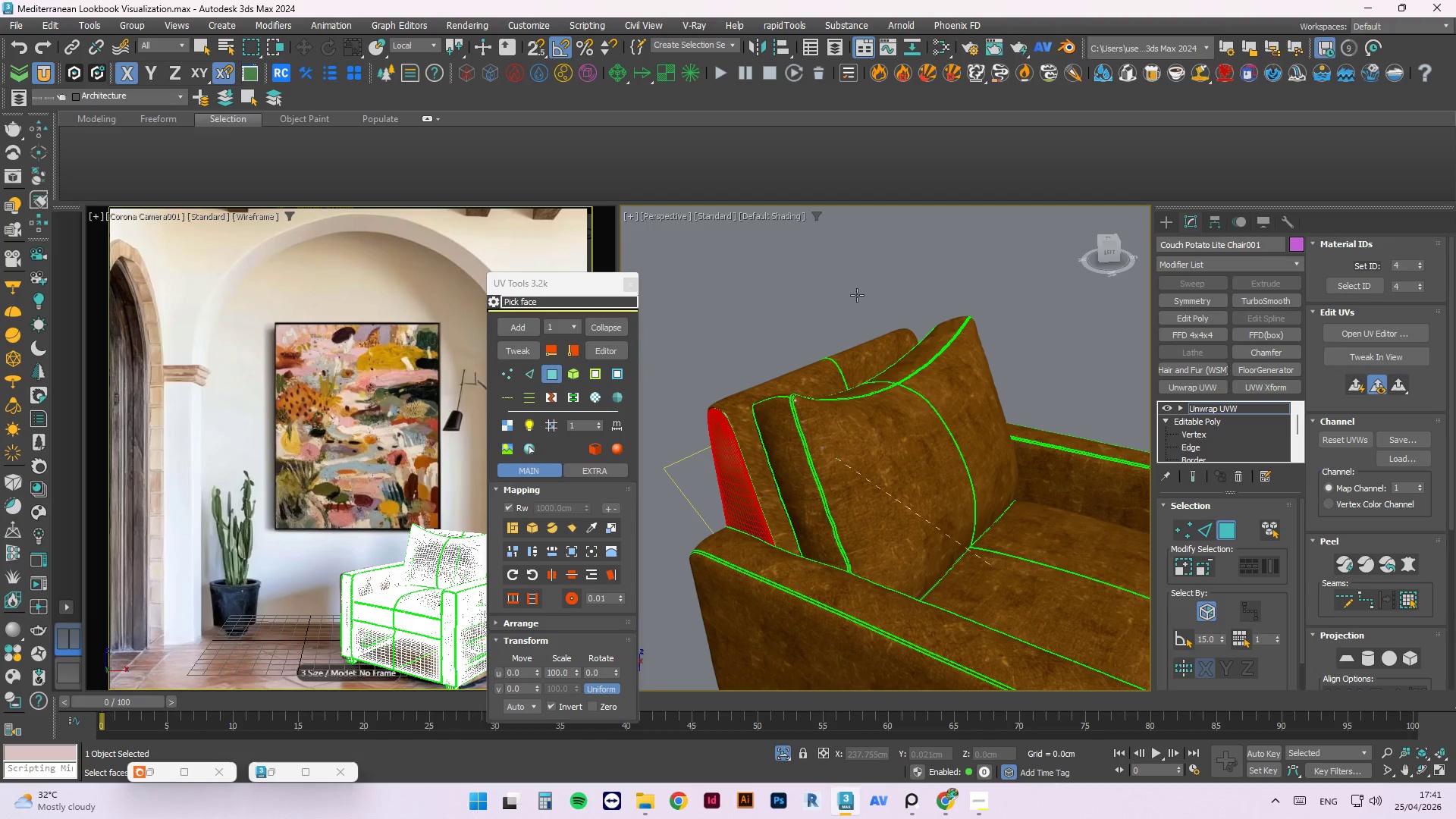 
left_click([829, 264])
 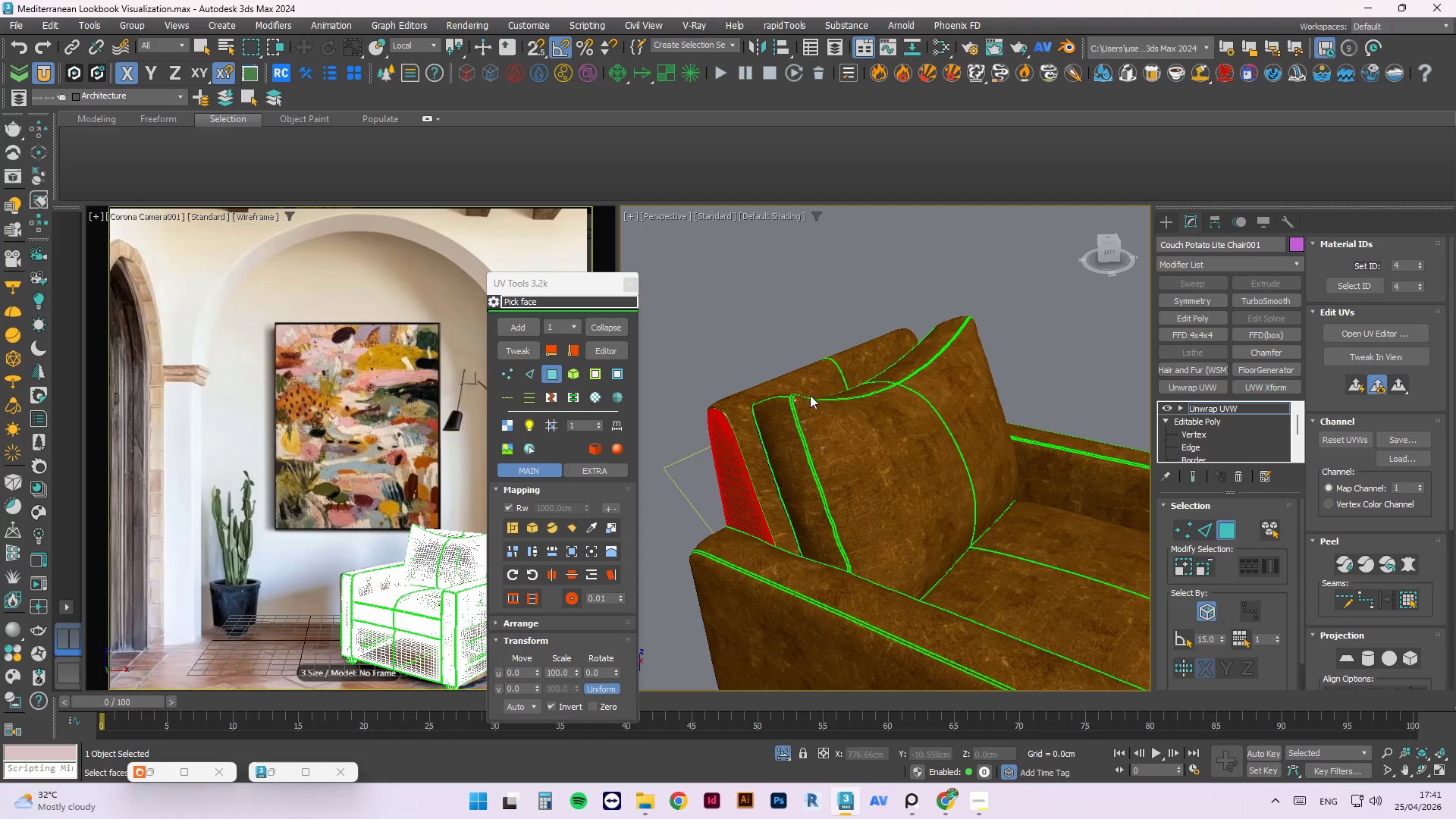 
key(Alt+AltLeft)
 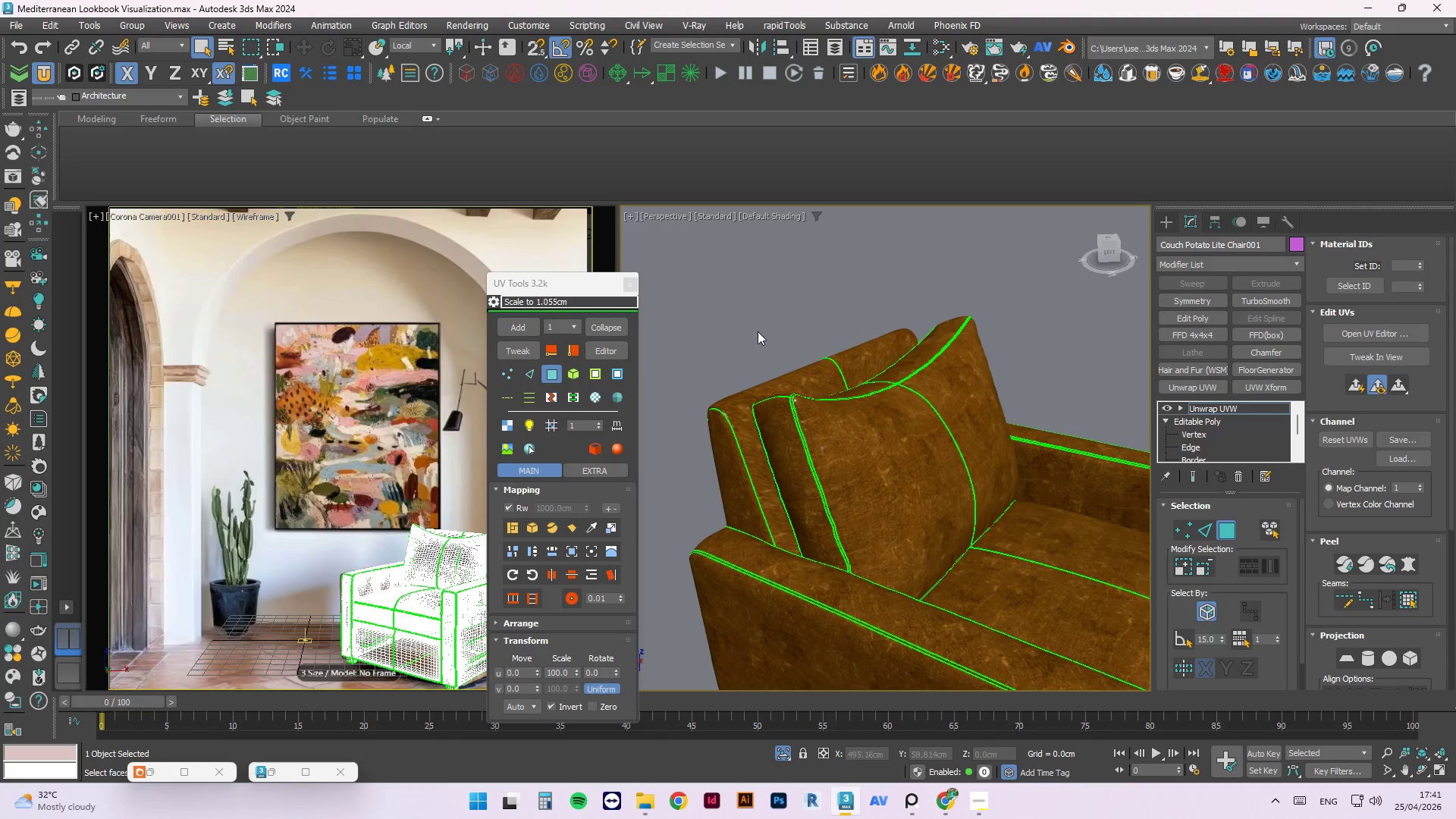 
hold_key(key=AltLeft, duration=2.03)
 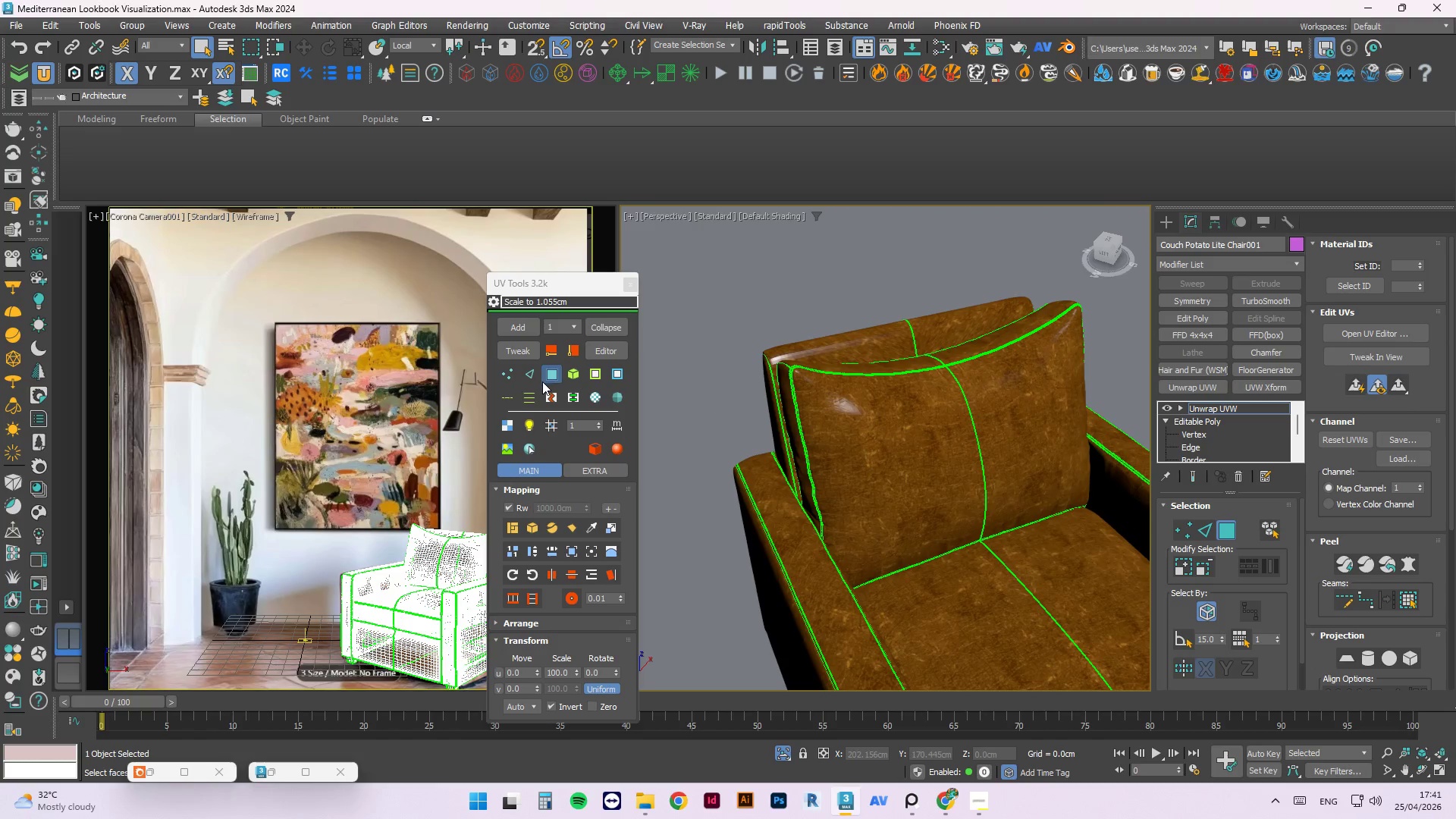 
left_click([534, 375])
 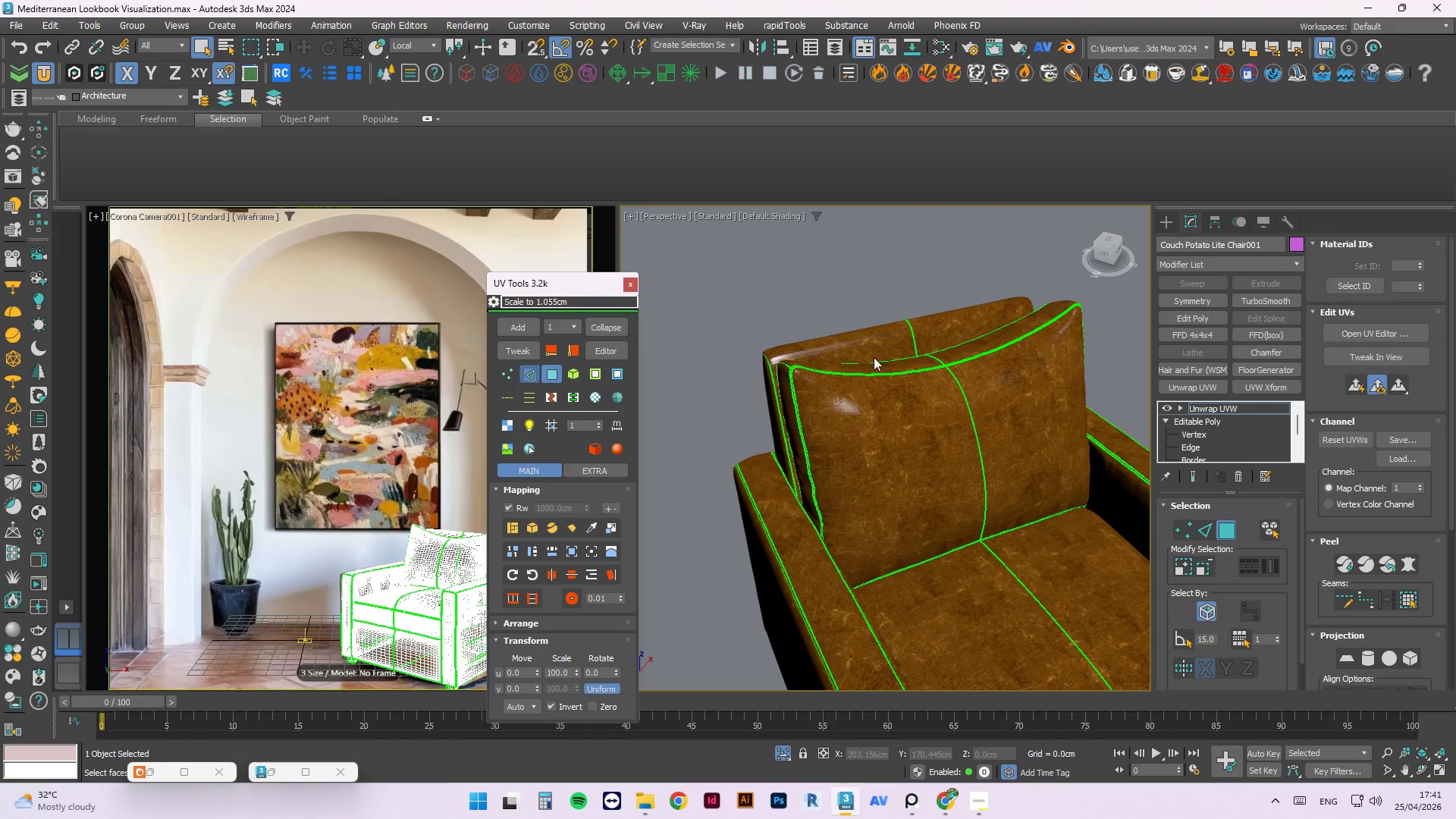 
double_click([968, 360])
 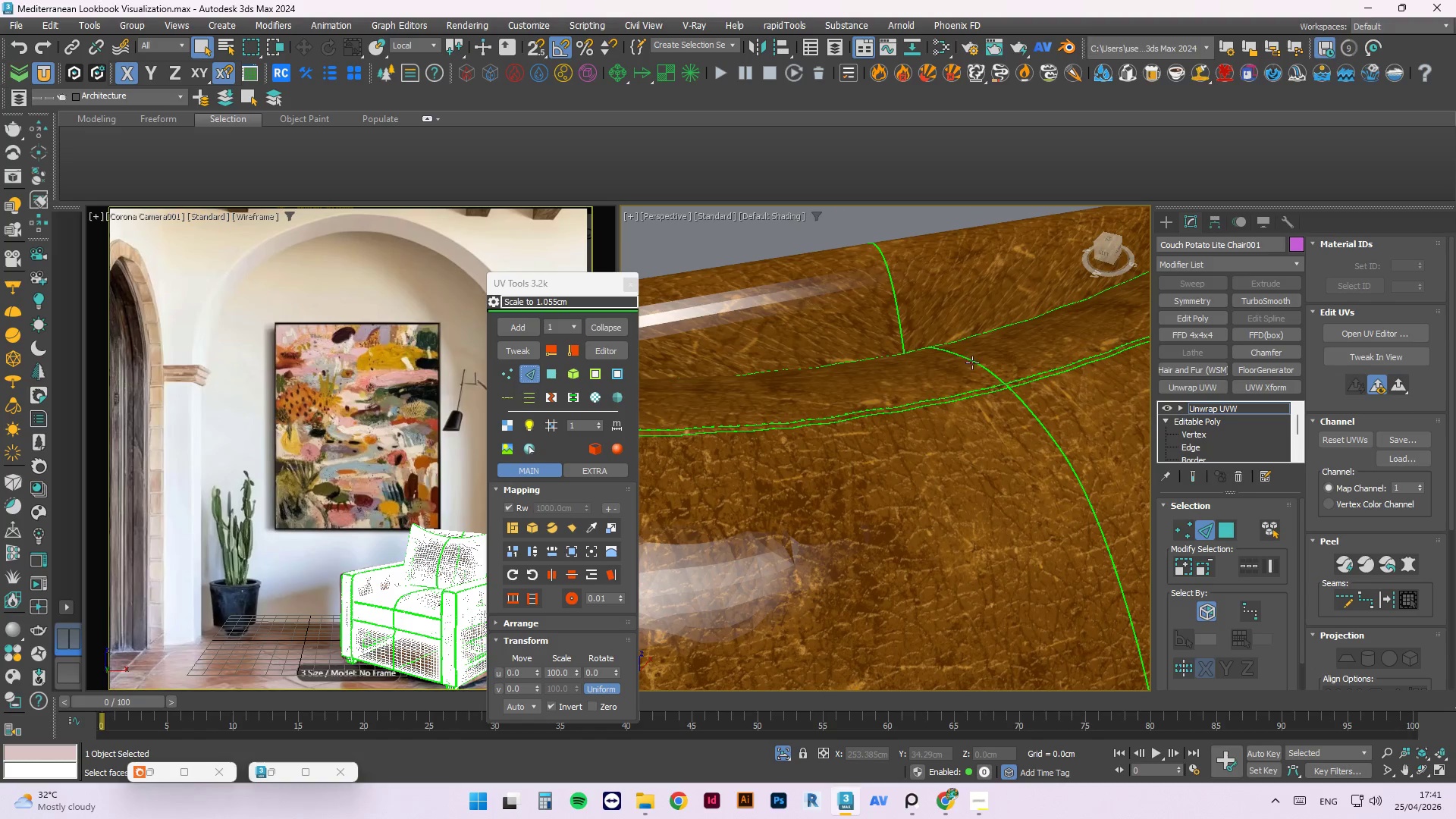 
scroll: coordinate [989, 373], scroll_direction: up, amount: 10.0
 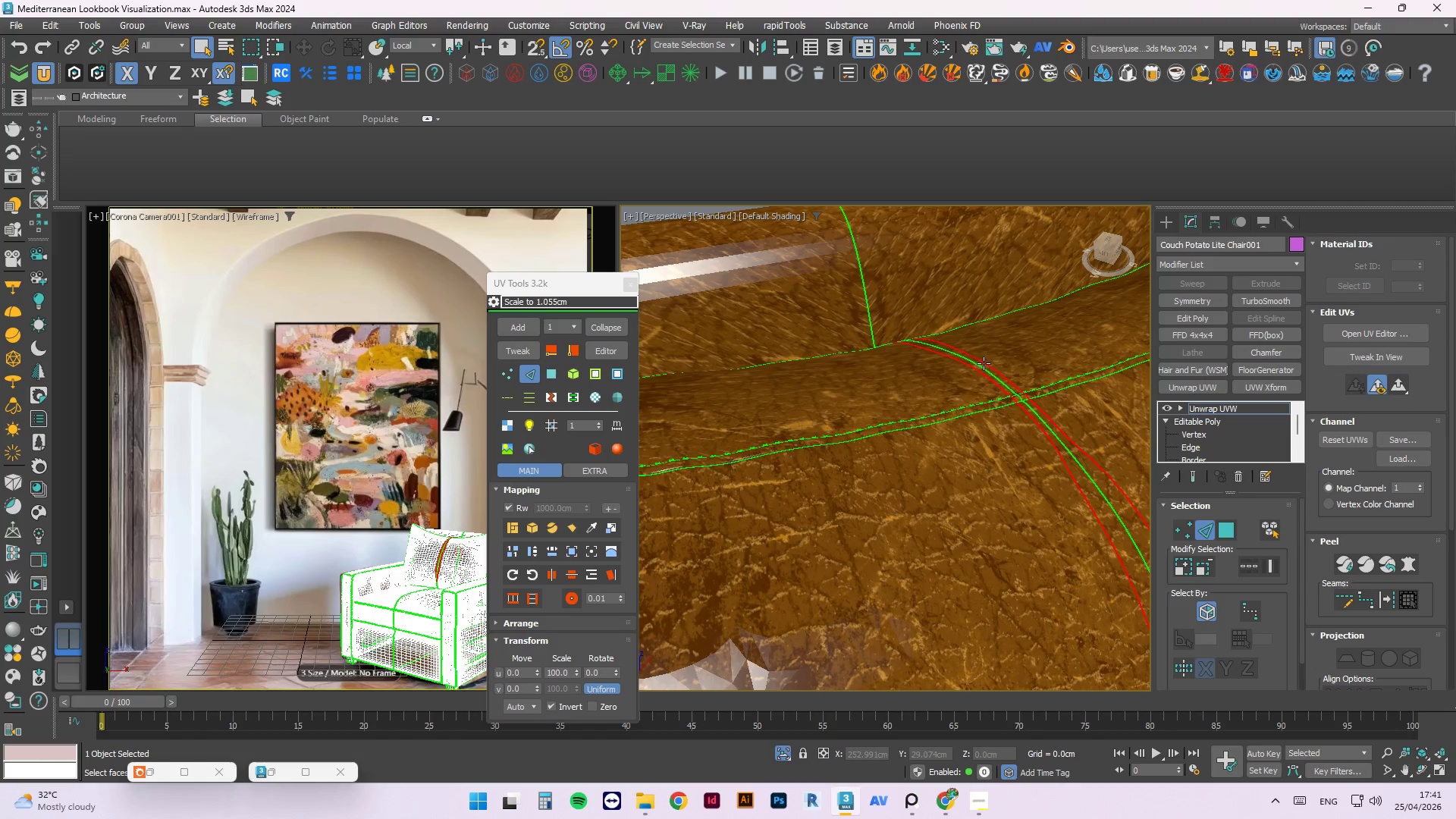 
double_click([984, 363])
 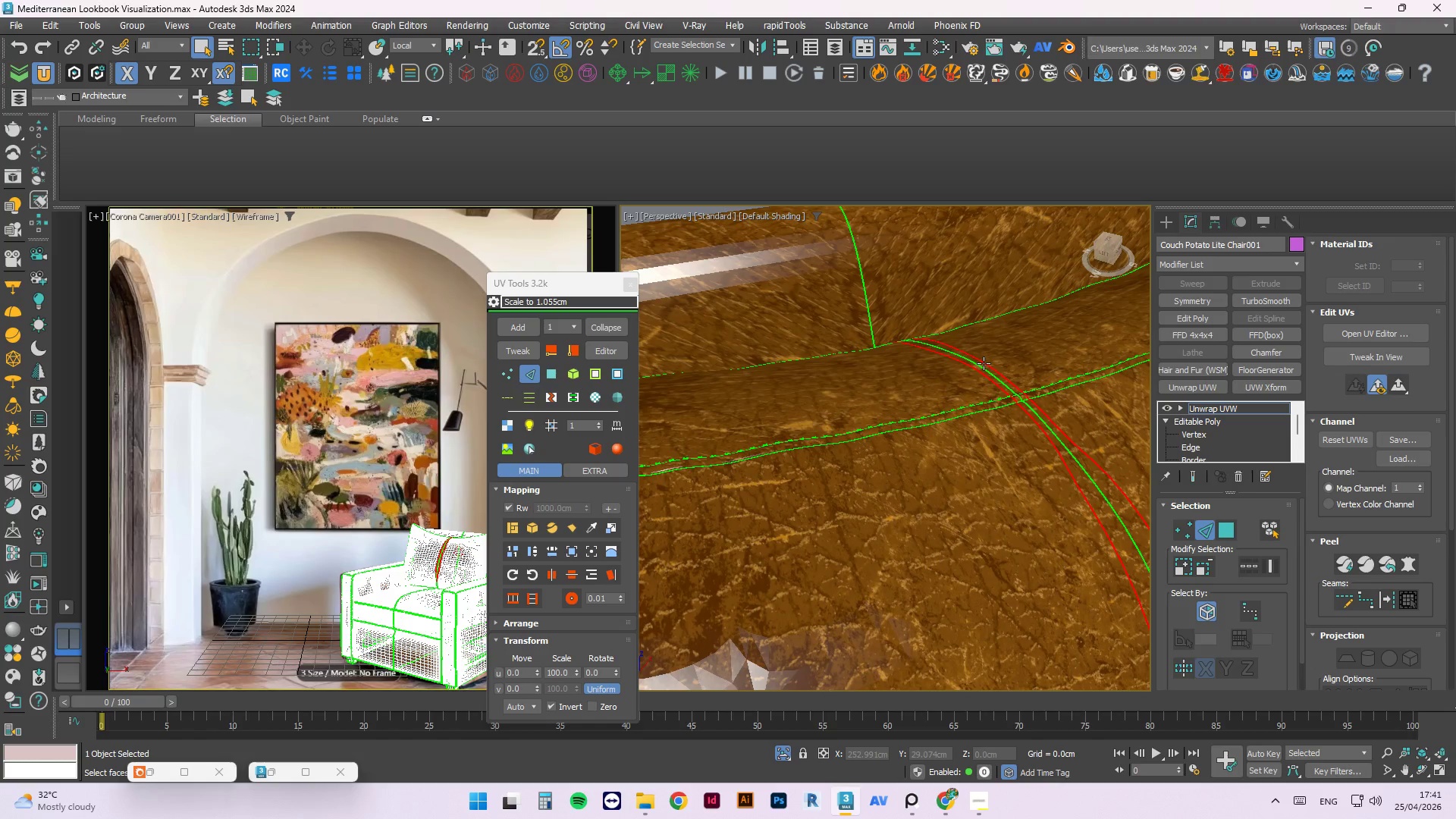 
scroll: coordinate [984, 363], scroll_direction: up, amount: 3.0
 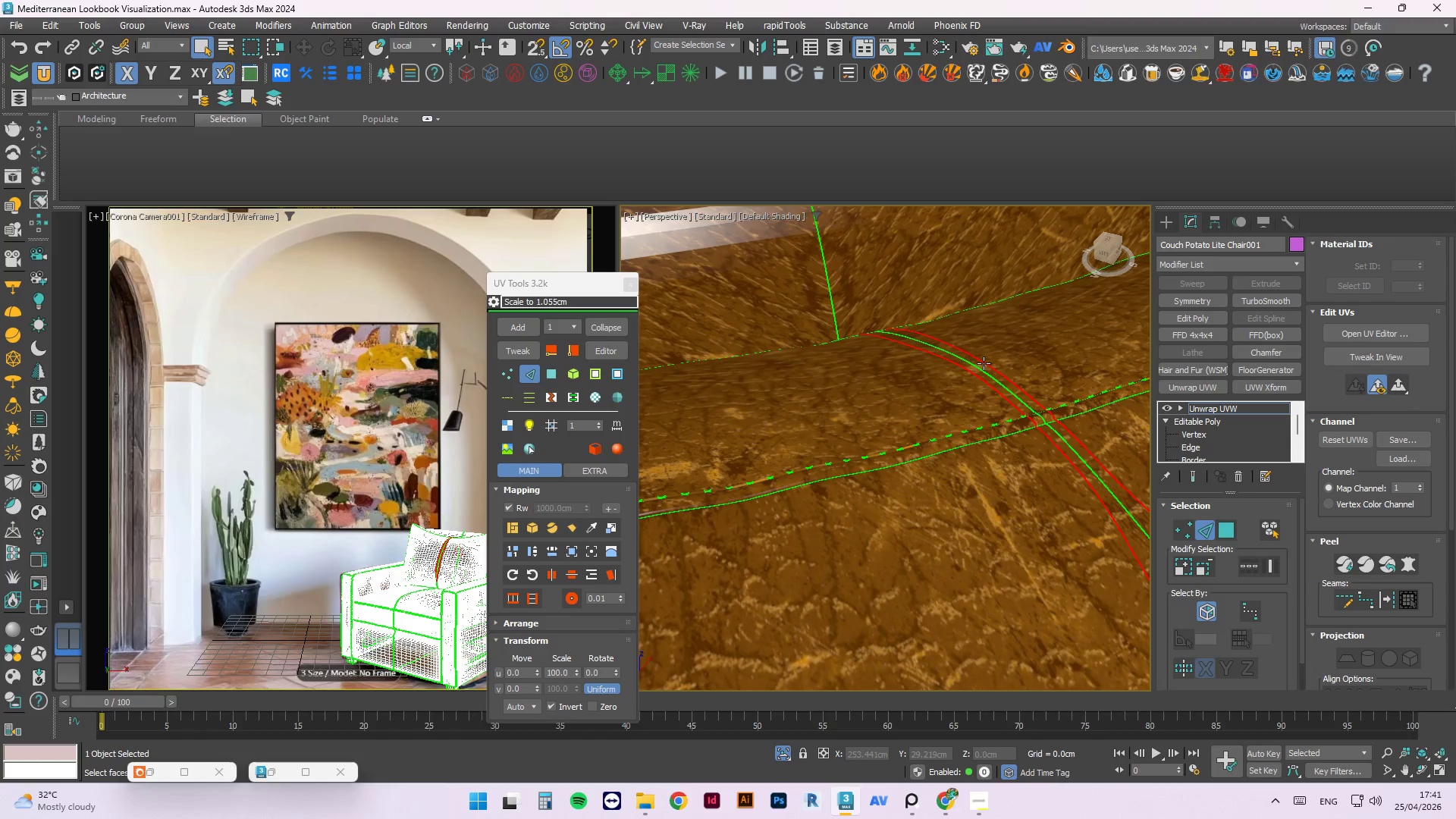 
scroll: coordinate [982, 363], scroll_direction: down, amount: 3.0
 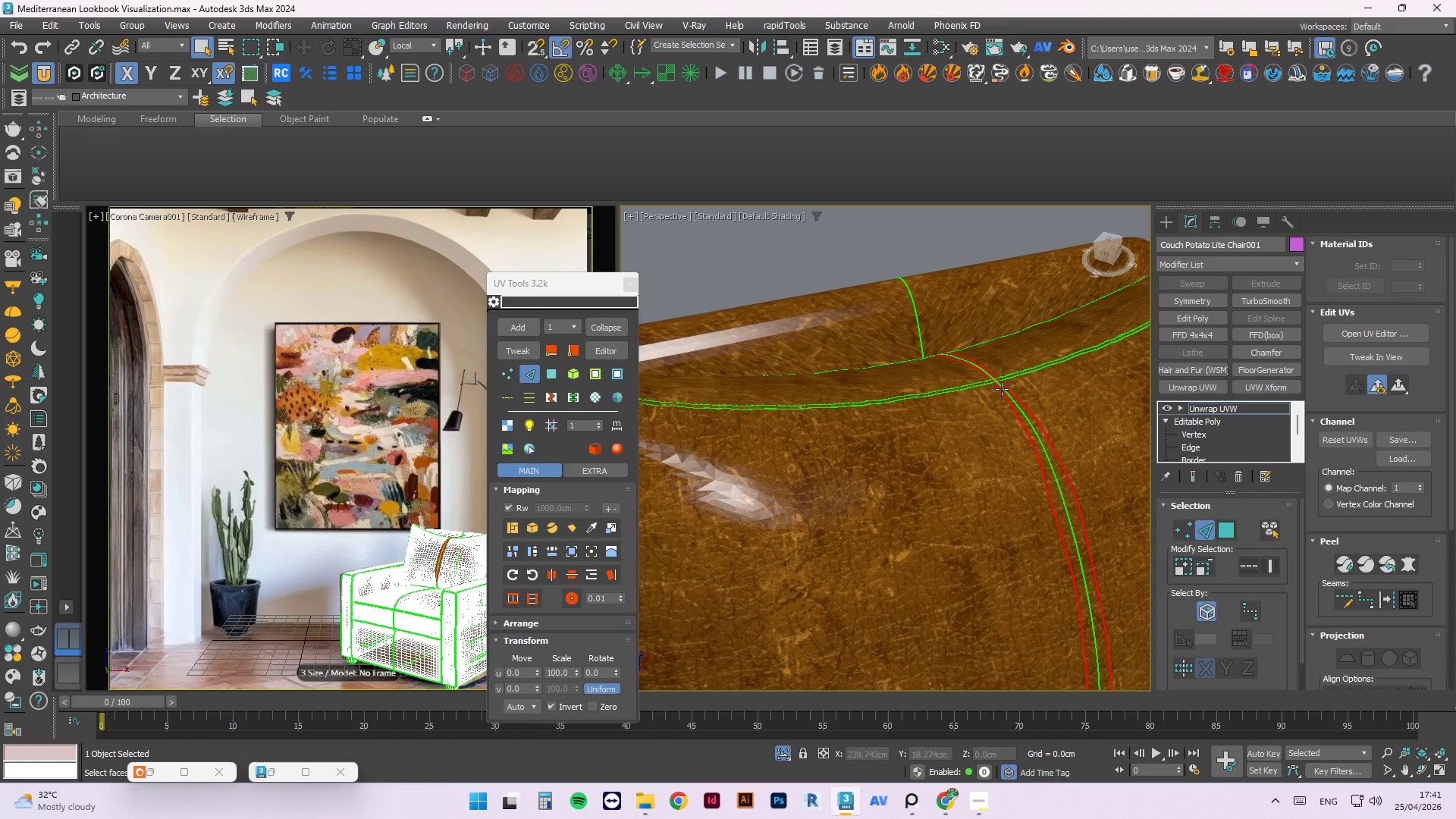 
wait(9.76)
 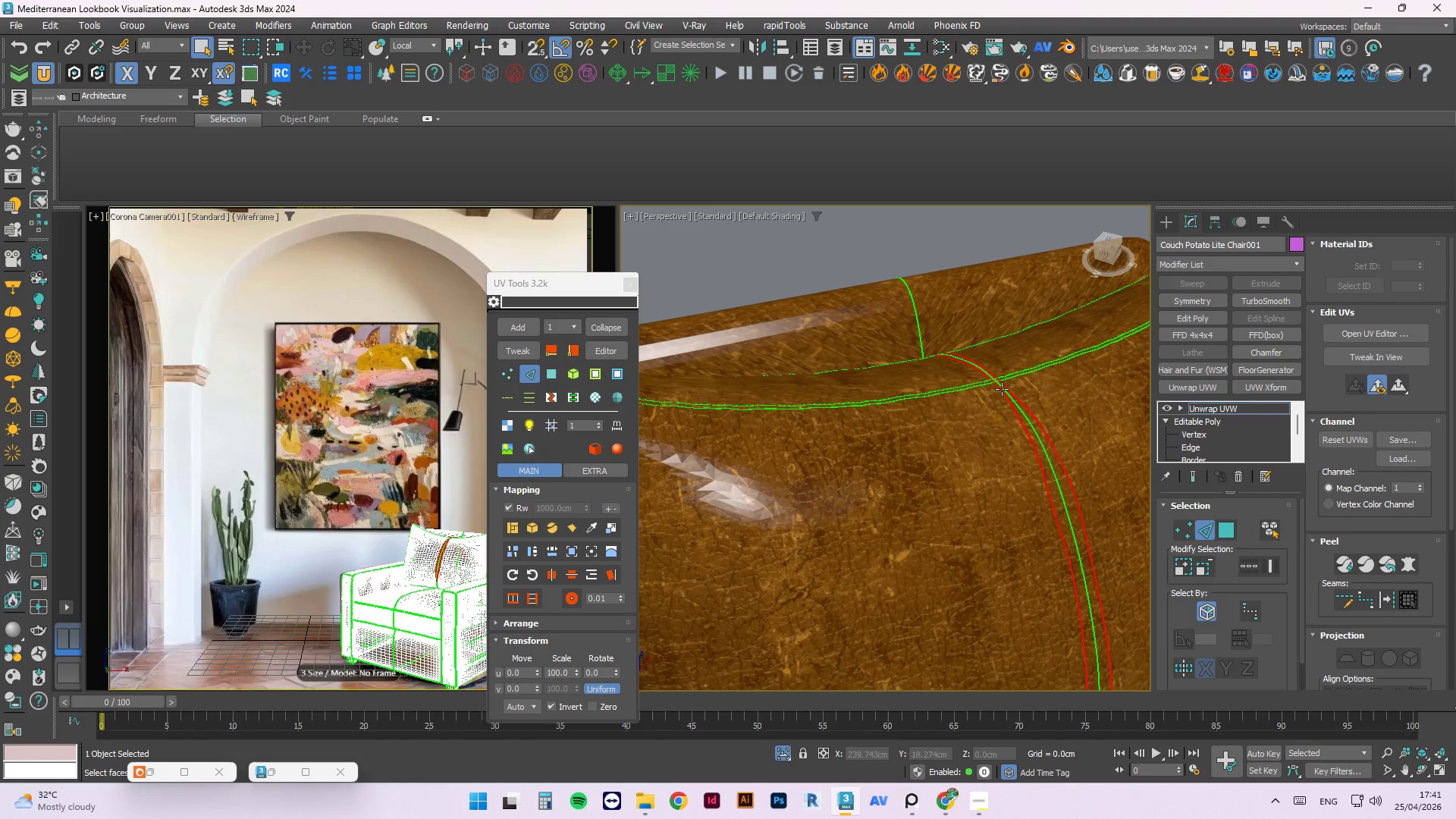 
scroll: coordinate [1010, 417], scroll_direction: up, amount: 3.0
 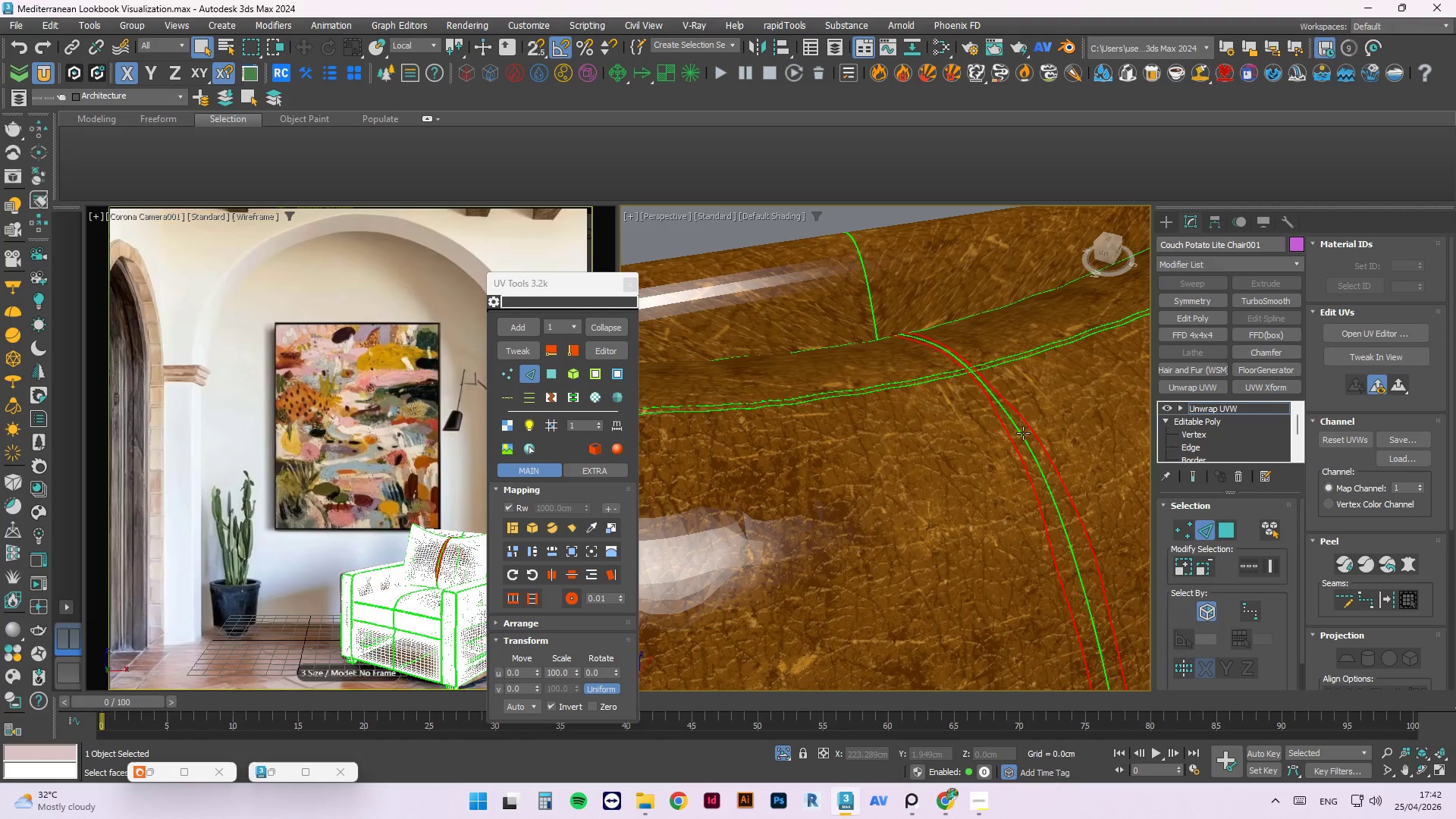 
left_click([1021, 435])
 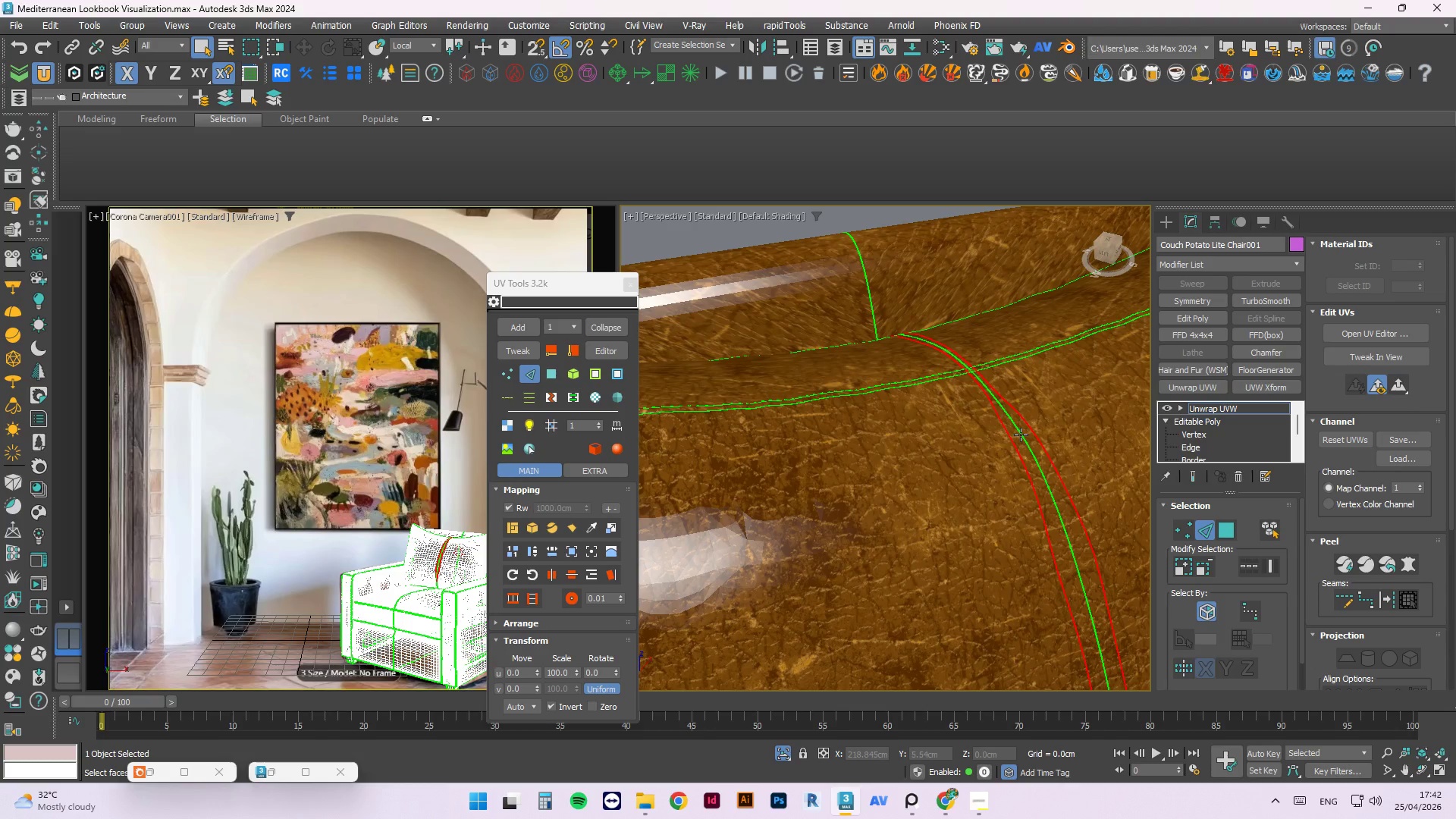 
scroll: coordinate [1021, 435], scroll_direction: up, amount: 3.0
 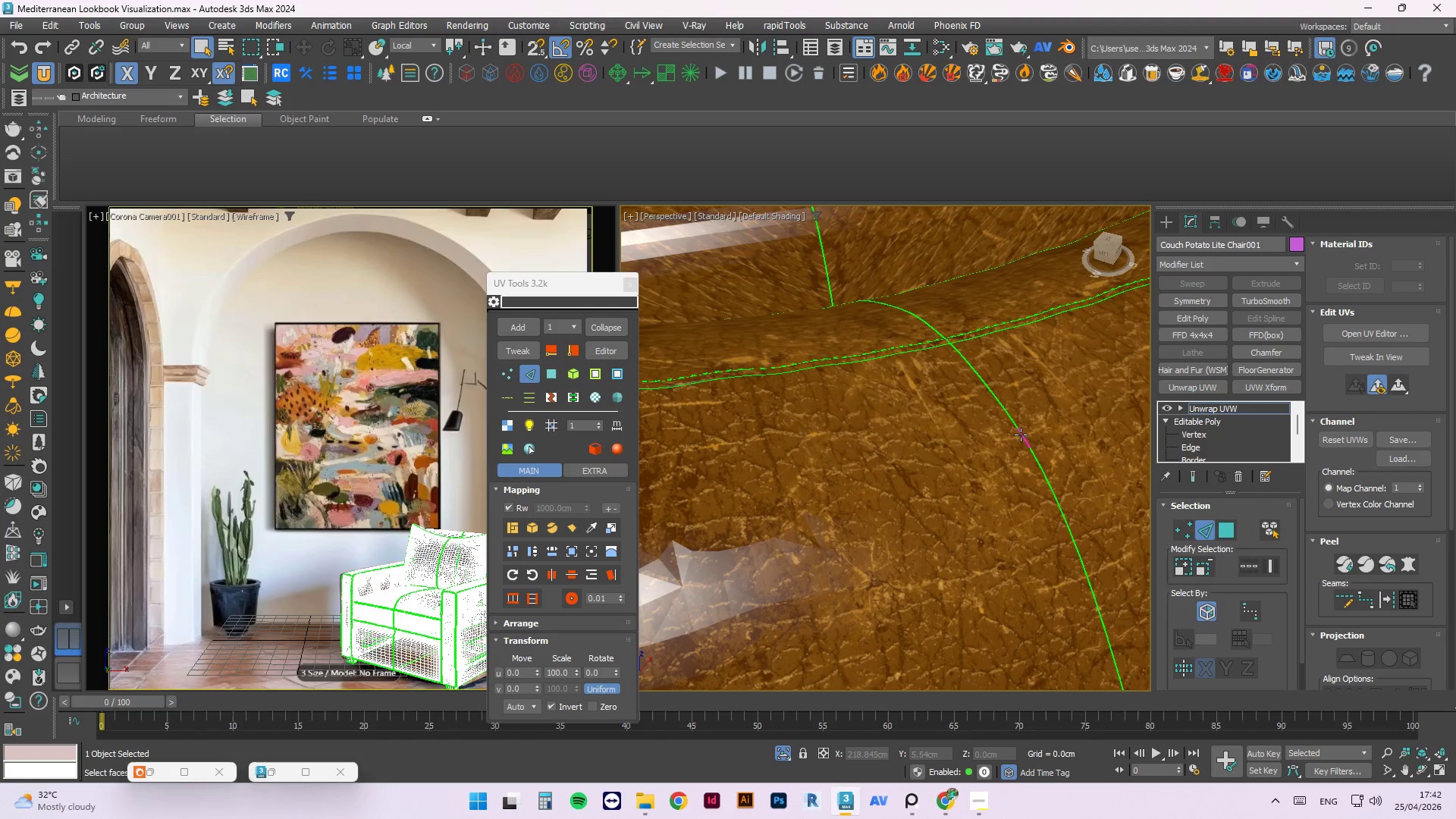 
double_click([1021, 435])
 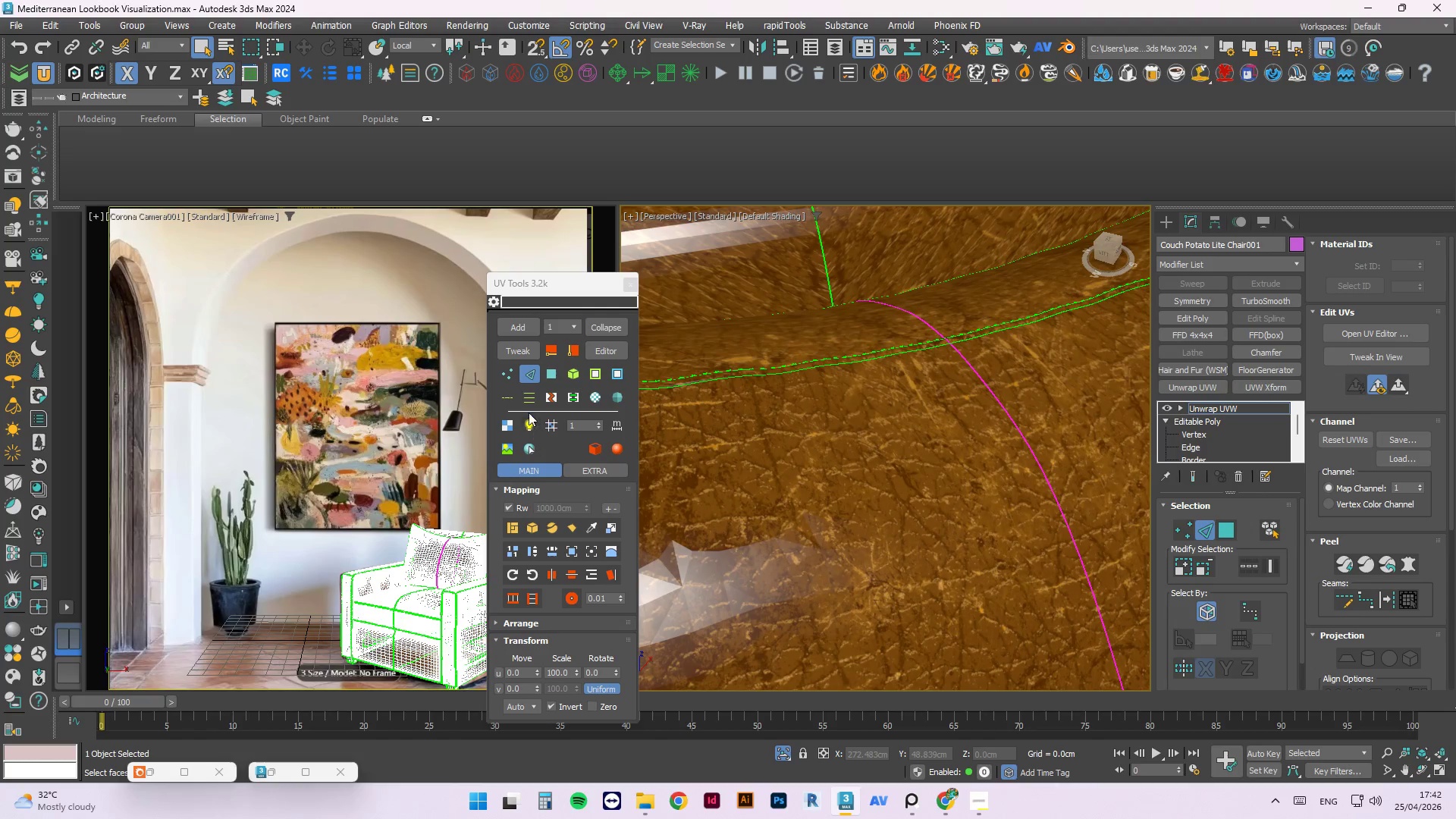 
left_click([573, 397])
 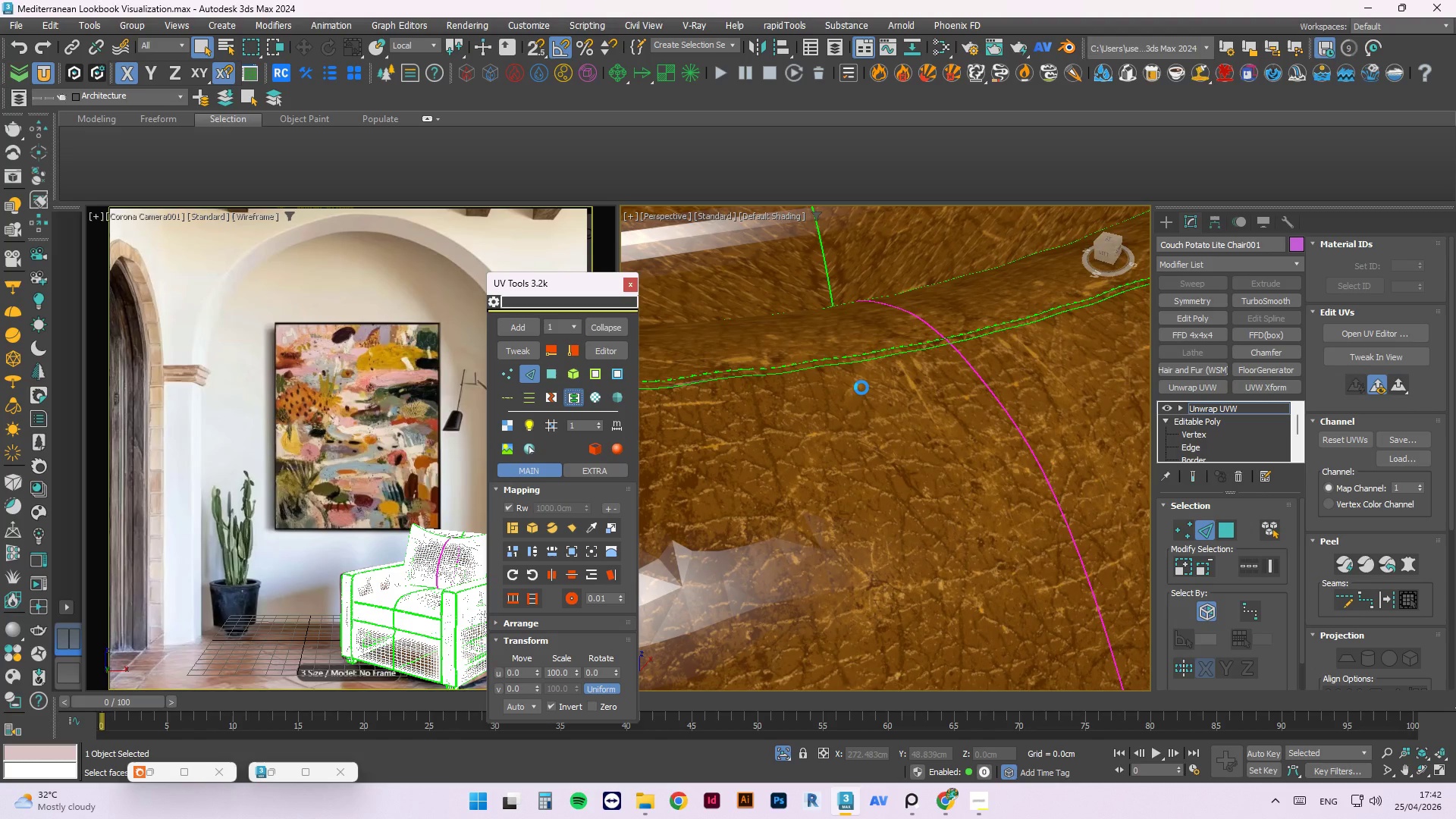 
wait(11.38)
 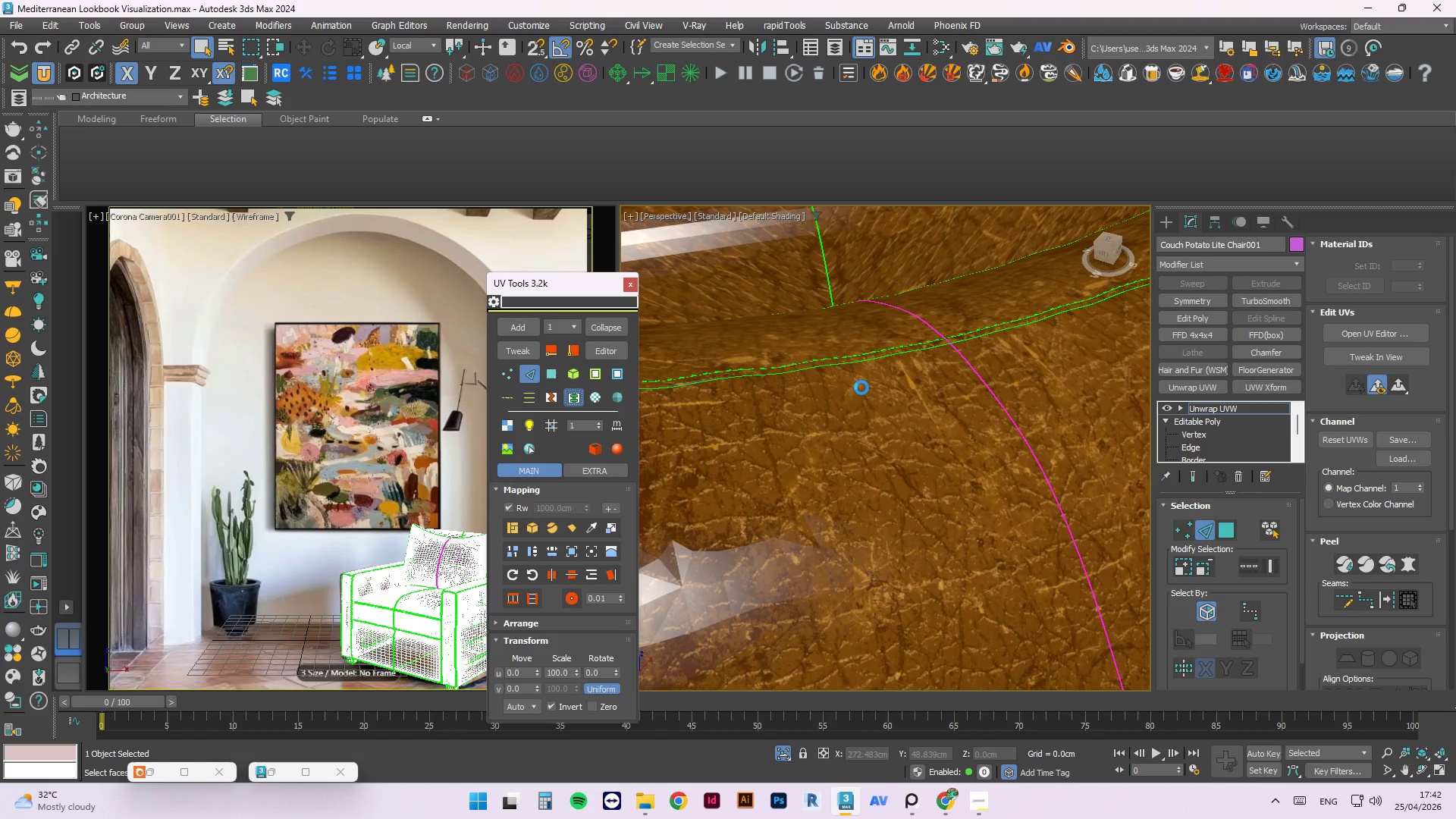 
scroll: coordinate [917, 594], scroll_direction: down, amount: 2.0
 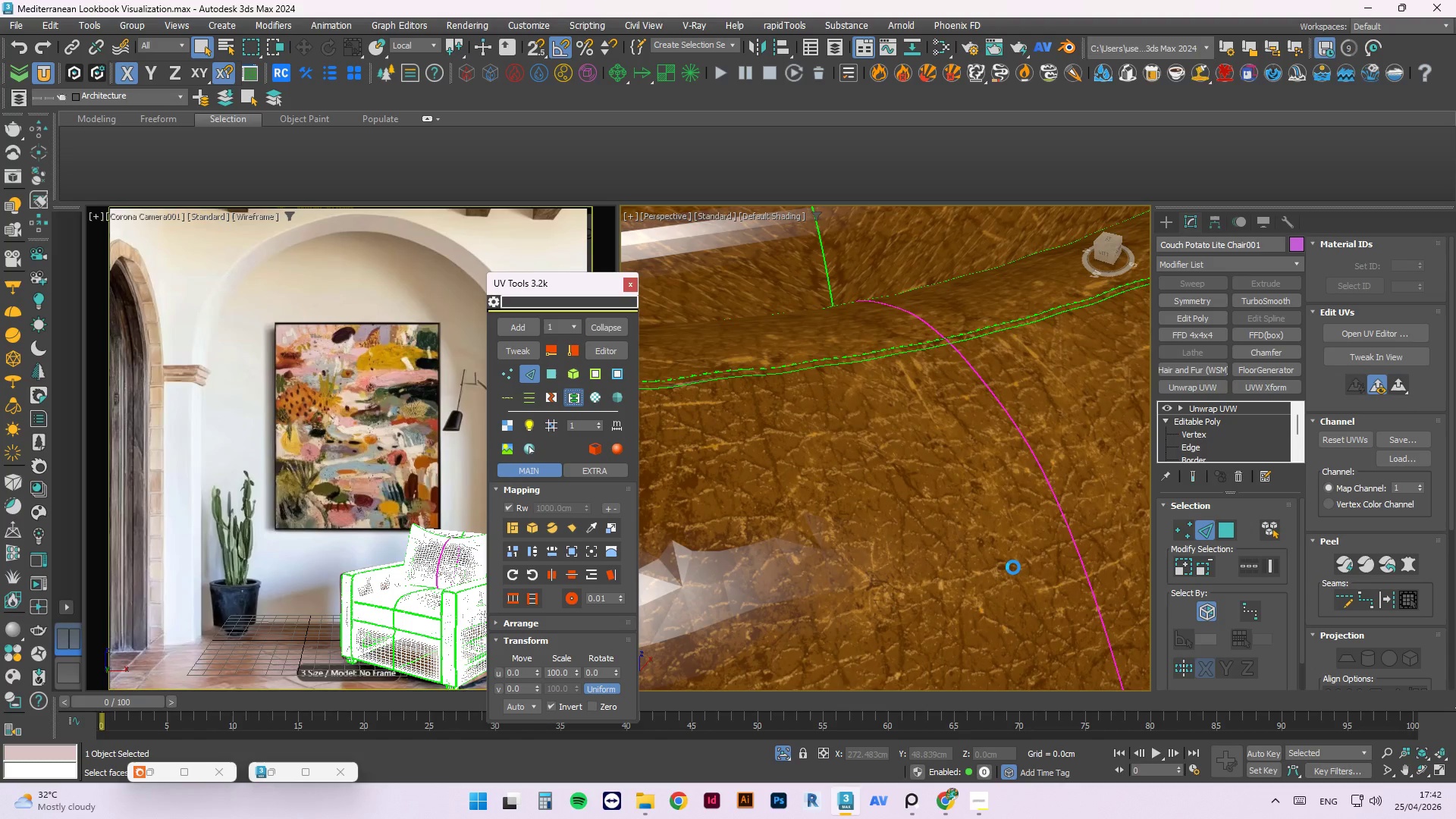 
wait(6.4)
 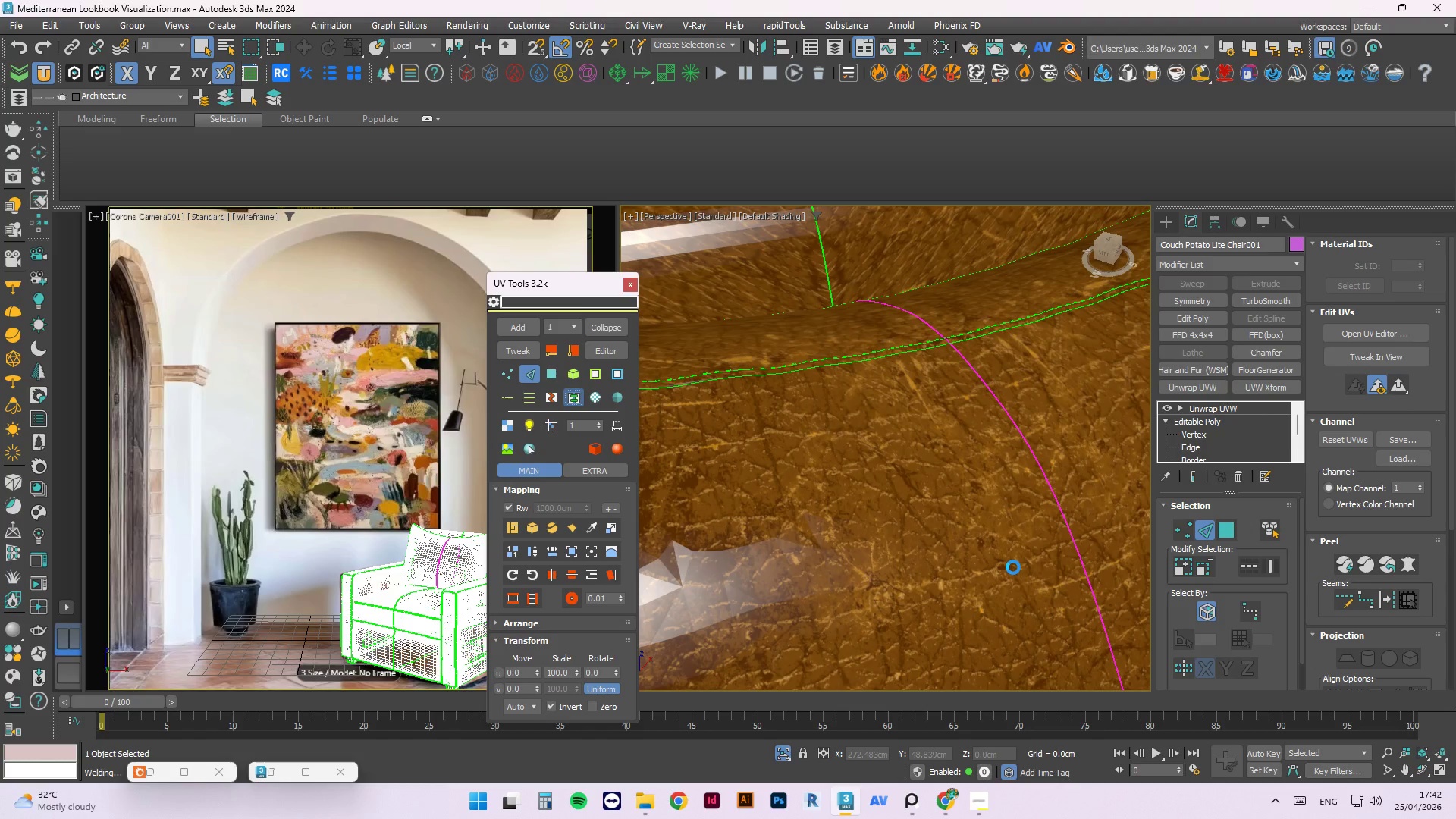 
scroll: coordinate [838, 367], scroll_direction: down, amount: 3.0
 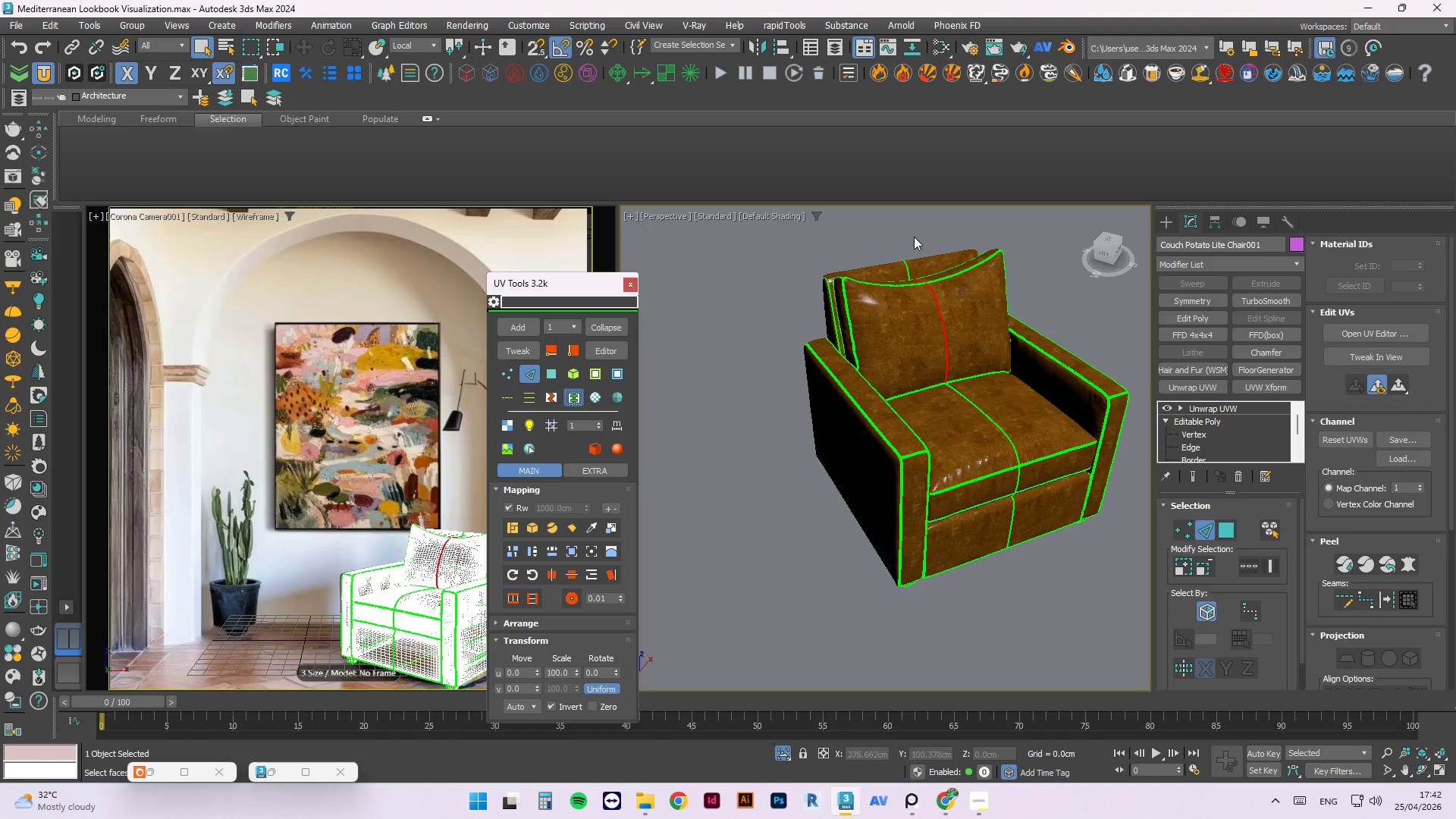 
left_click([915, 237])
 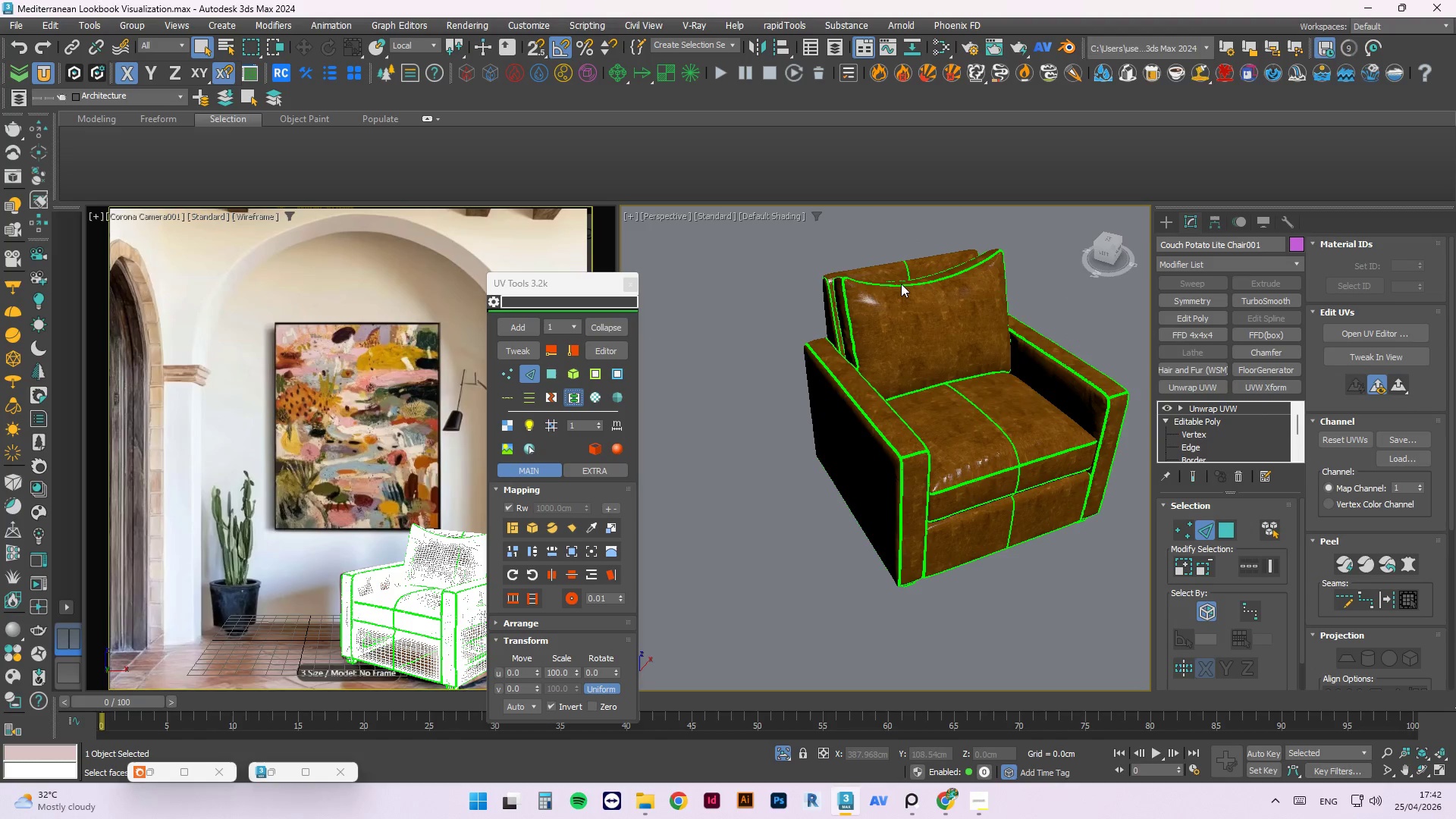 
scroll: coordinate [1028, 470], scroll_direction: up, amount: 15.0
 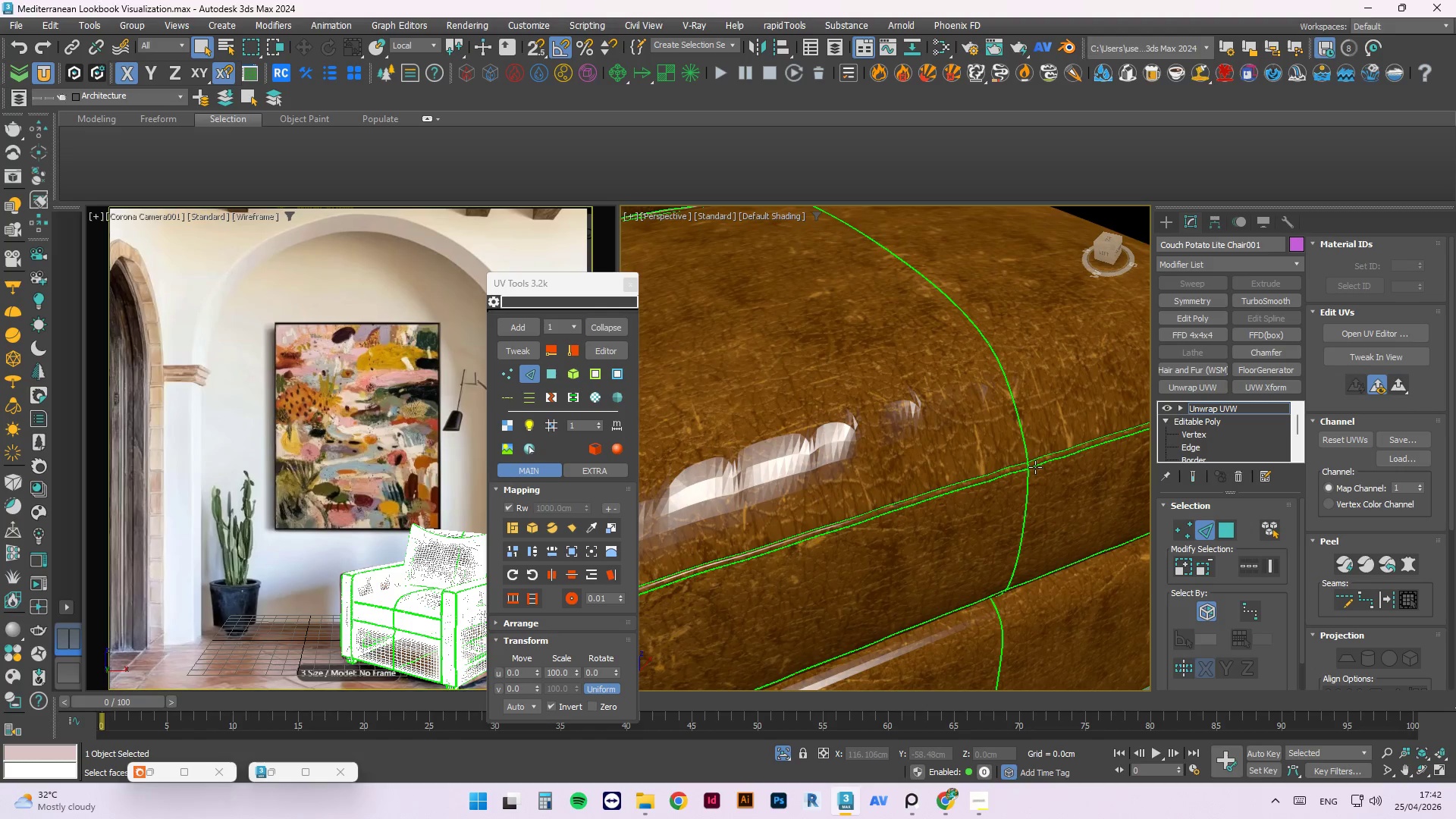 
wait(8.42)
 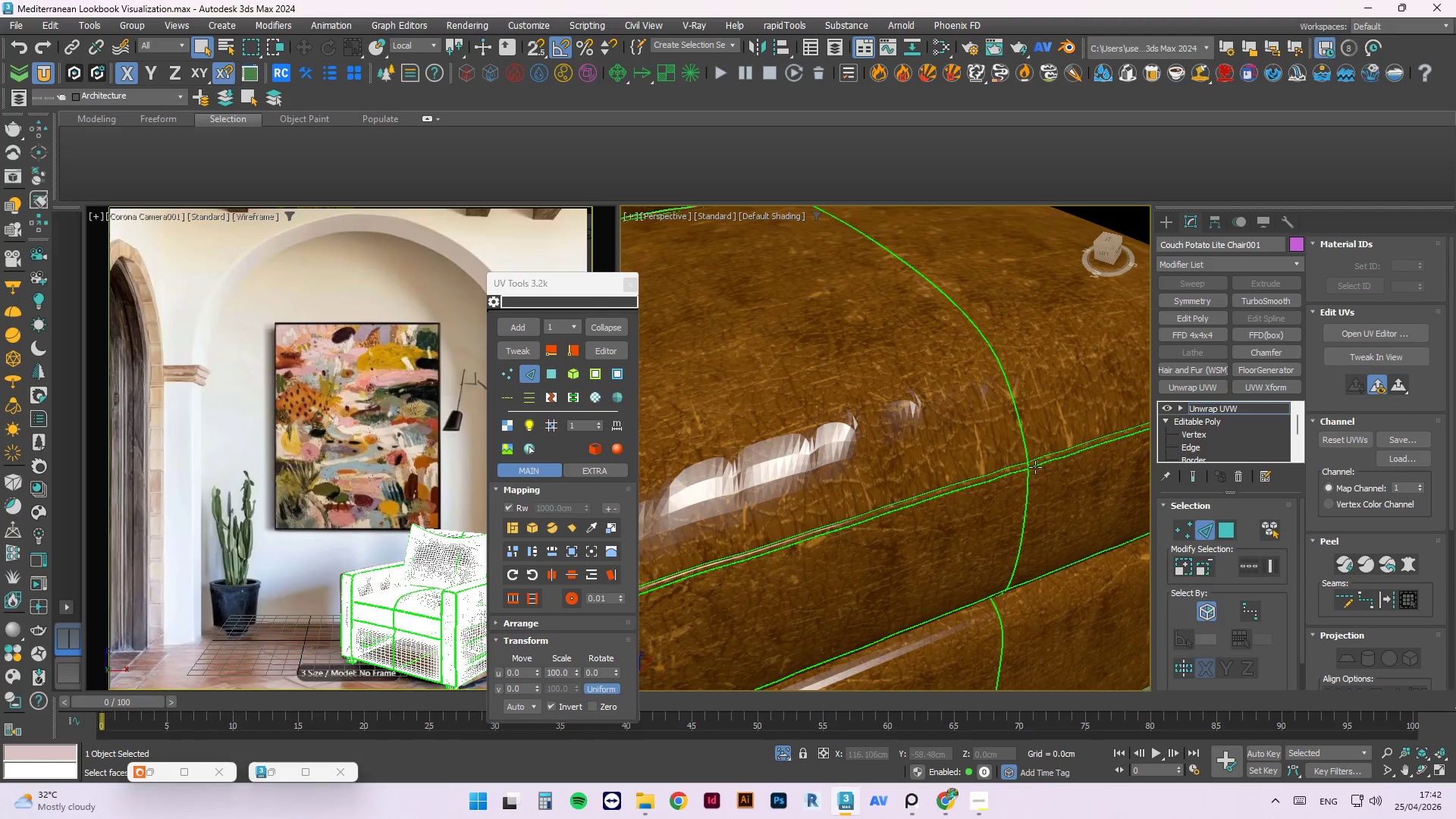 
double_click([1026, 447])
 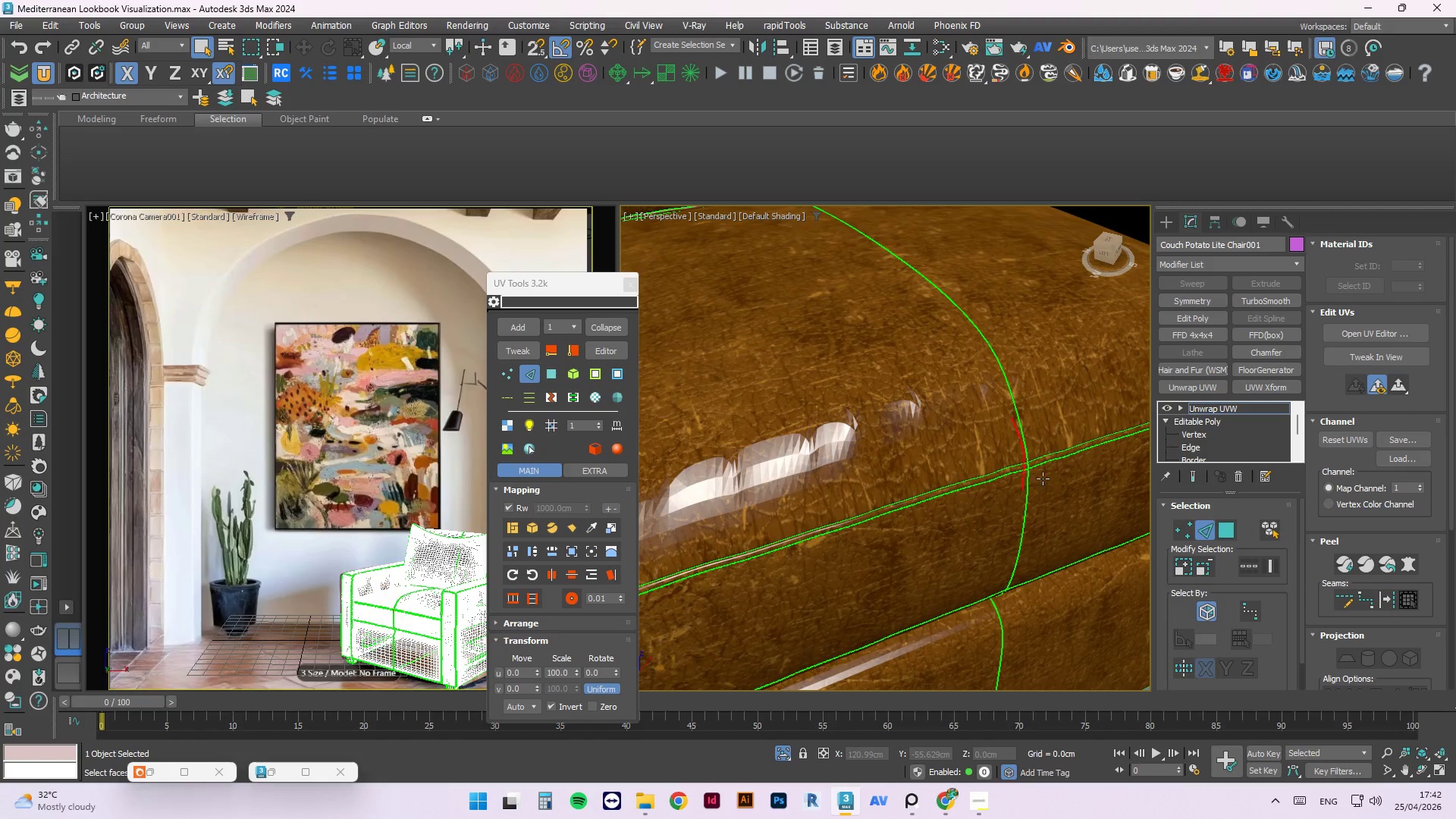 
key(Escape)
 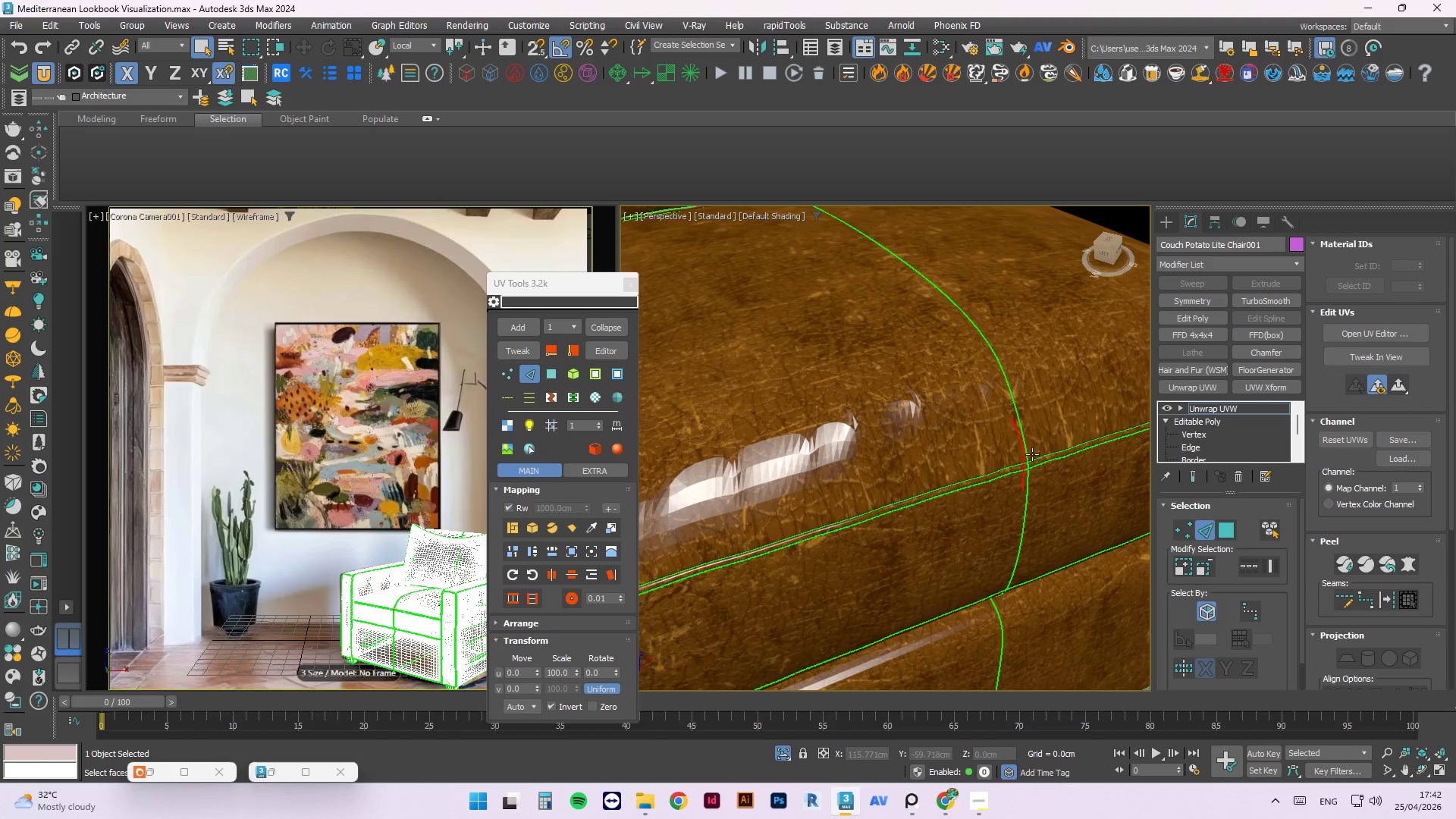 
key(Escape)
 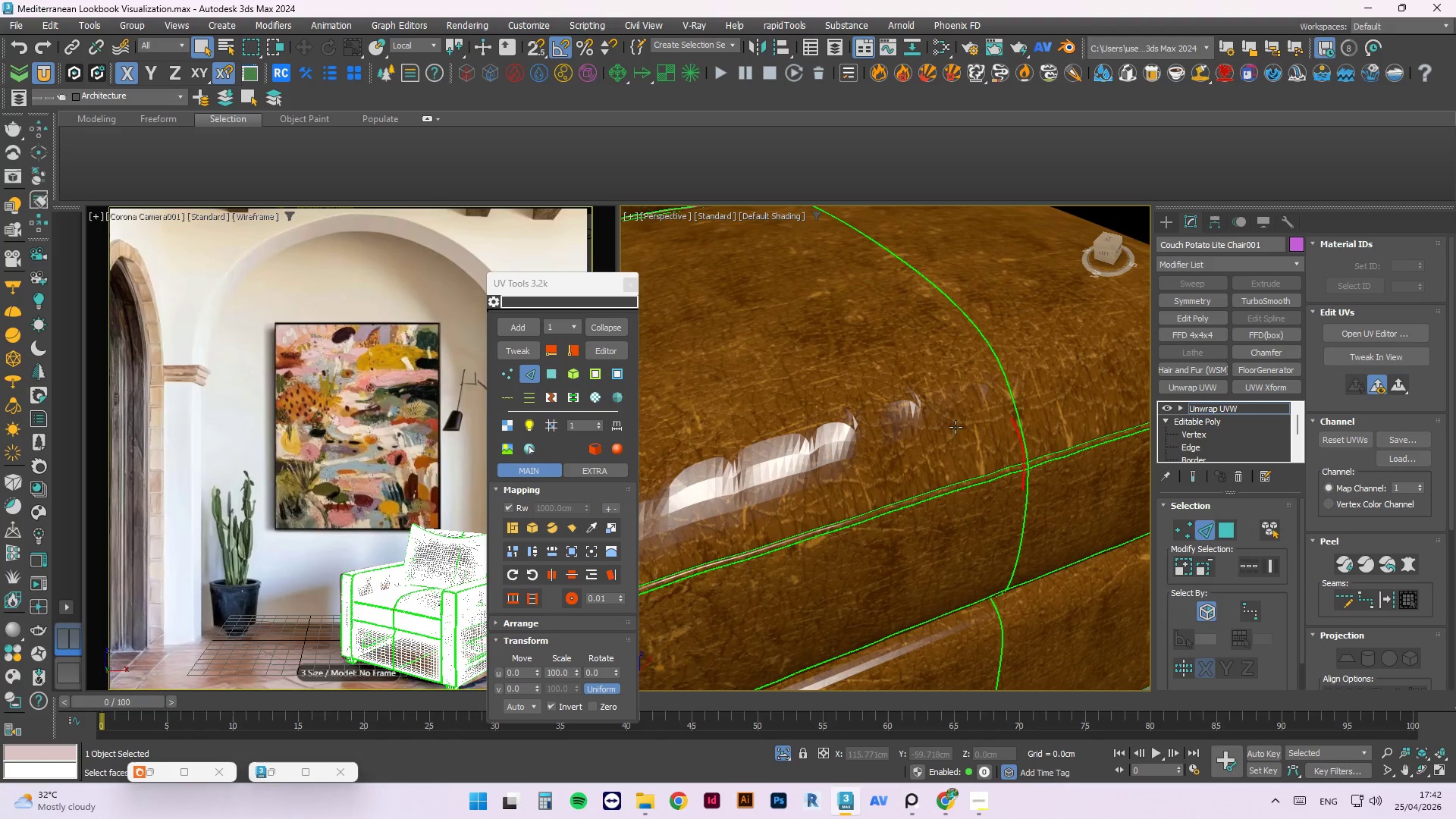 
key(Escape)
 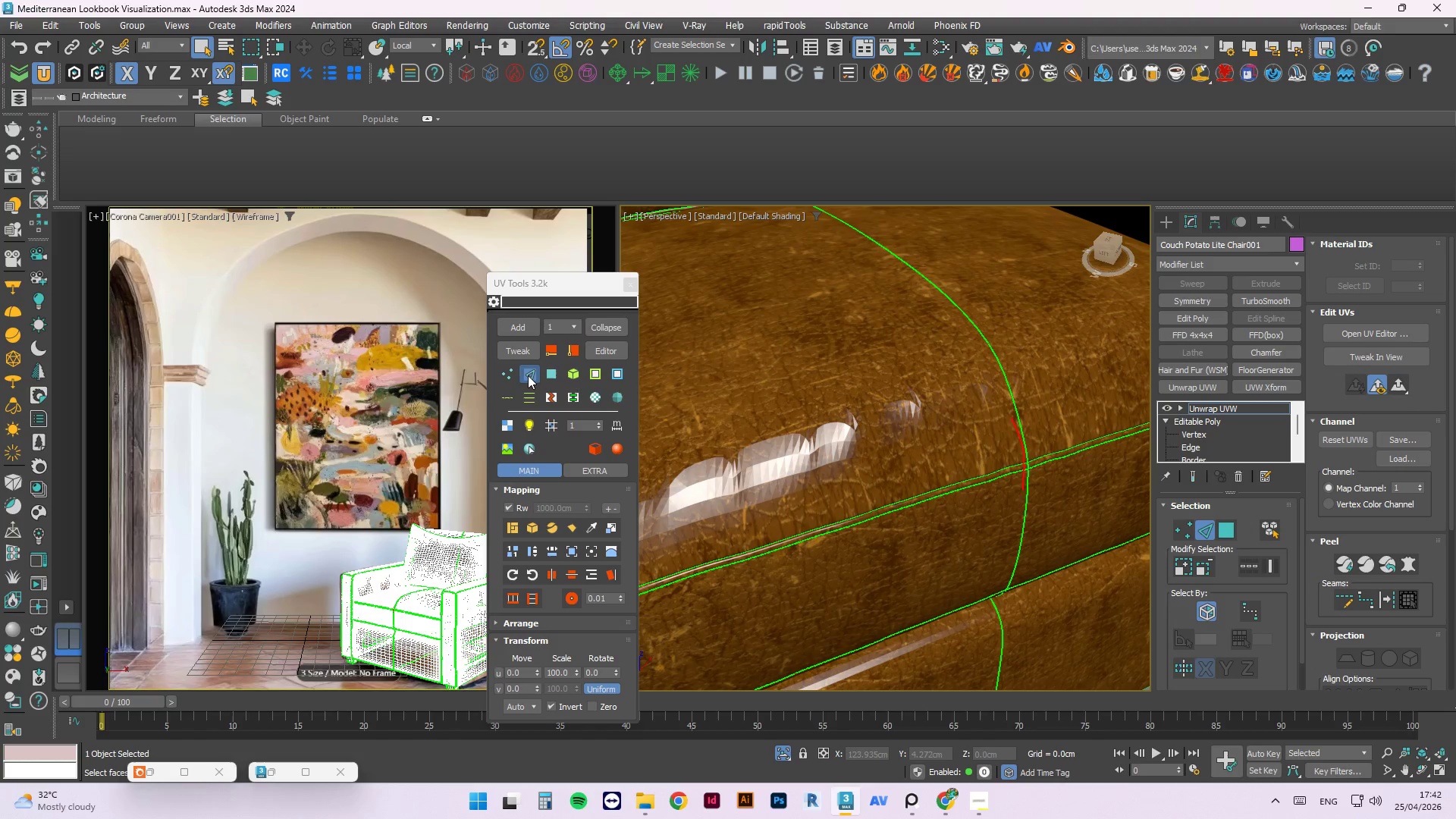 
left_click([528, 375])
 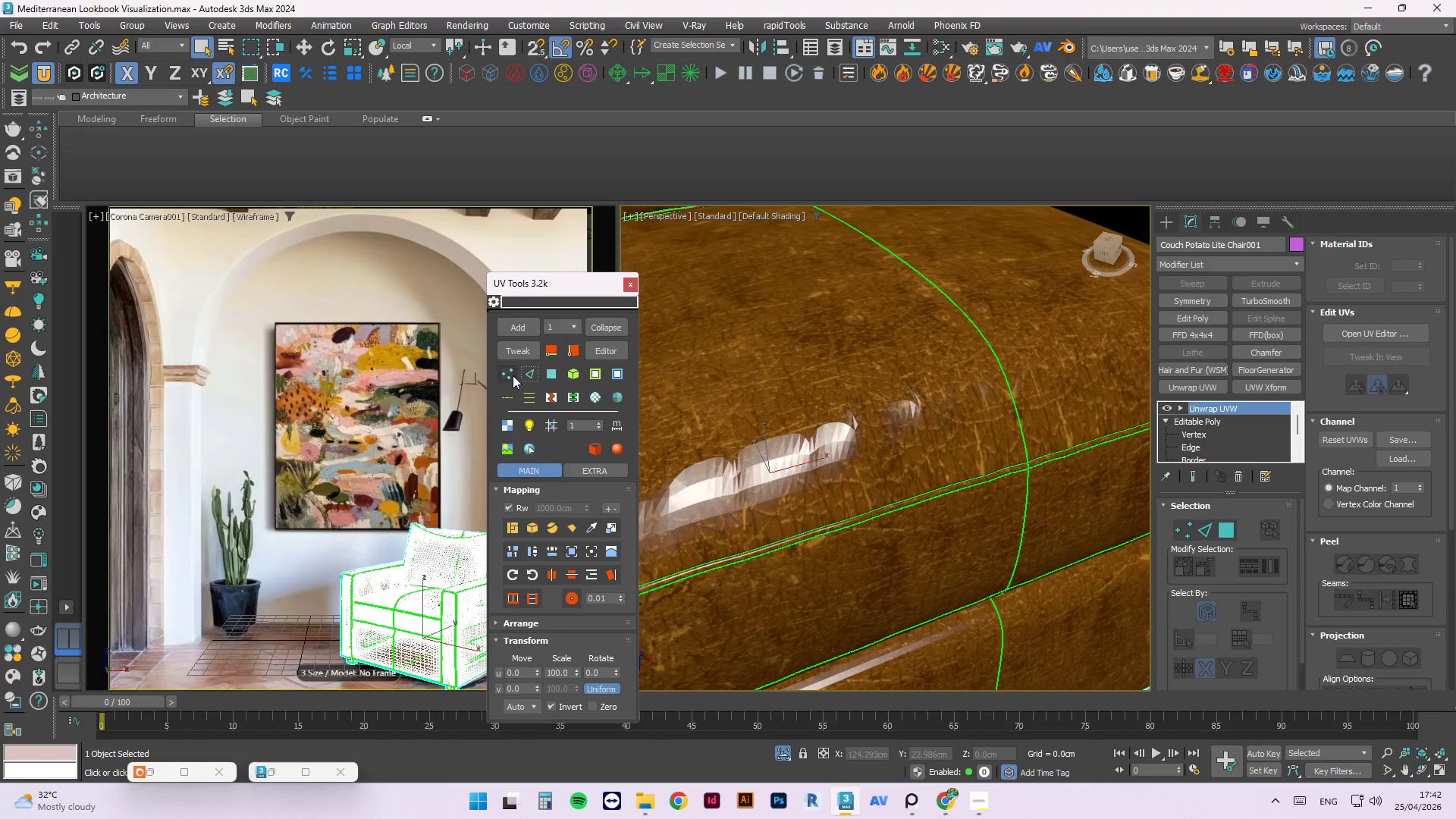 
left_click([533, 378])
 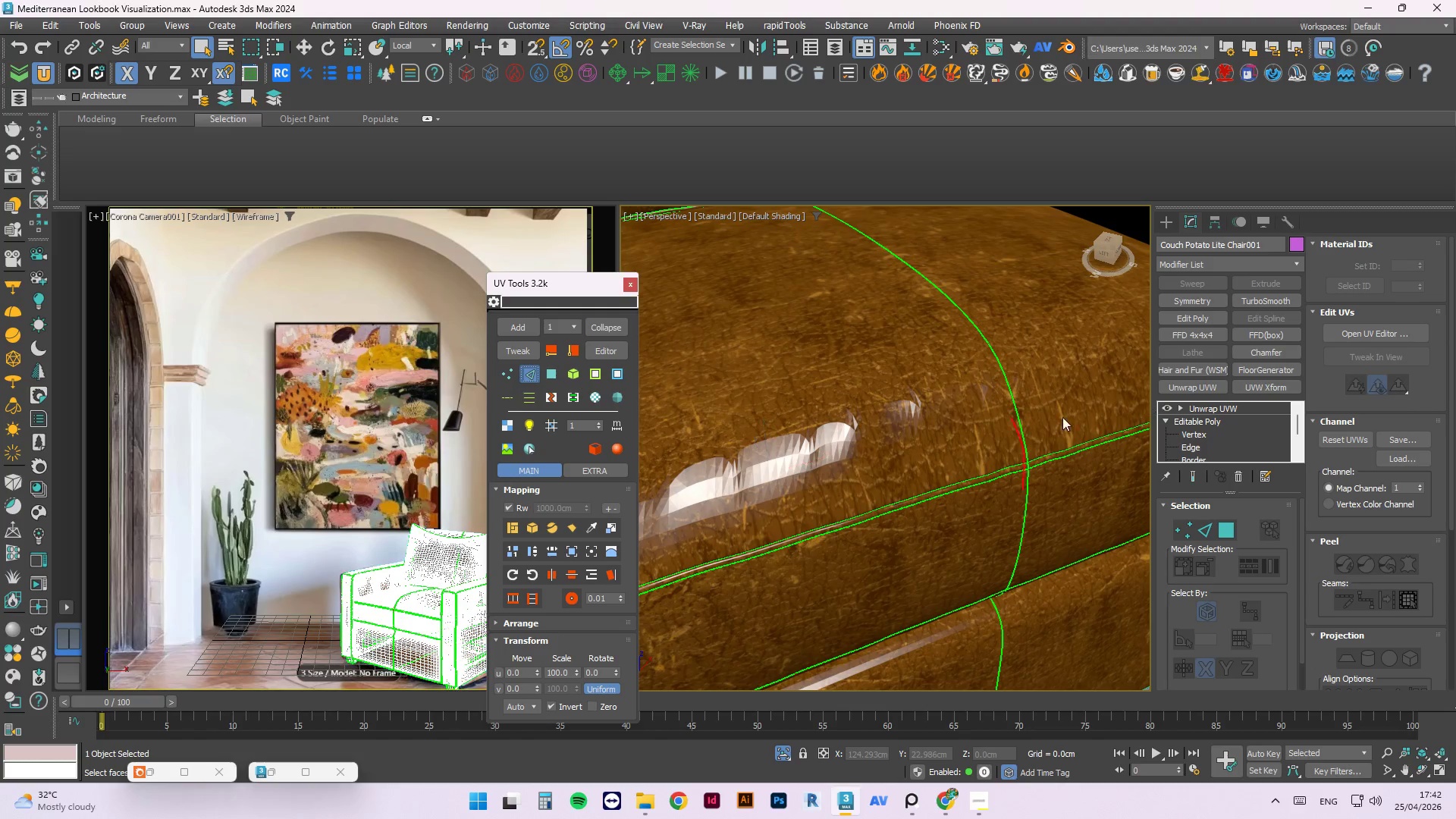 
scroll: coordinate [1003, 450], scroll_direction: up, amount: 6.0
 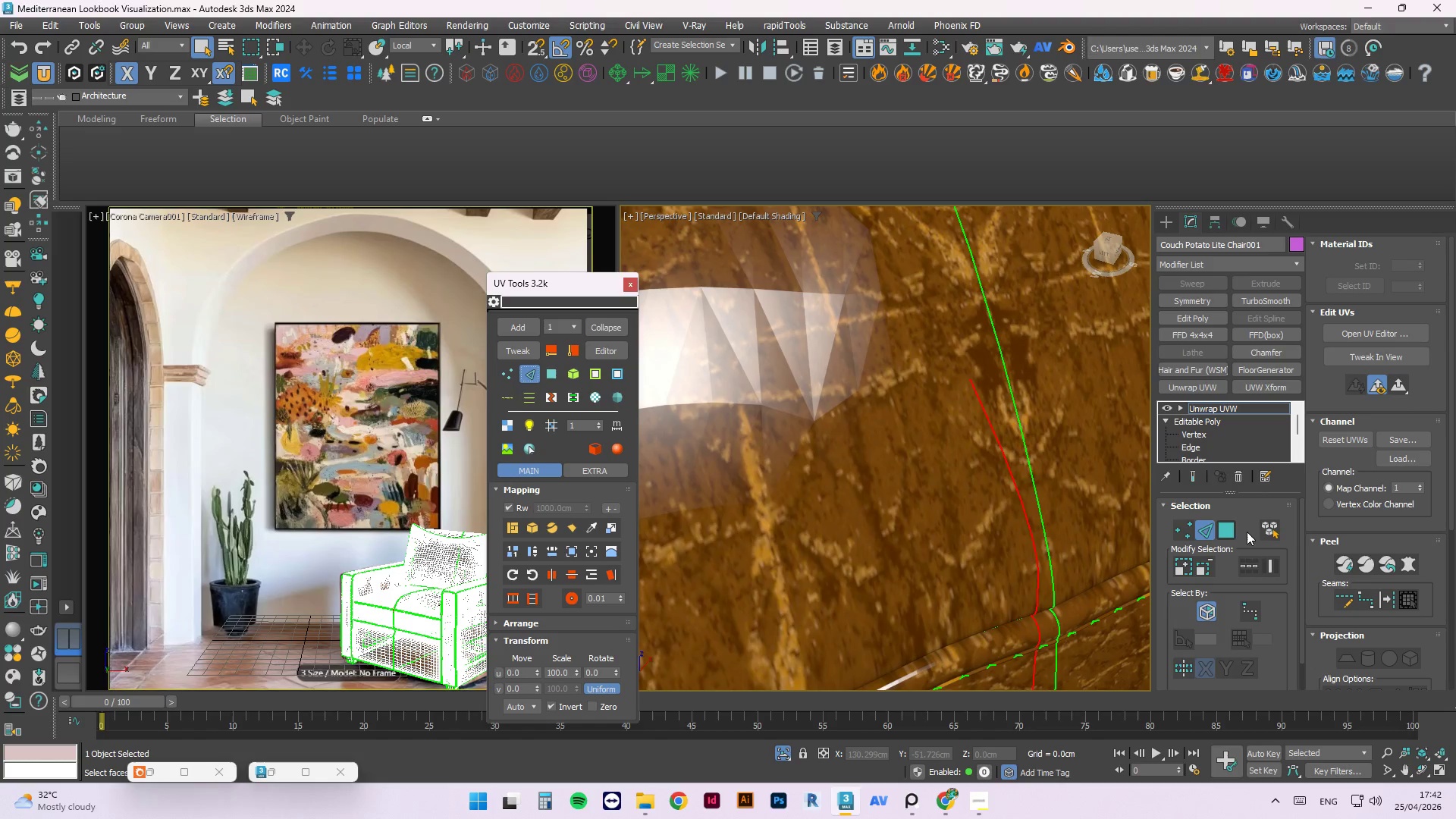 
left_click([1382, 335])
 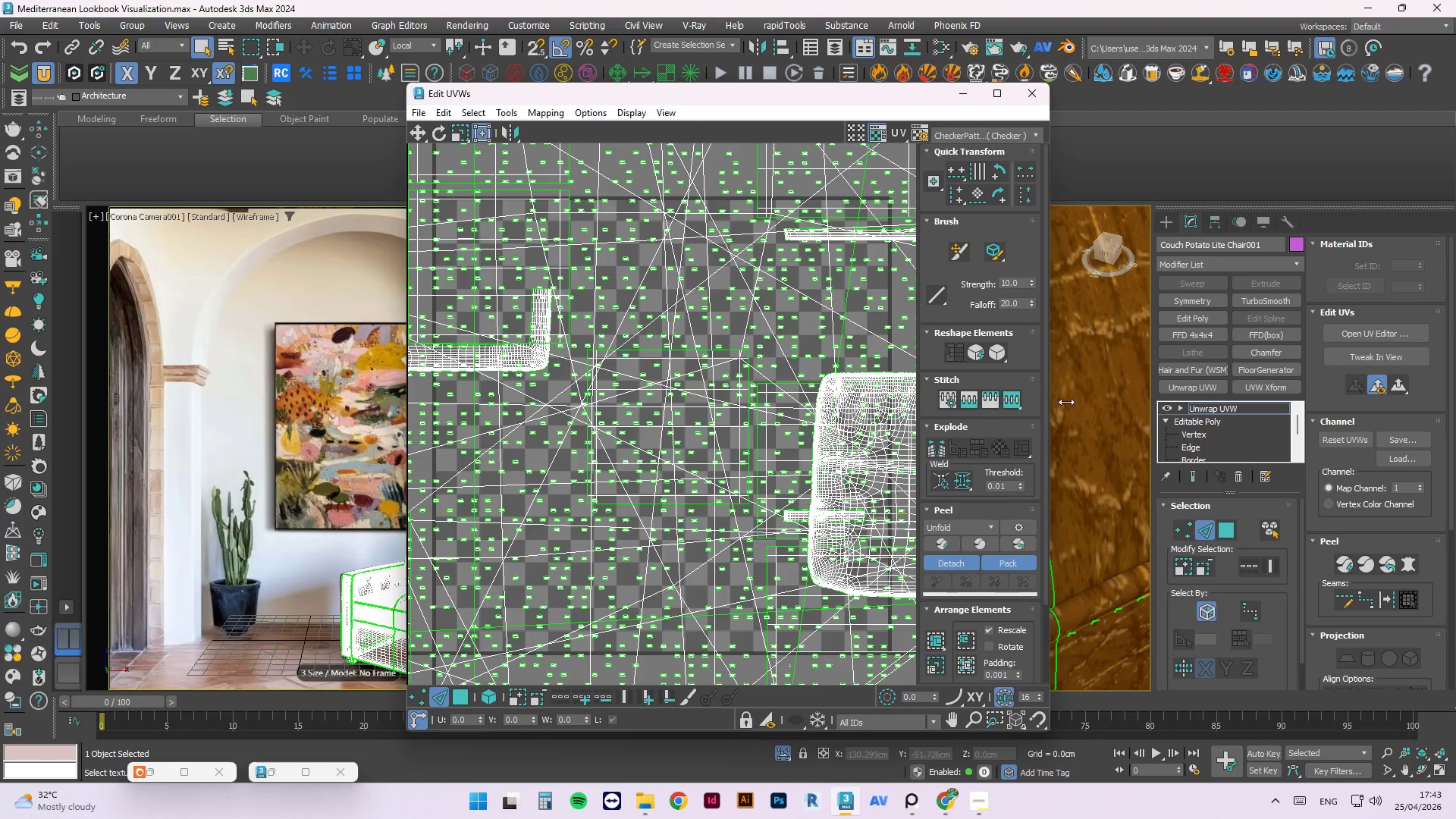 
mouse_move([981, 377])
 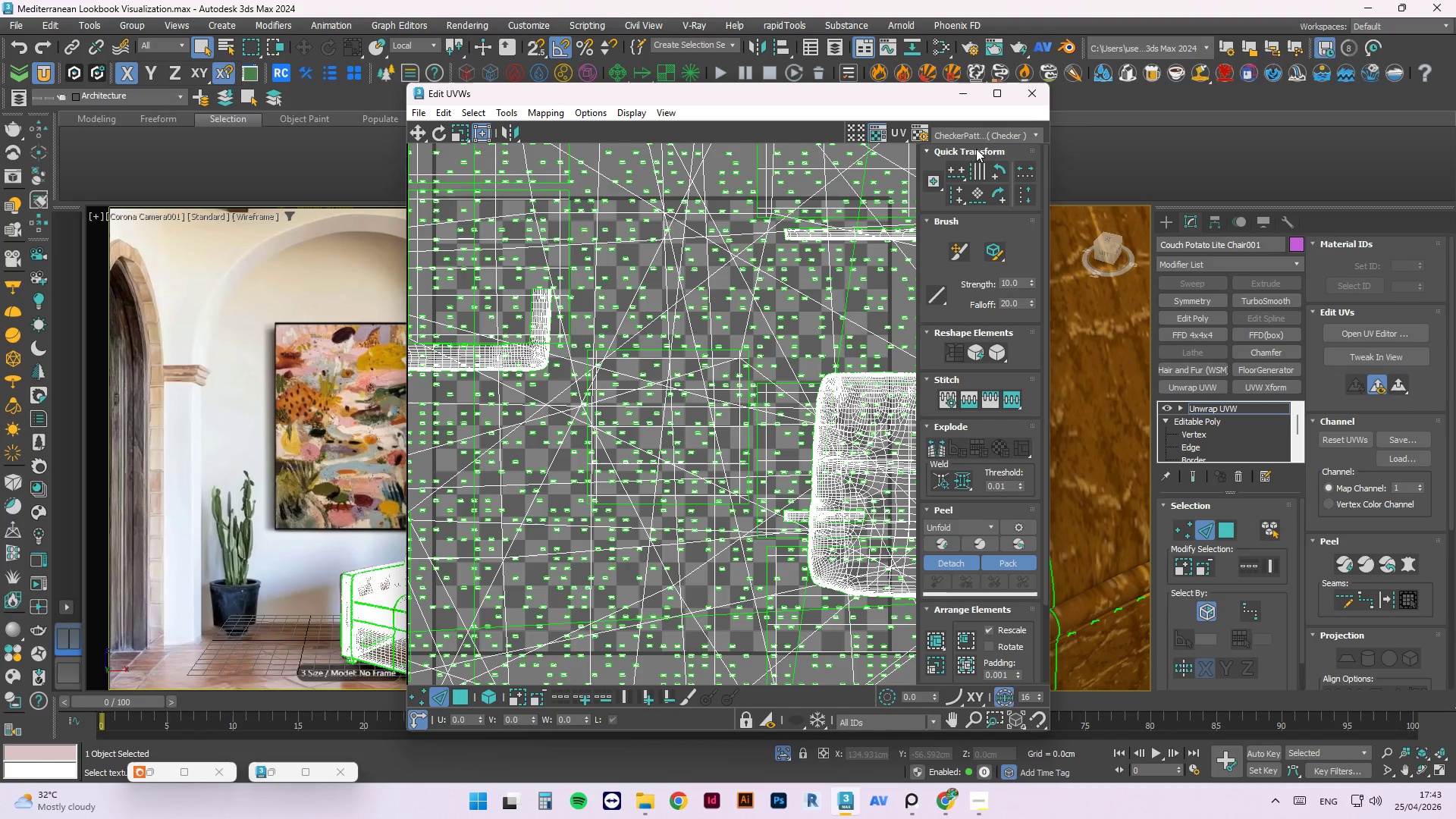 
left_click([1033, 97])
 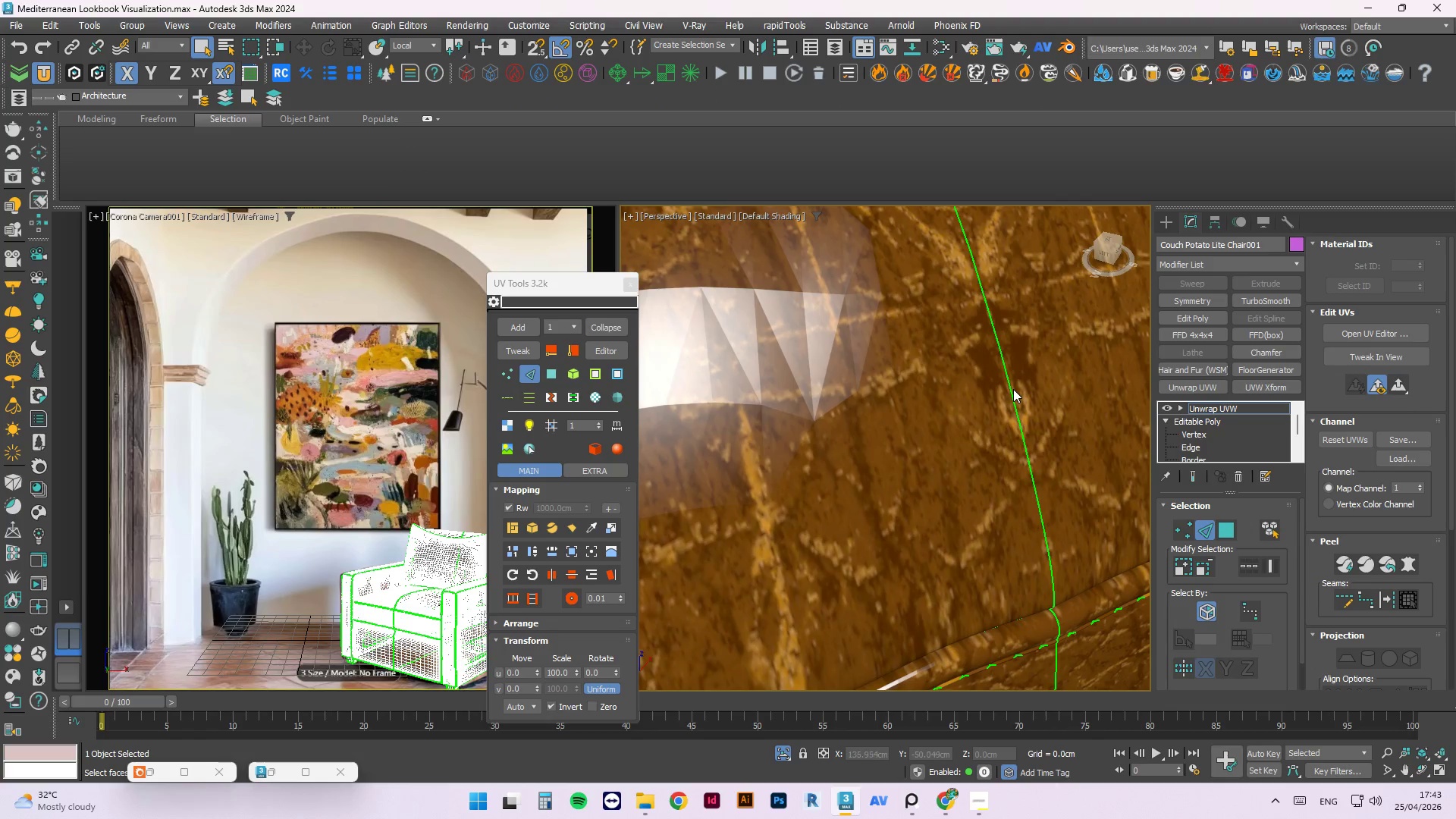 
double_click([1008, 389])
 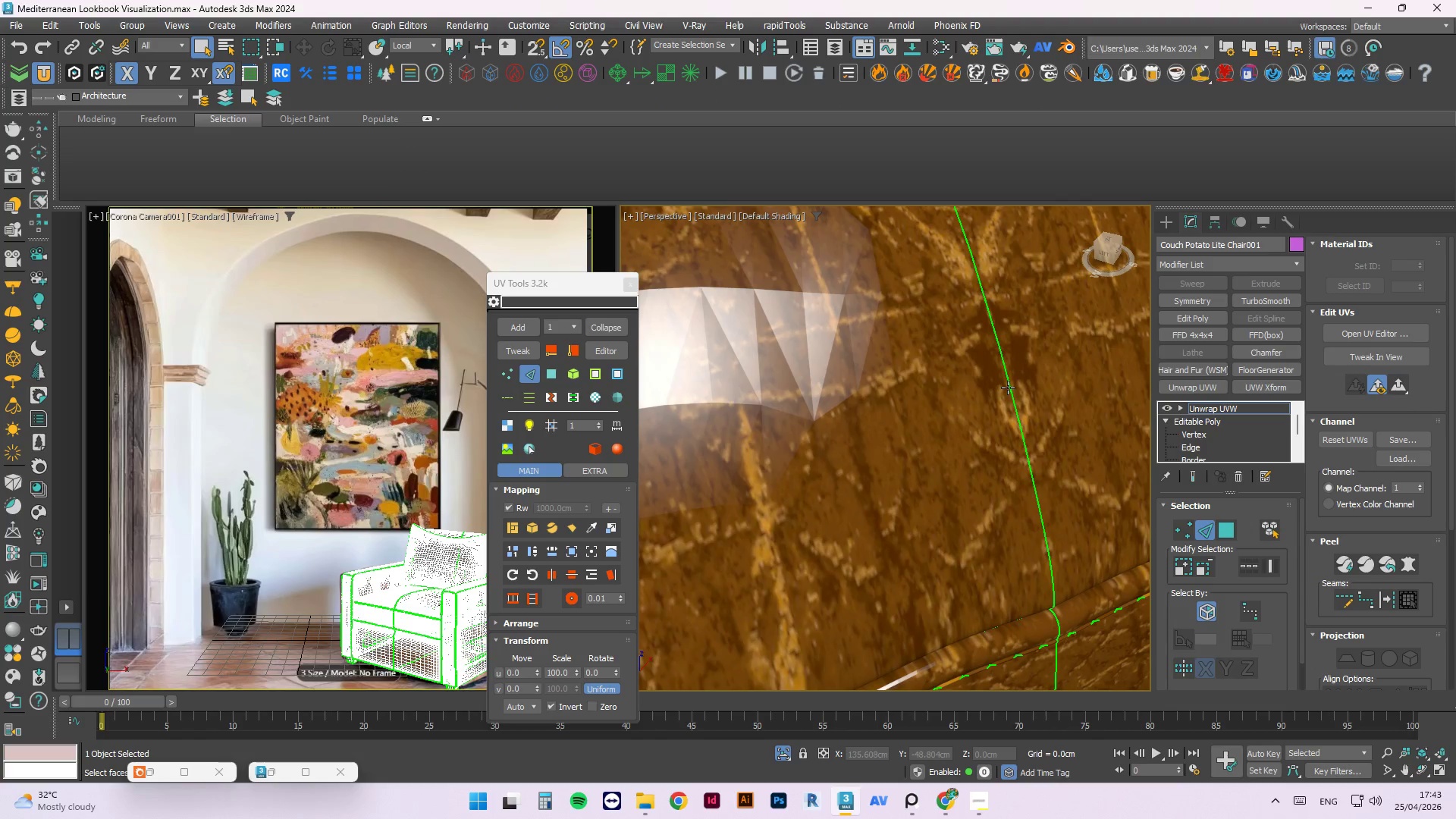 
scroll: coordinate [1009, 388], scroll_direction: up, amount: 5.0
 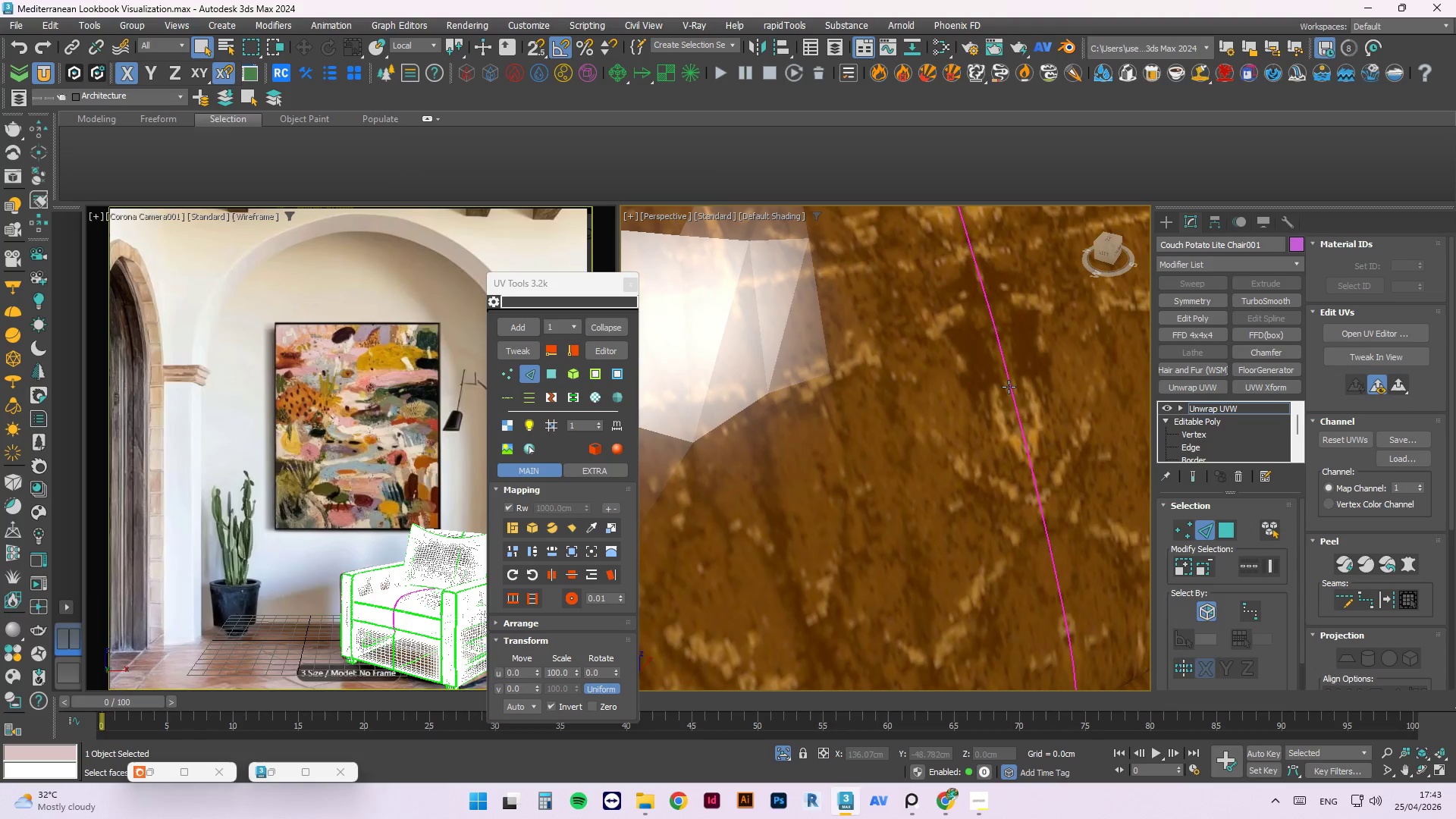 
scroll: coordinate [969, 507], scroll_direction: down, amount: 22.0
 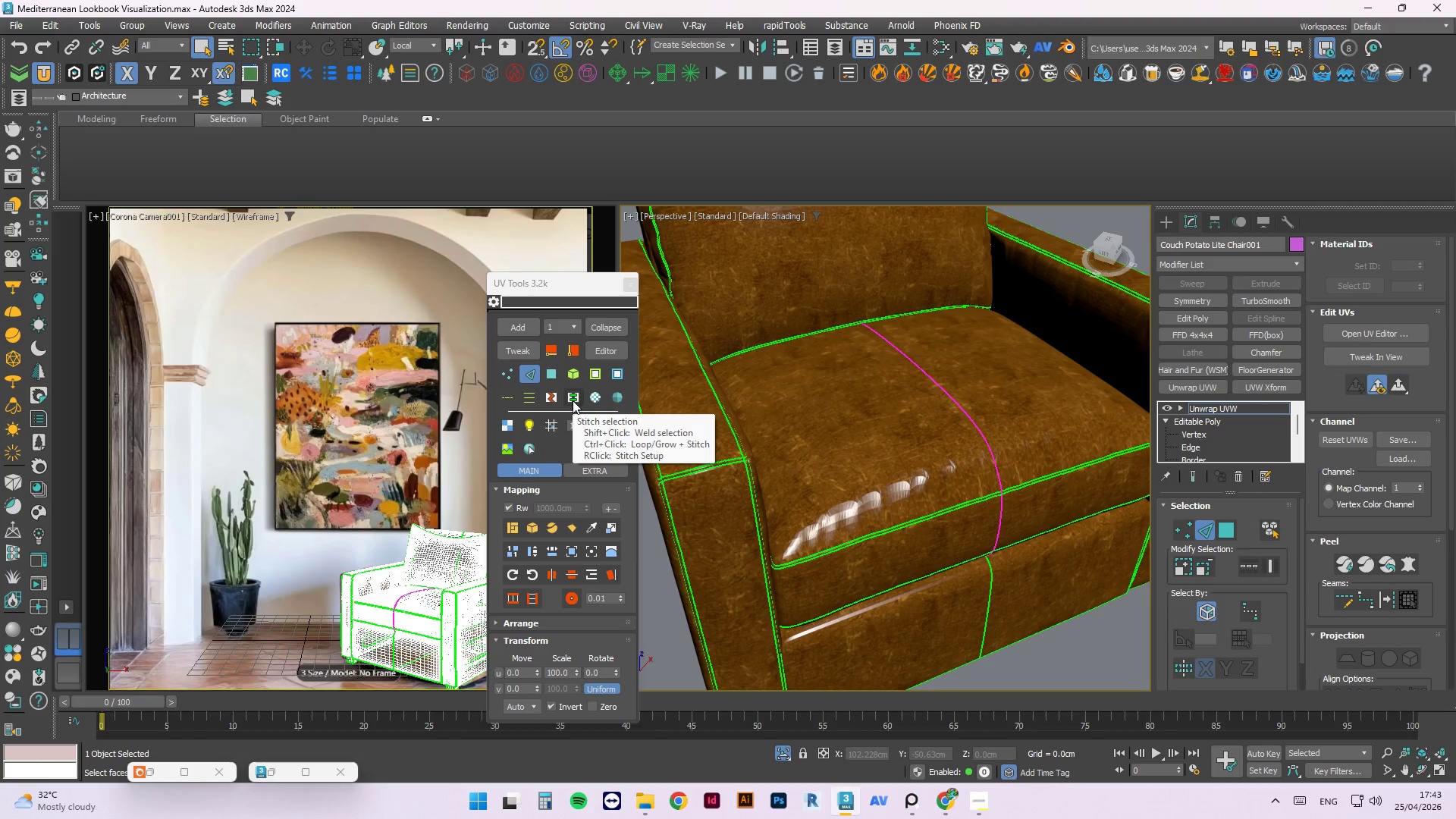 
wait(5.75)
 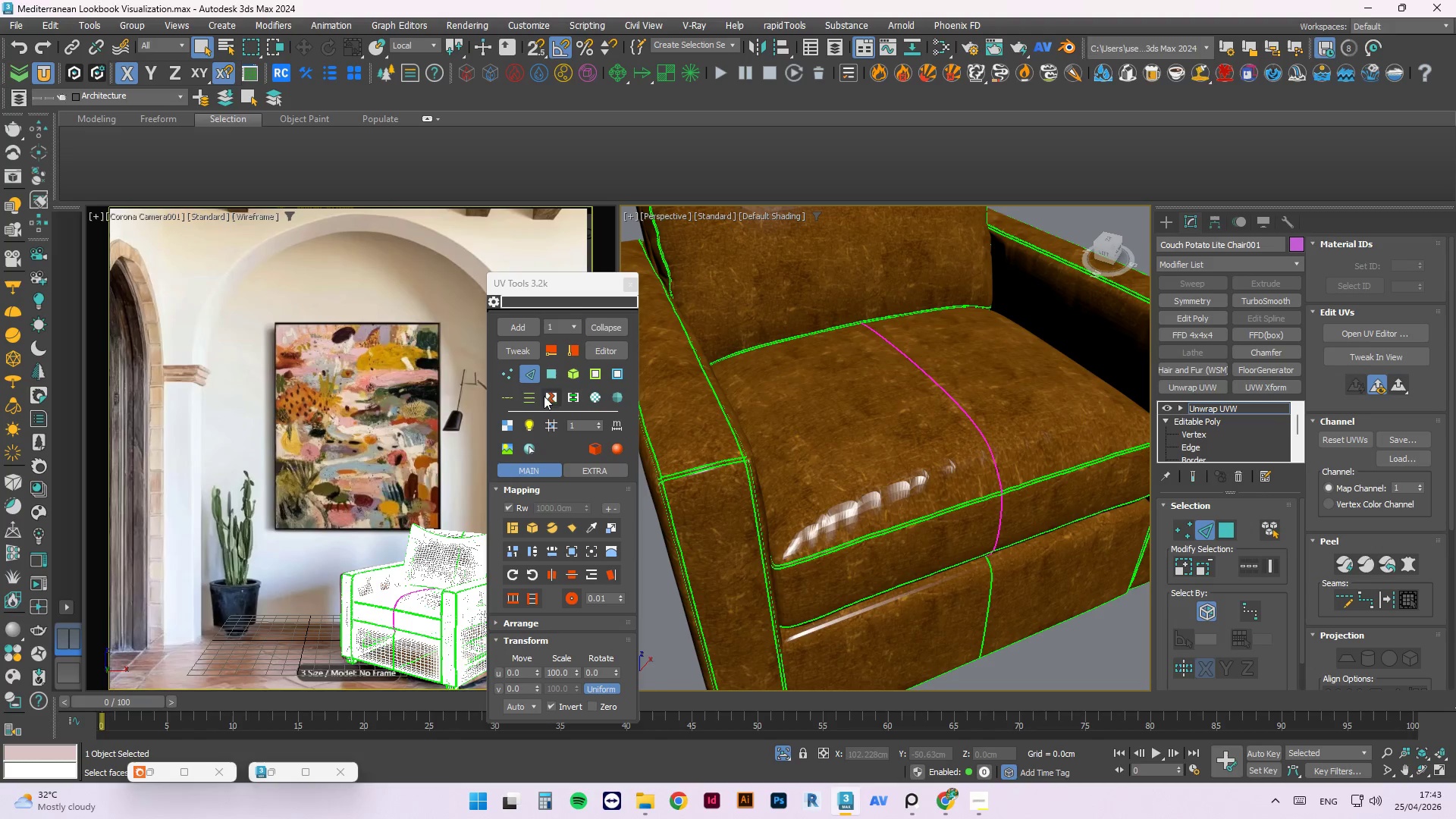 
left_click([573, 403])
 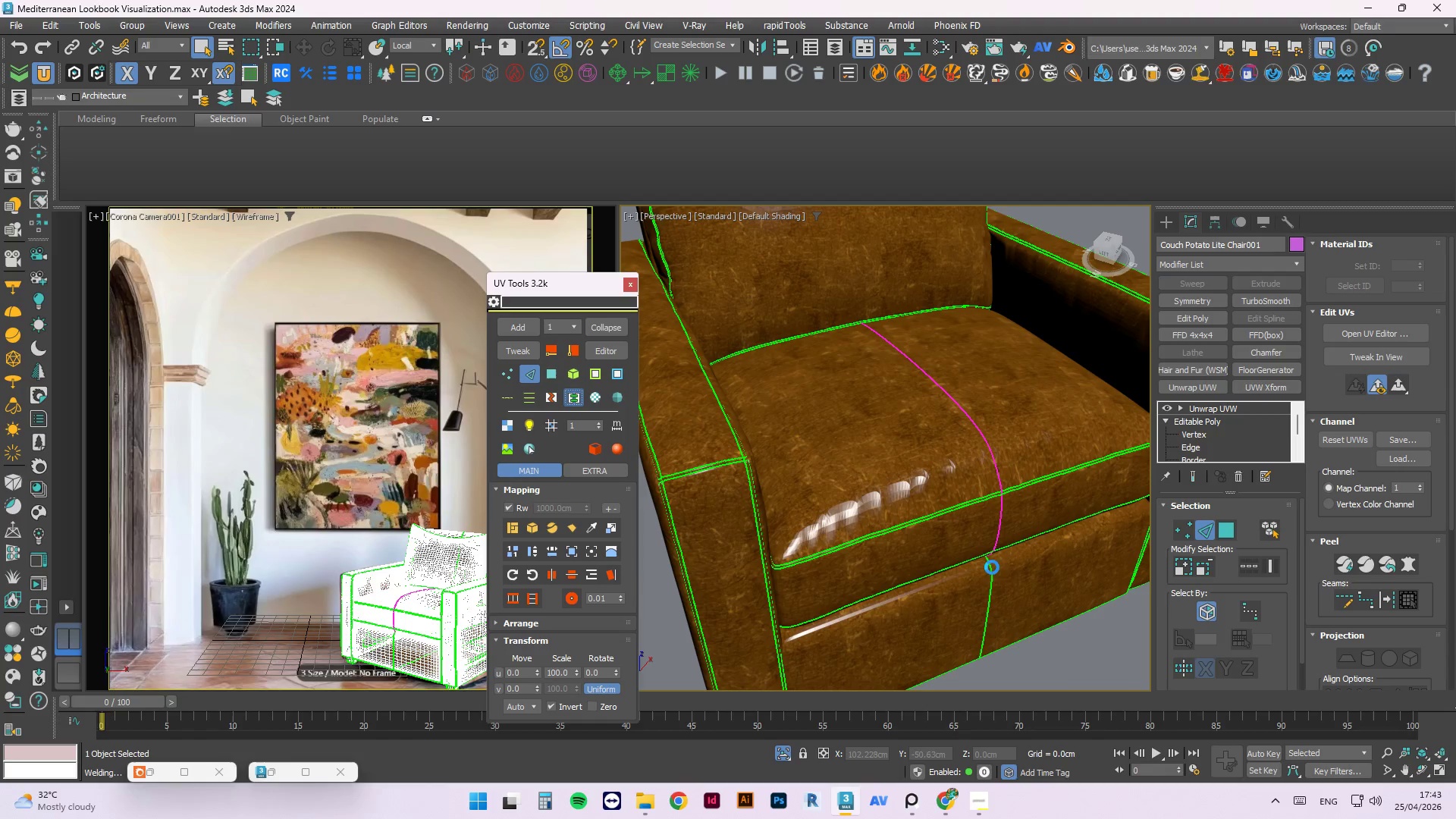 
wait(19.31)
 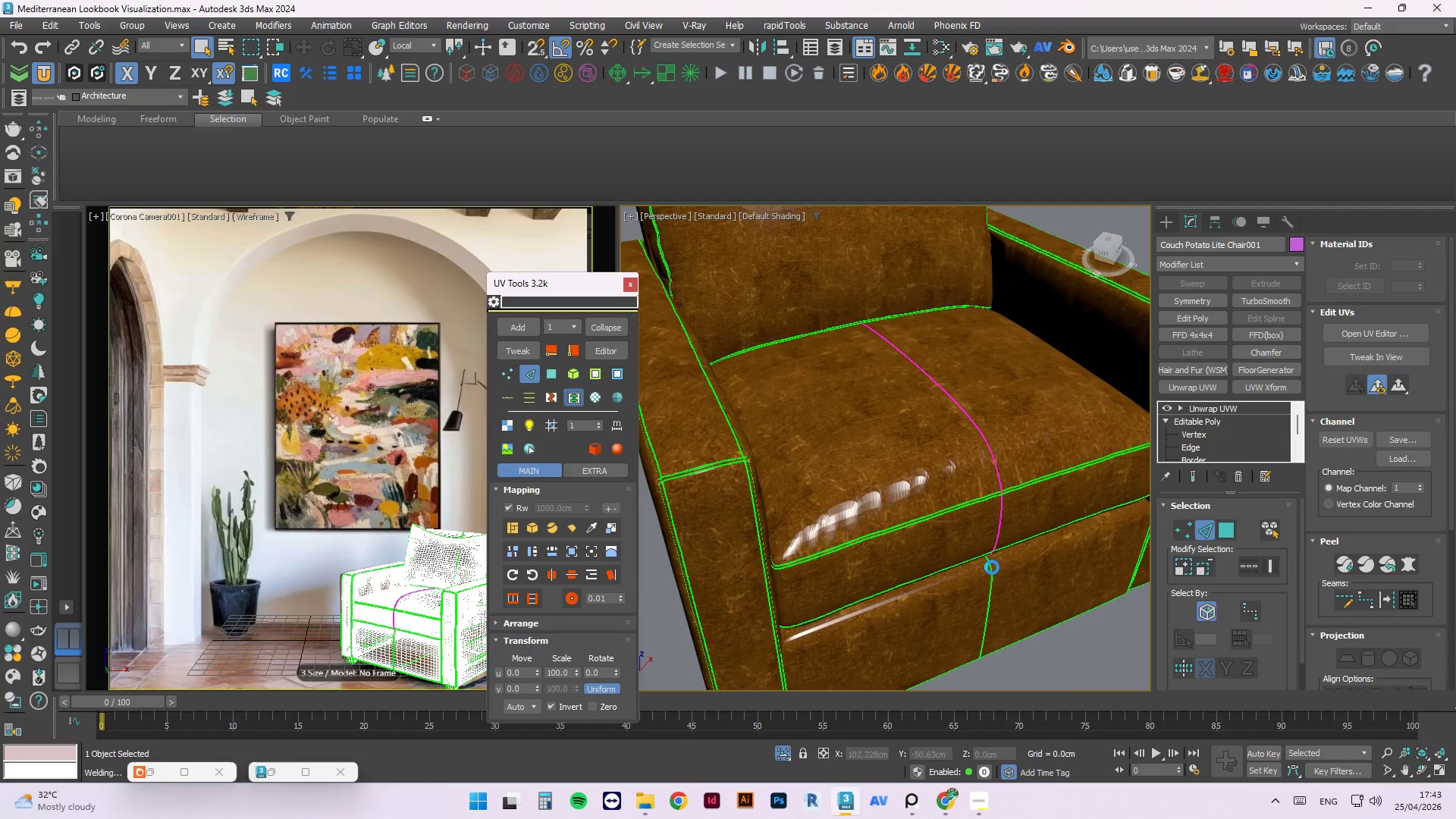 
scroll: coordinate [892, 477], scroll_direction: down, amount: 4.0
 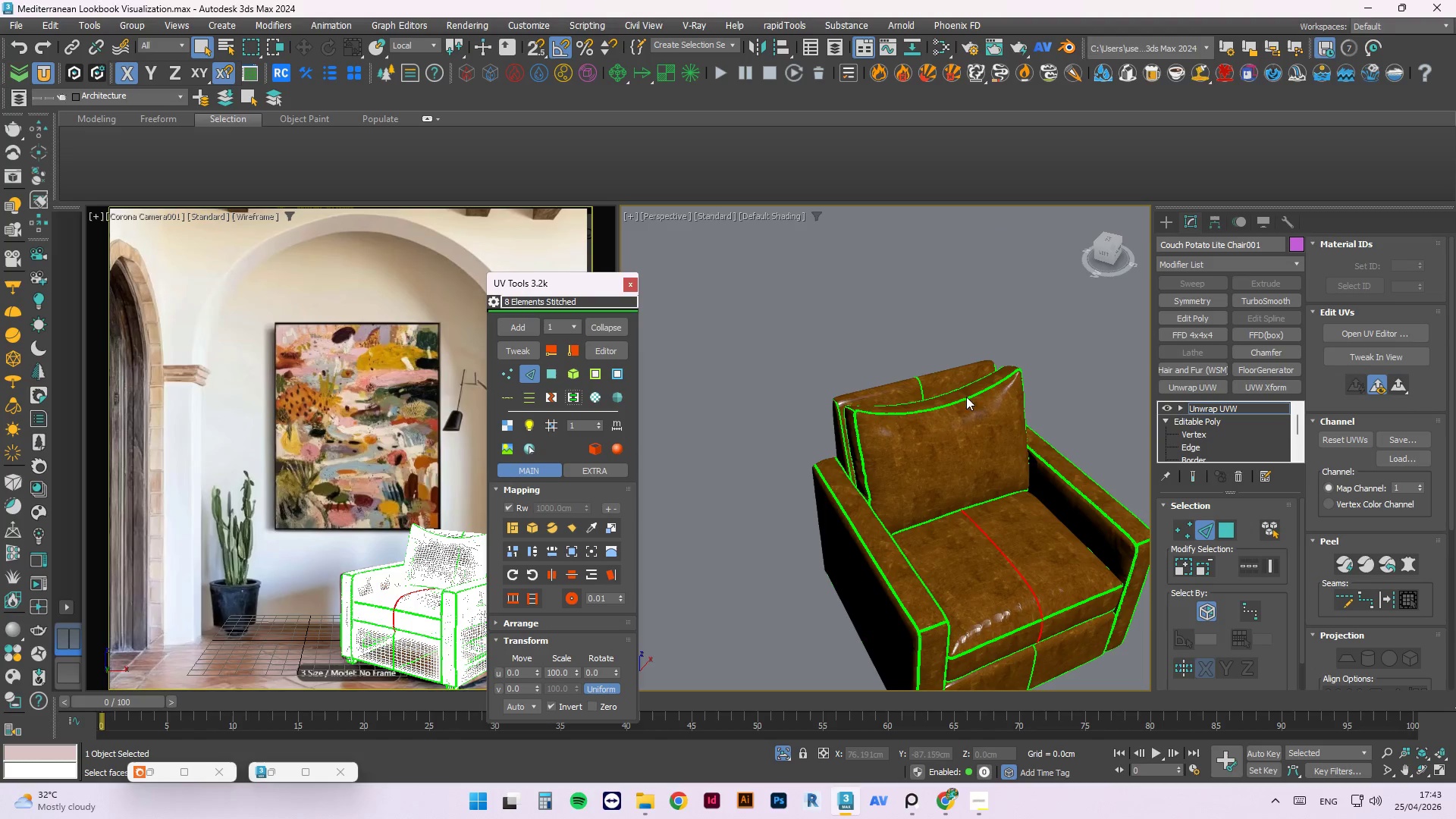 
left_click([882, 312])
 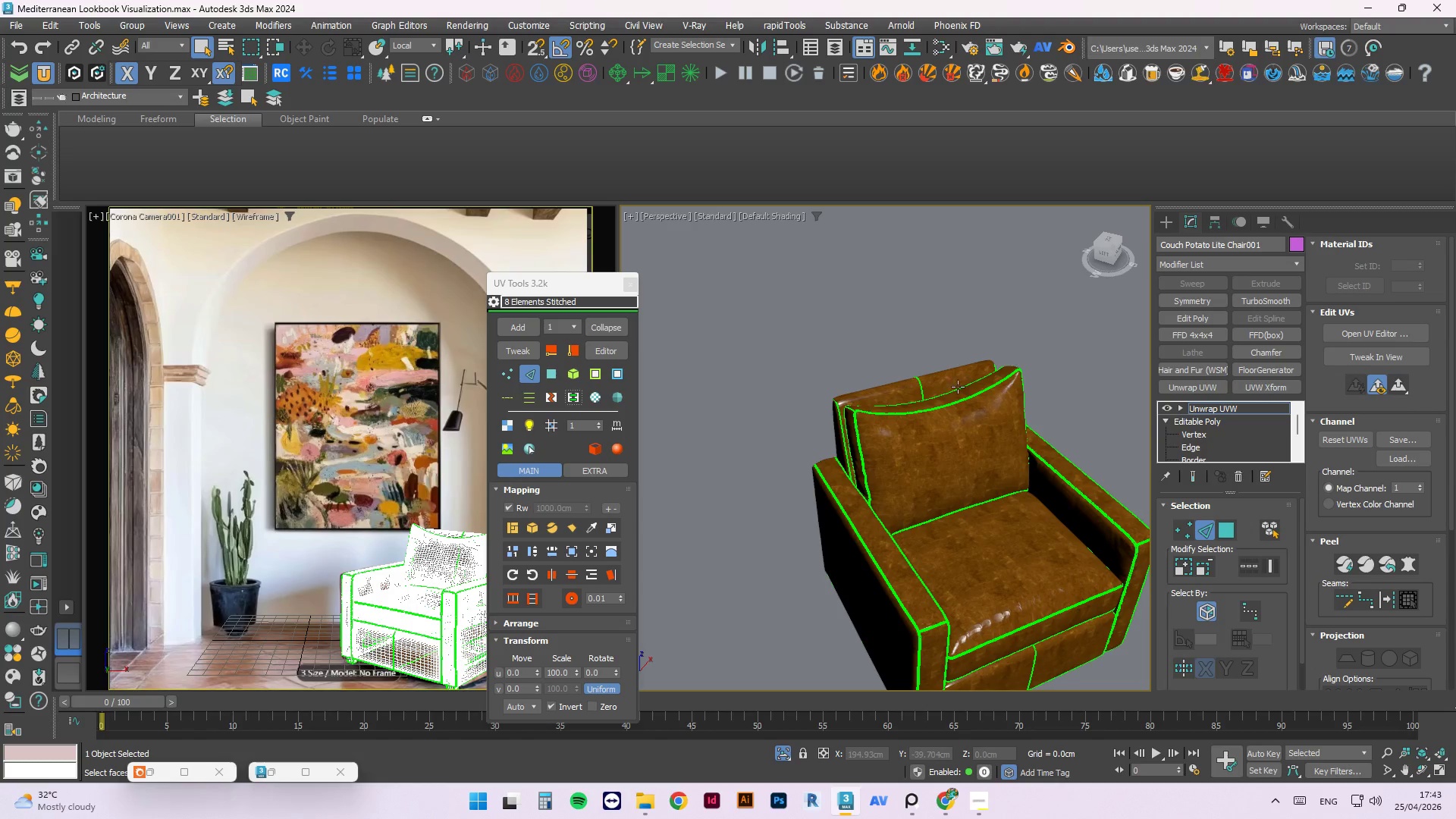 
scroll: coordinate [1042, 639], scroll_direction: up, amount: 12.0
 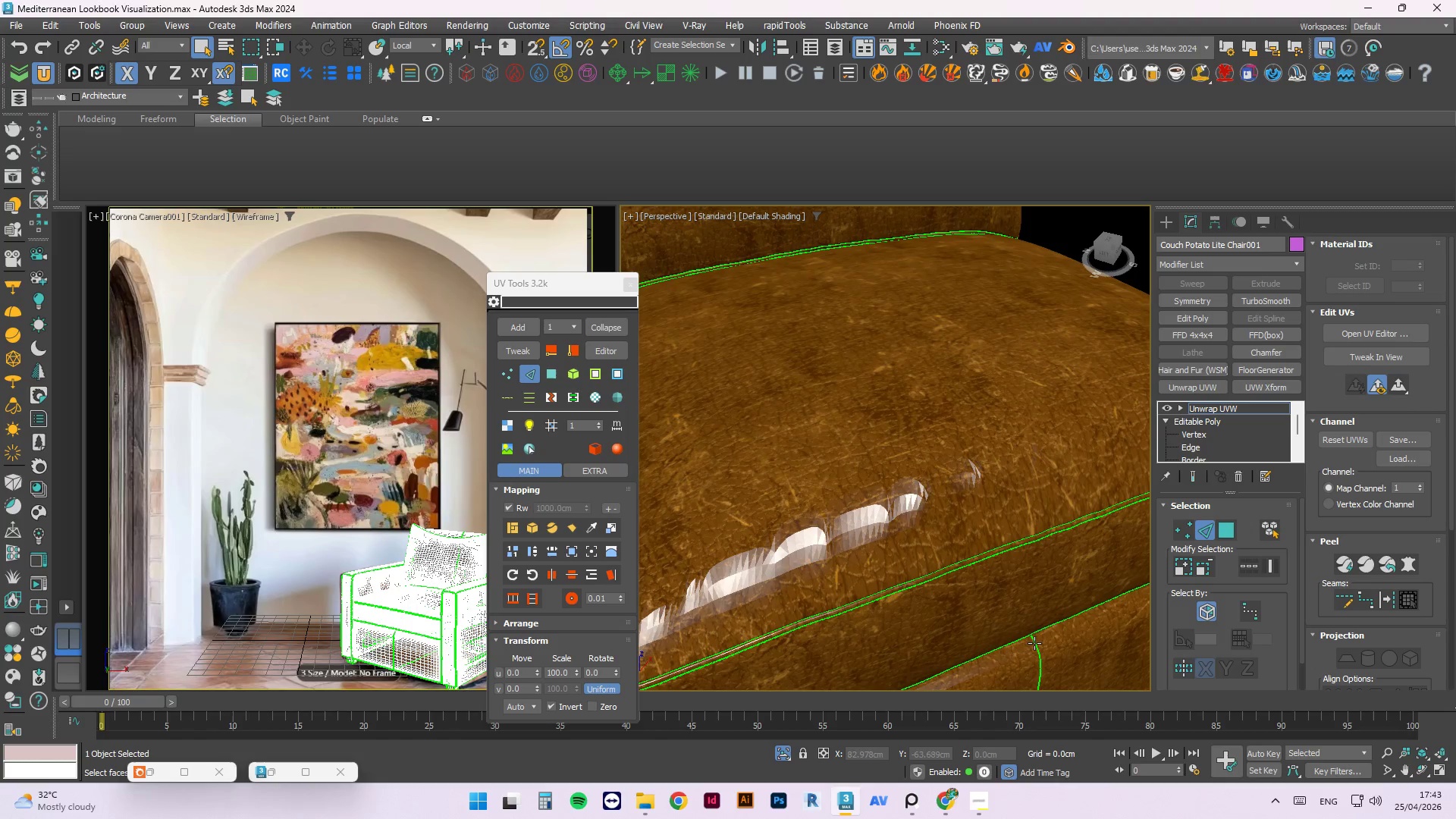 
double_click([1034, 642])
 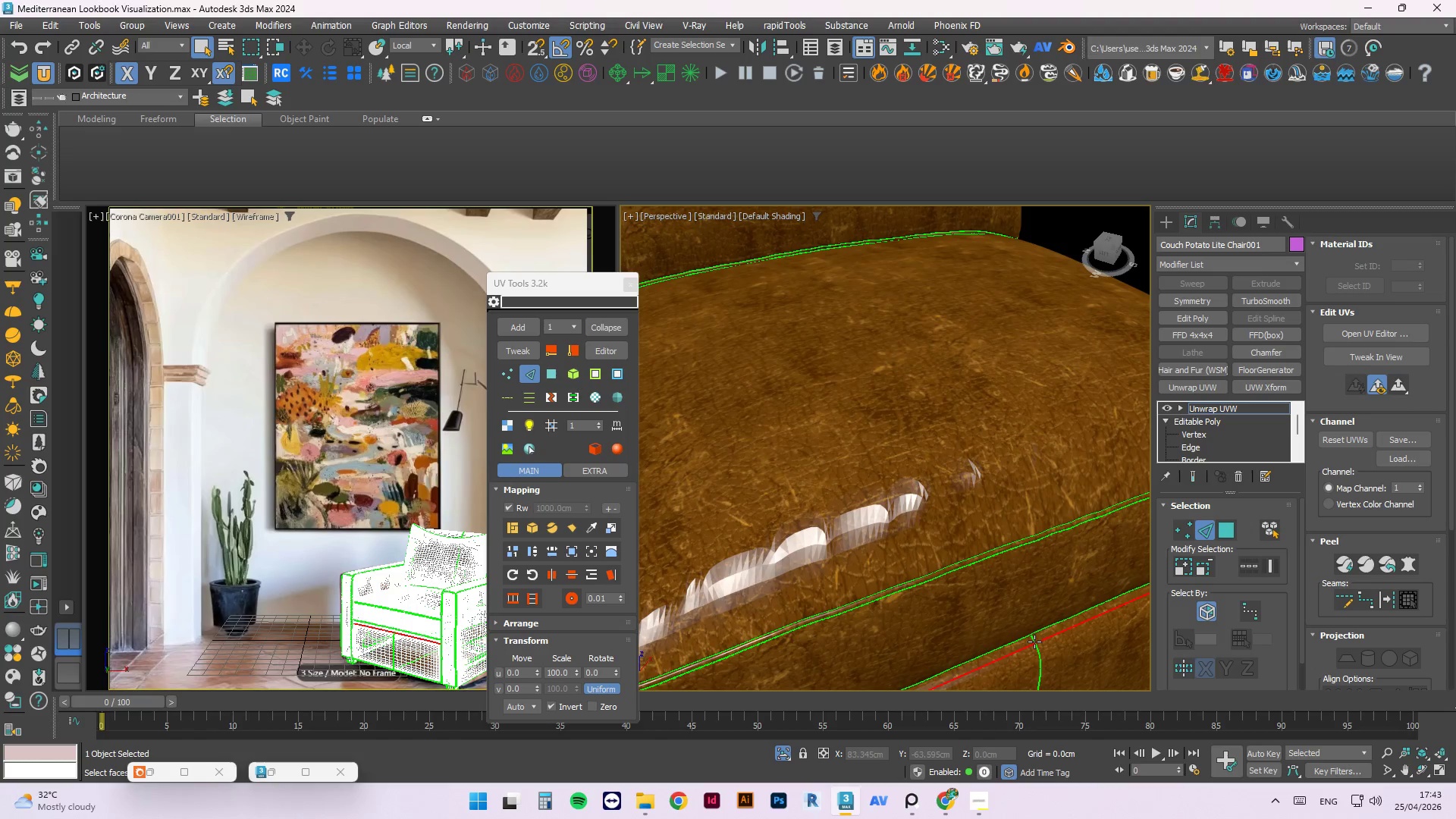 
key(Escape)
 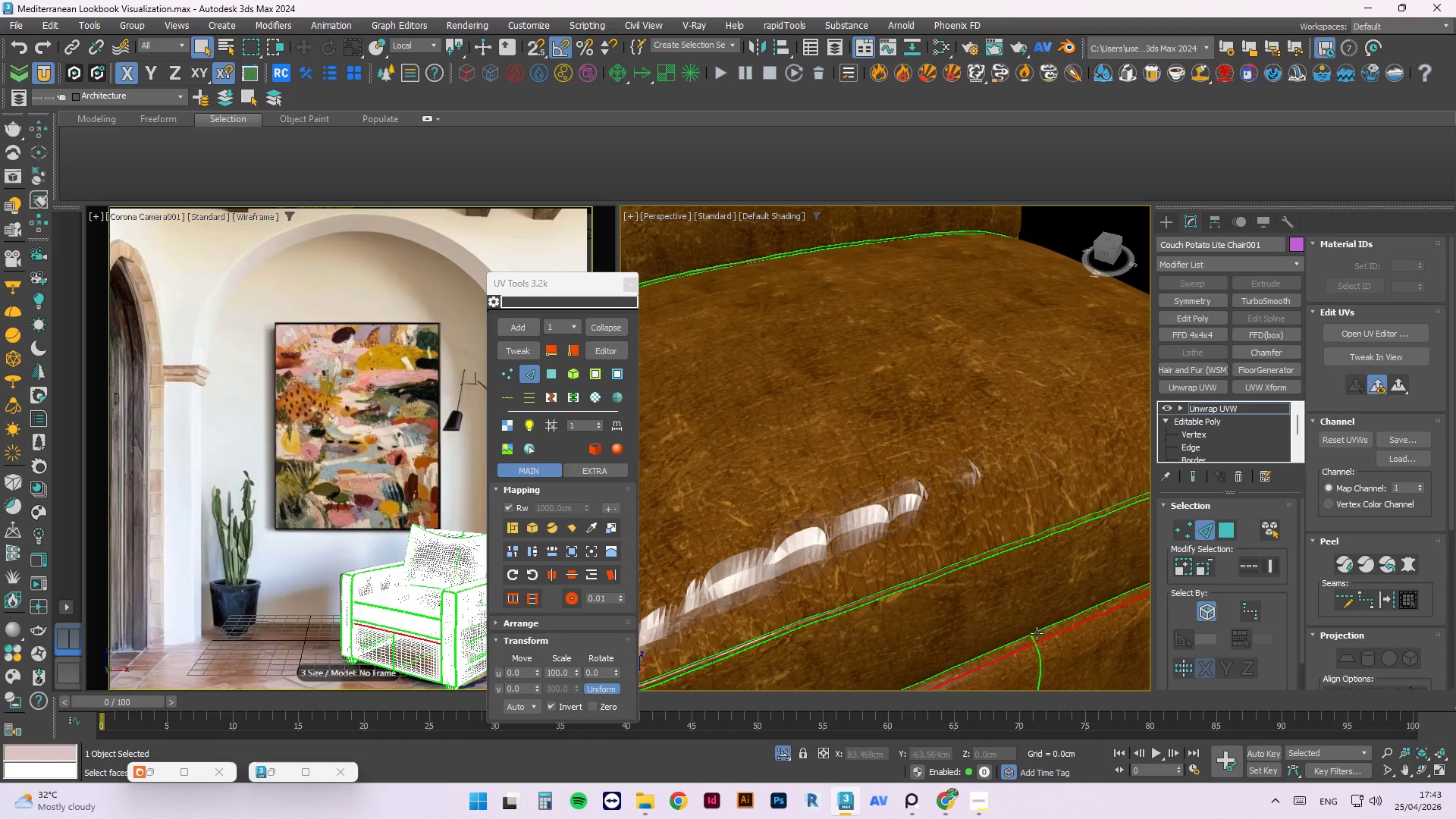 
key(Escape)
 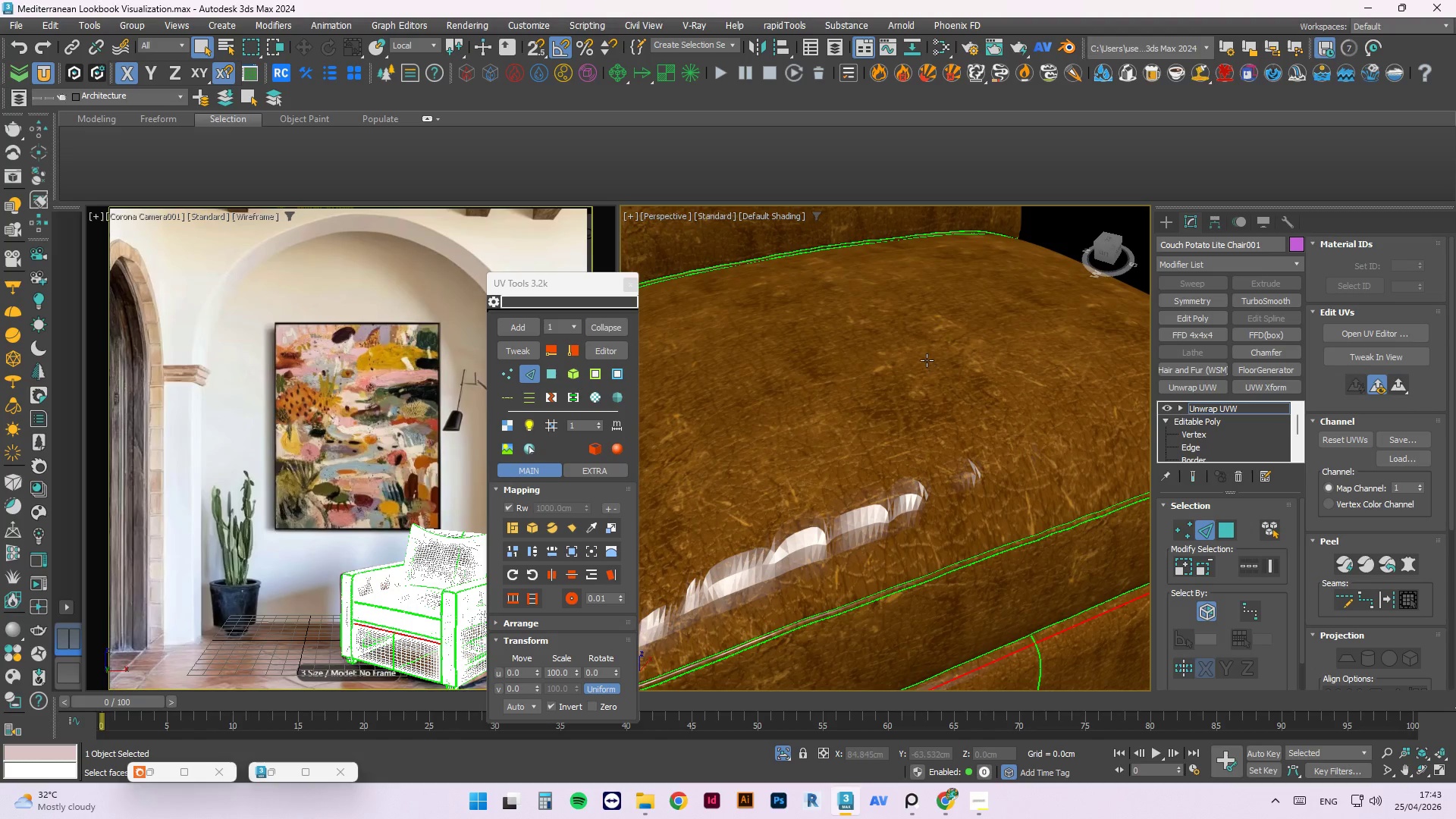 
scroll: coordinate [927, 364], scroll_direction: down, amount: 2.0
 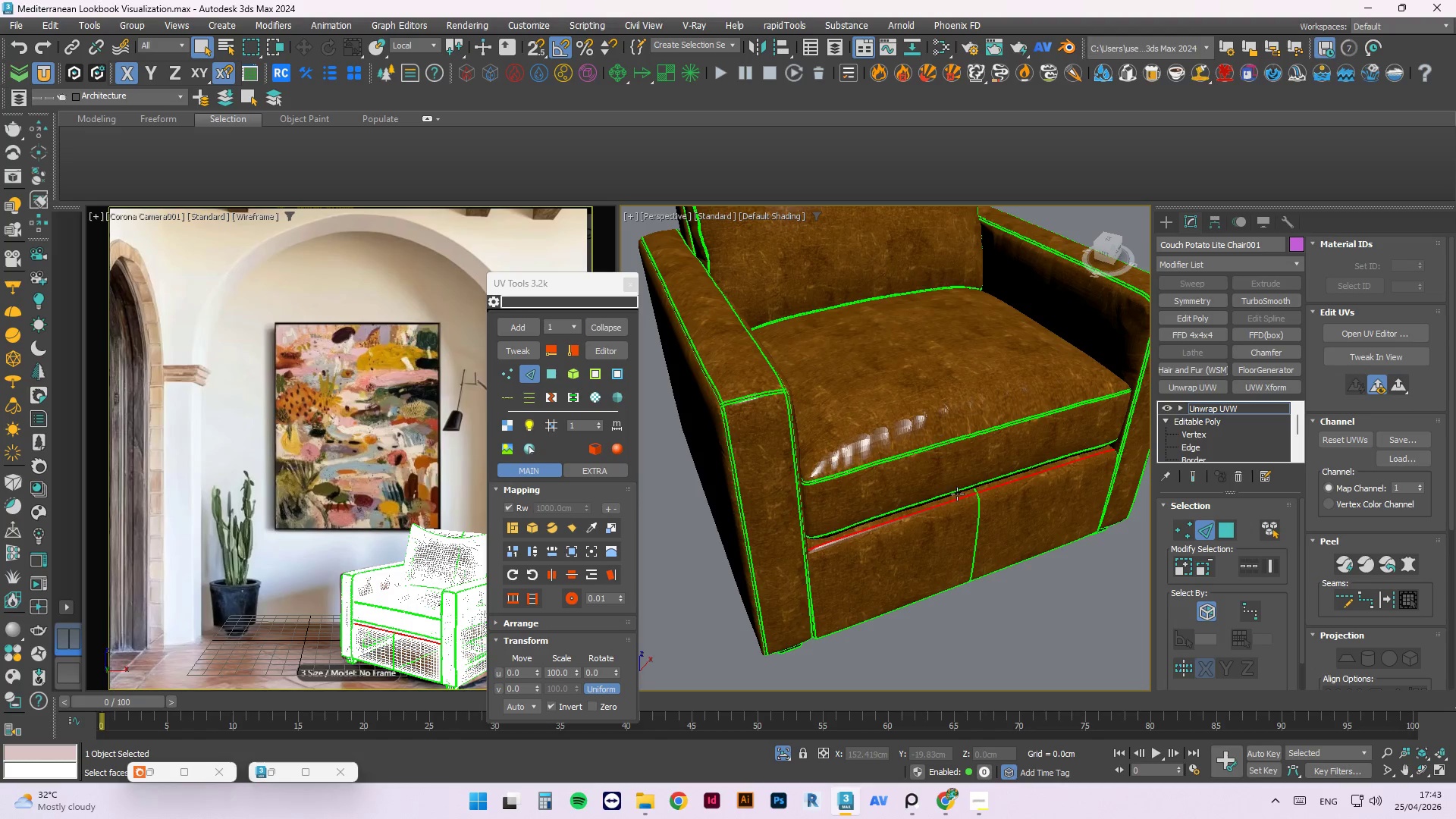 
scroll: coordinate [979, 488], scroll_direction: up, amount: 9.0
 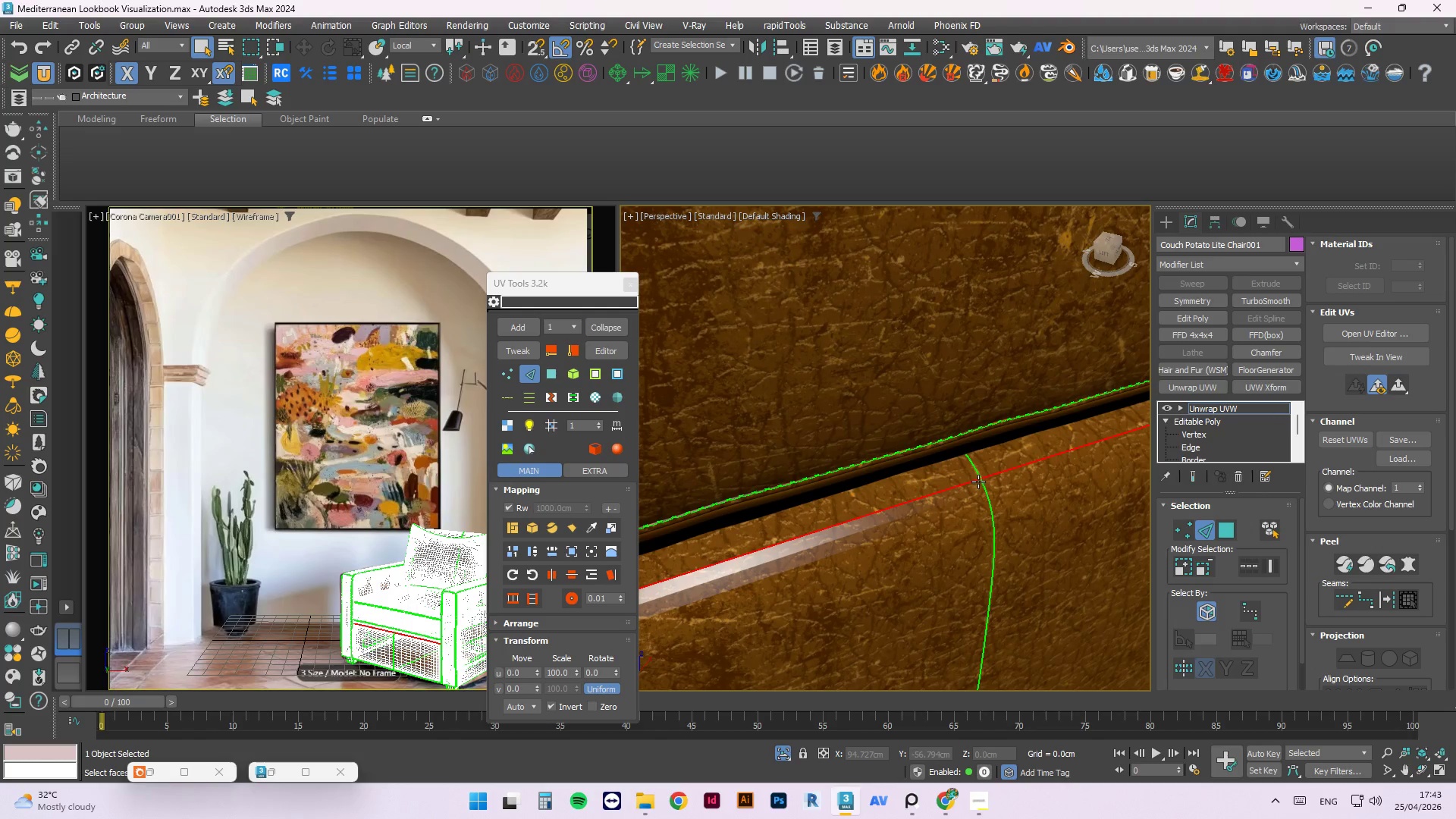 
double_click([984, 487])
 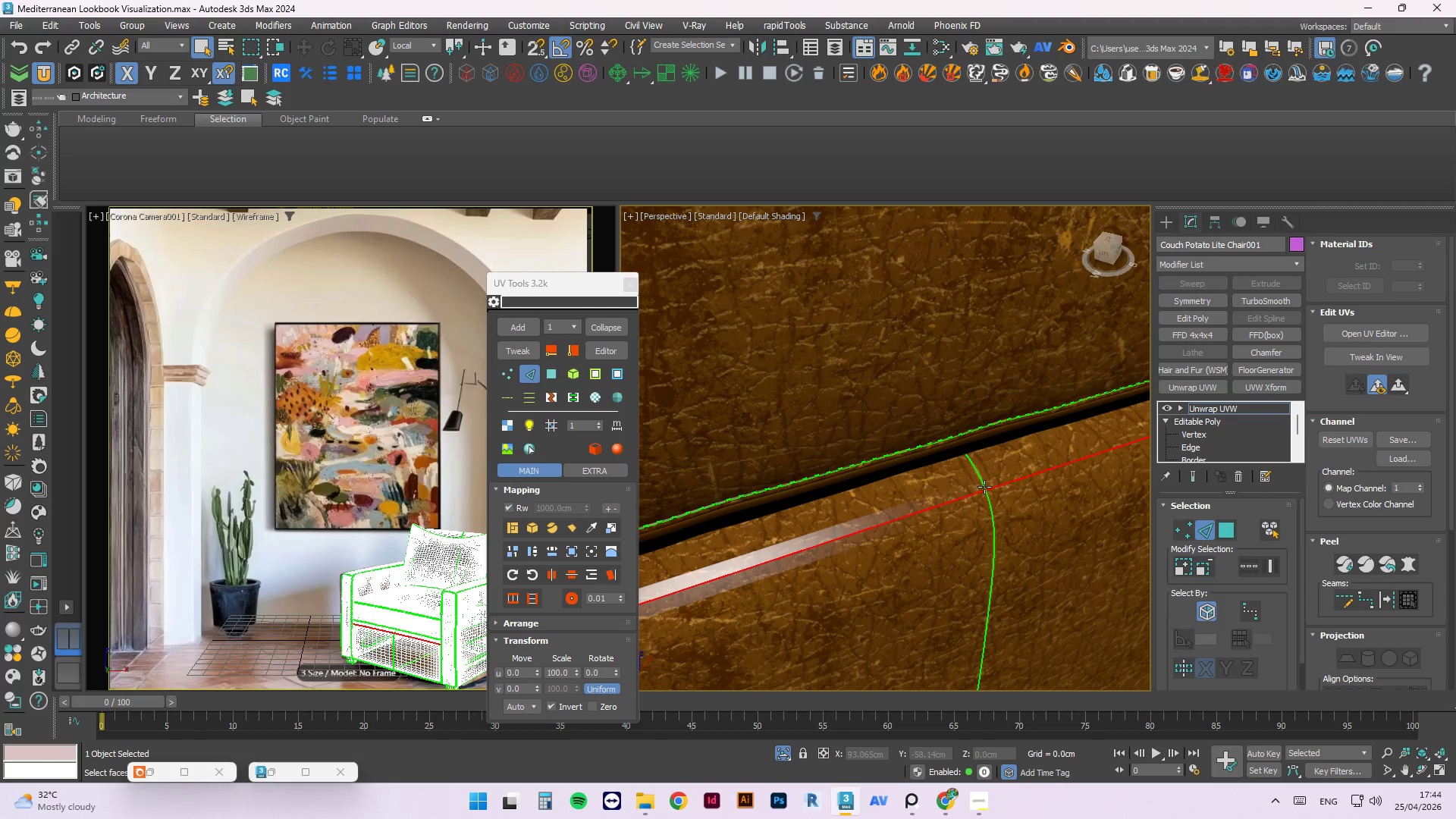 
scroll: coordinate [984, 487], scroll_direction: up, amount: 5.0
 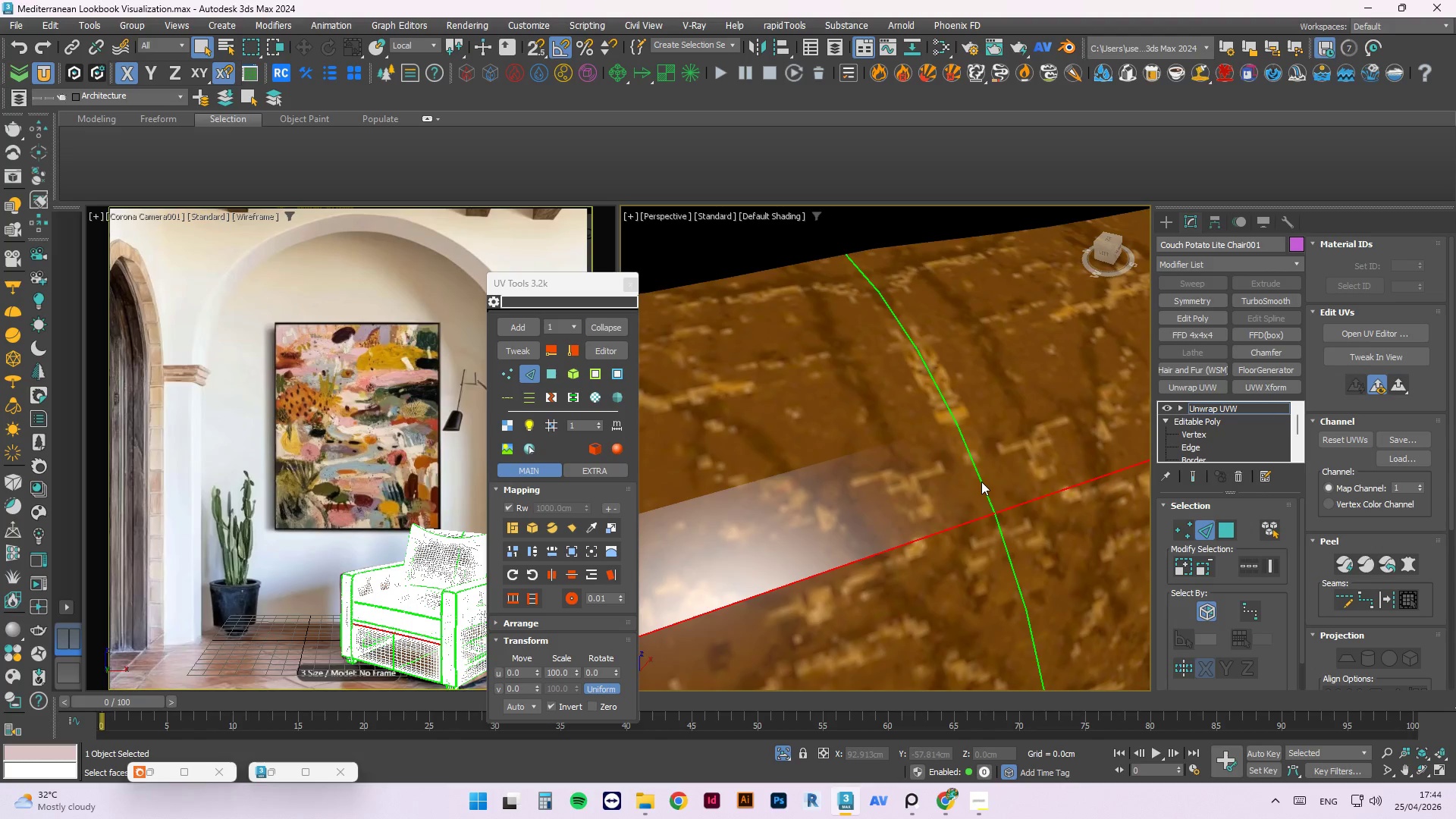 
double_click([981, 482])
 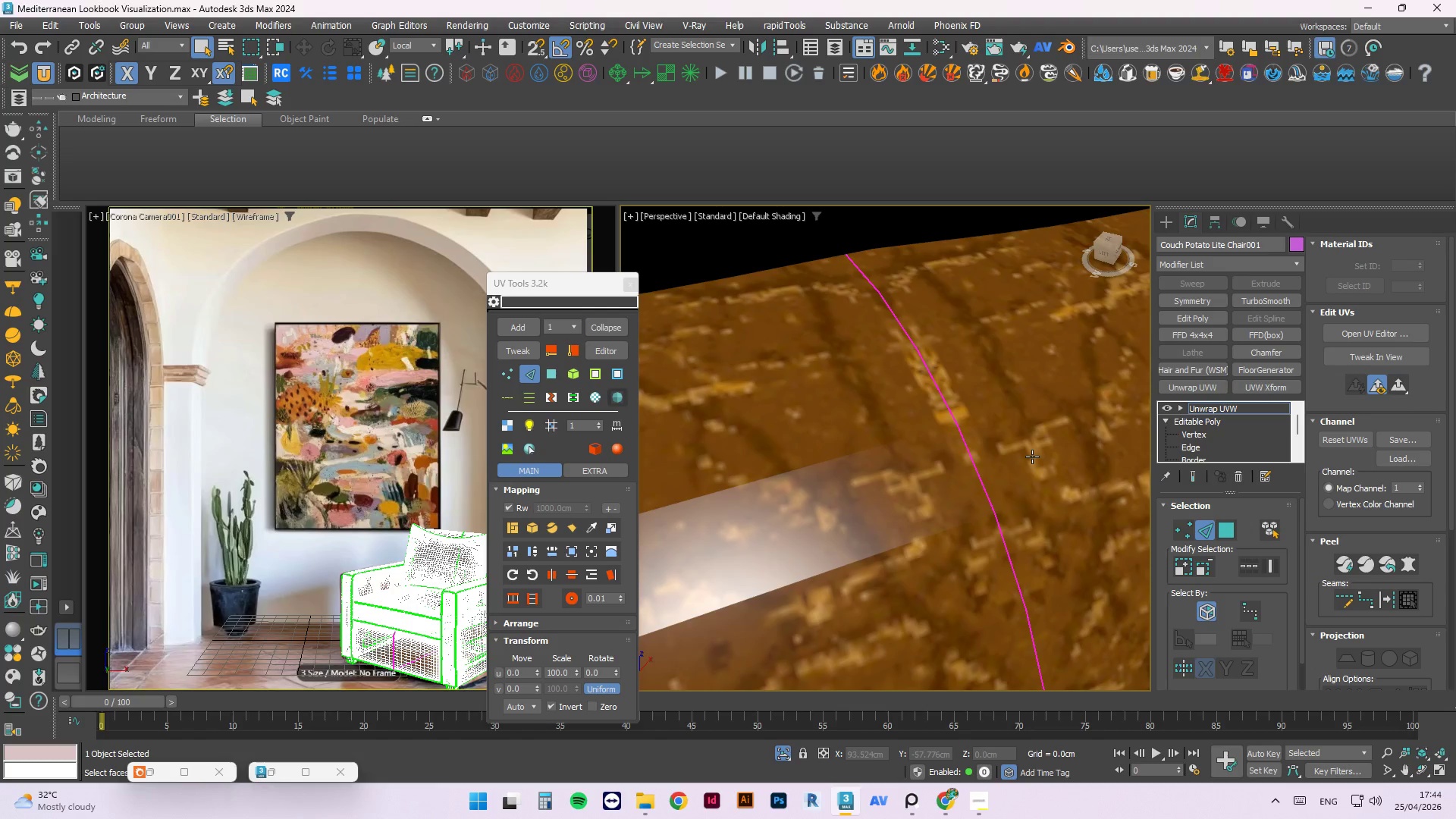 
scroll: coordinate [893, 497], scroll_direction: down, amount: 25.0
 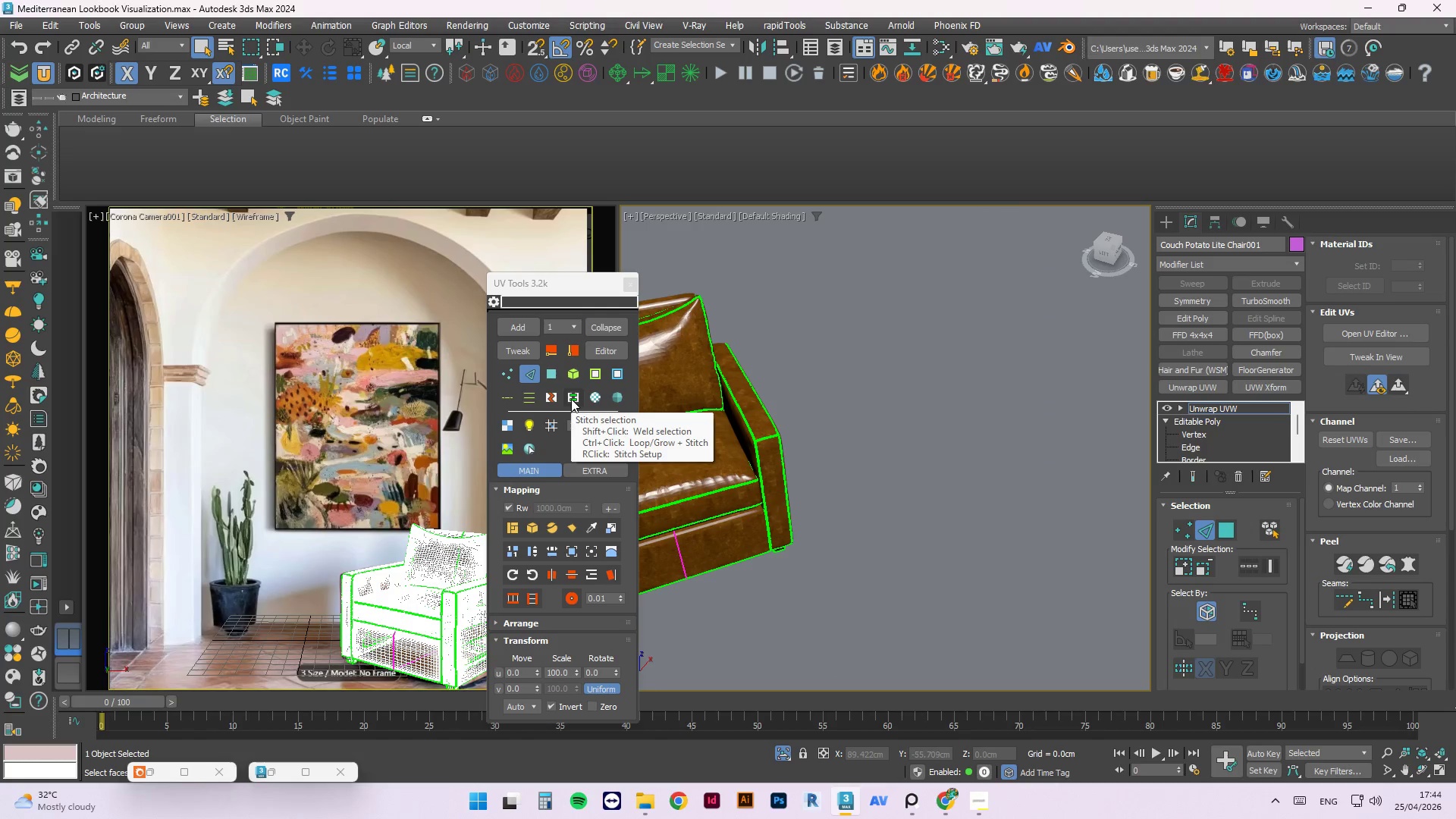 
left_click([571, 399])
 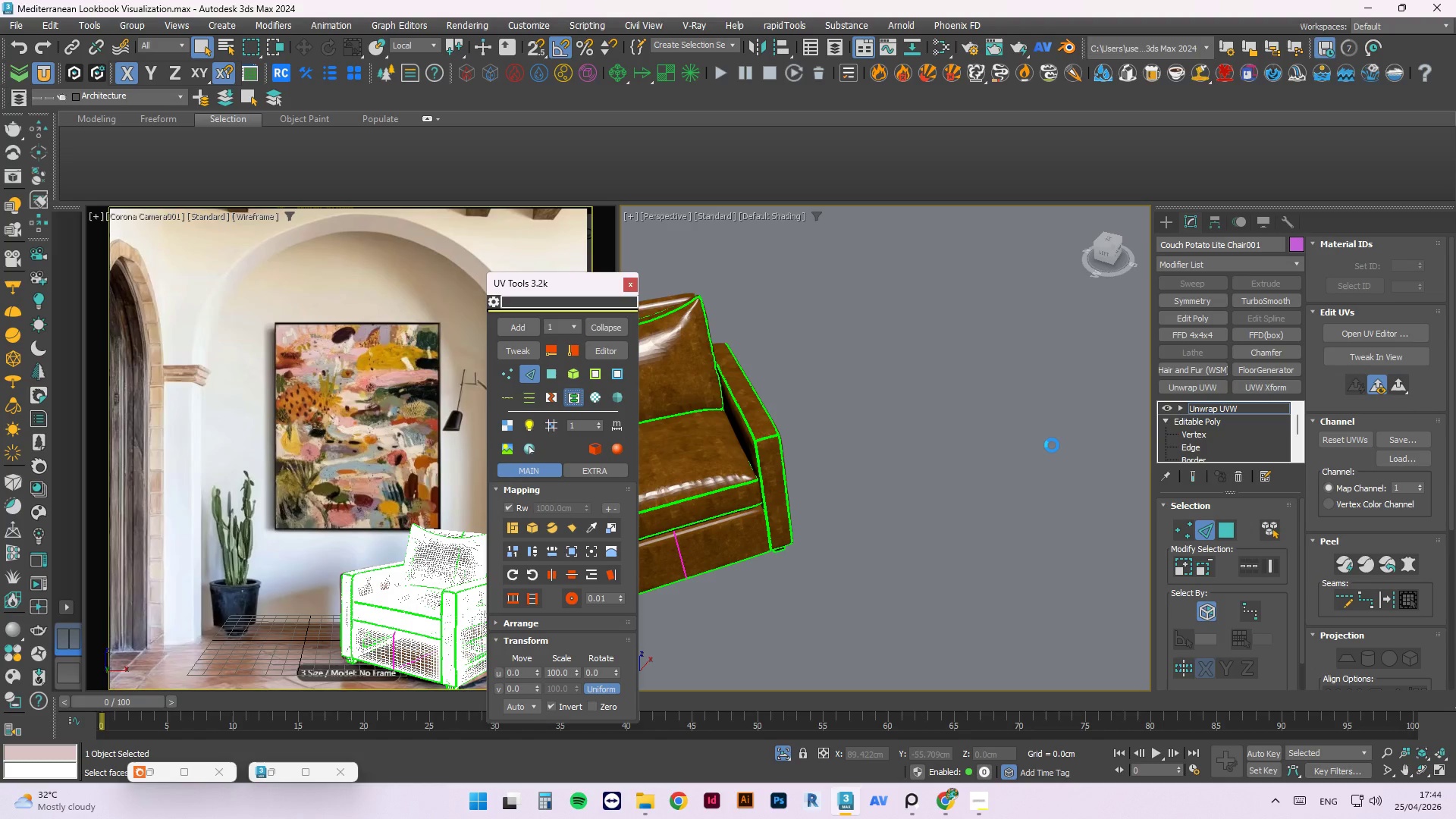 
wait(9.97)
 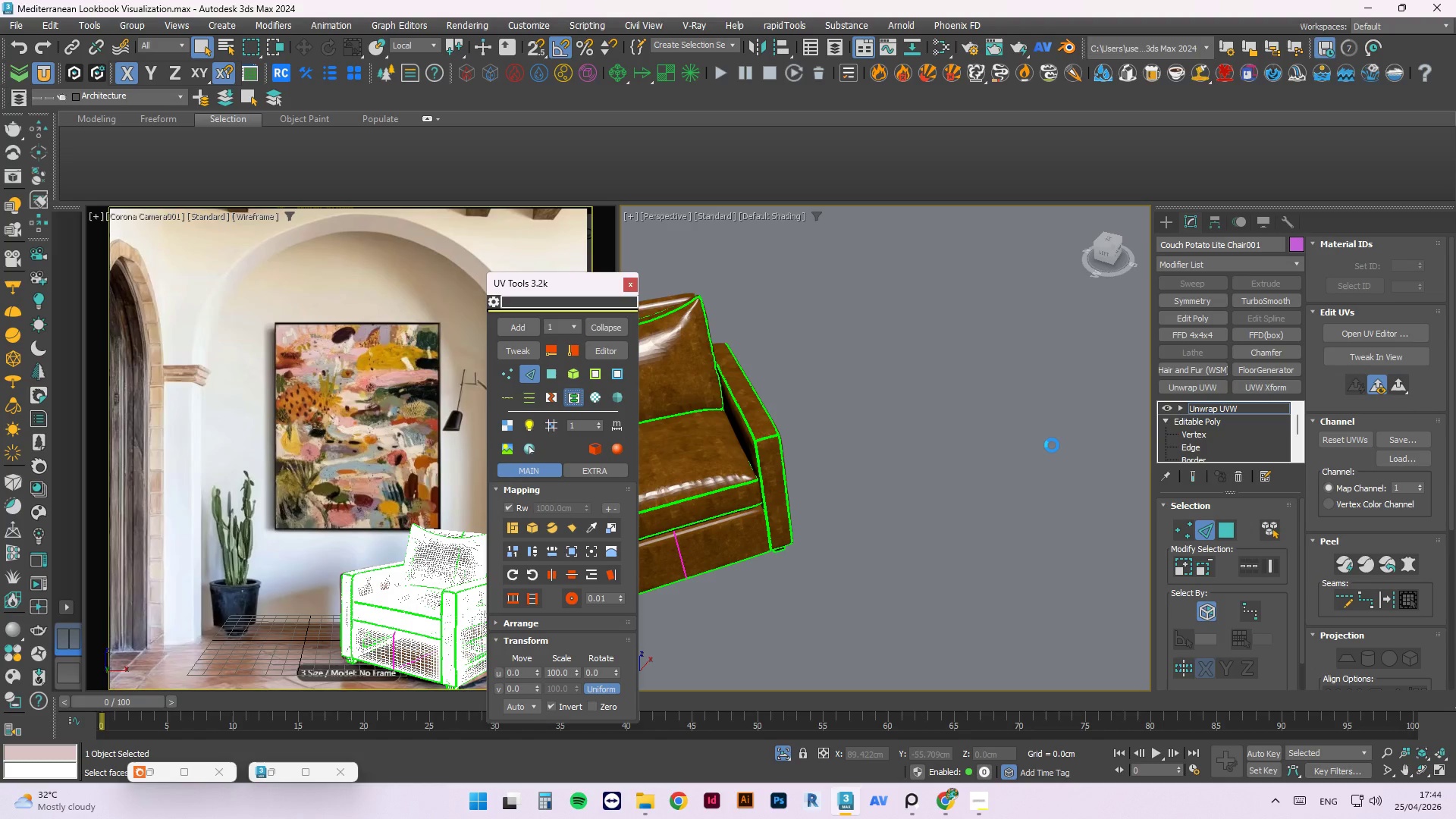 
scroll: coordinate [1097, 469], scroll_direction: down, amount: 3.0
 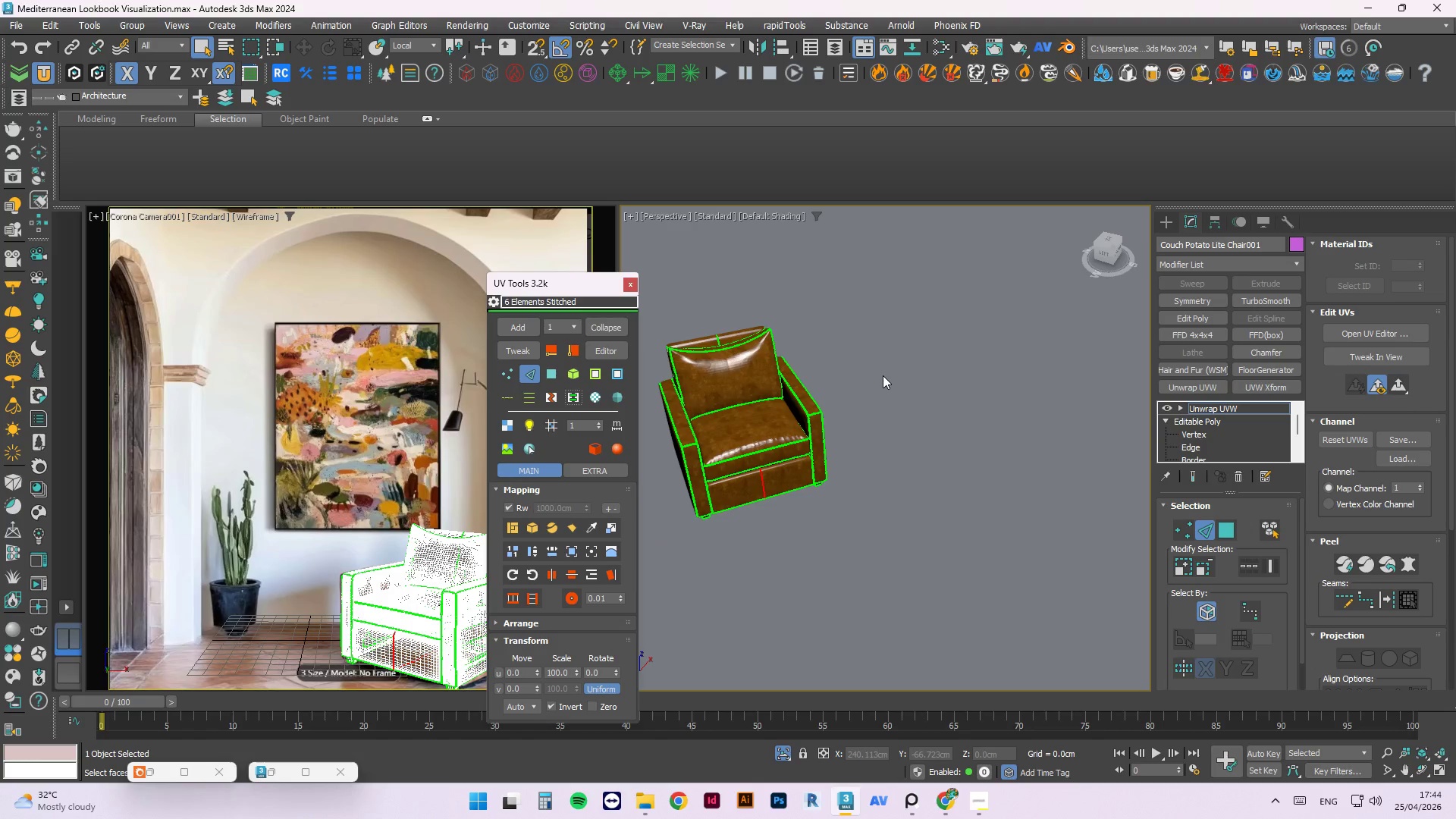 
wait(10.84)
 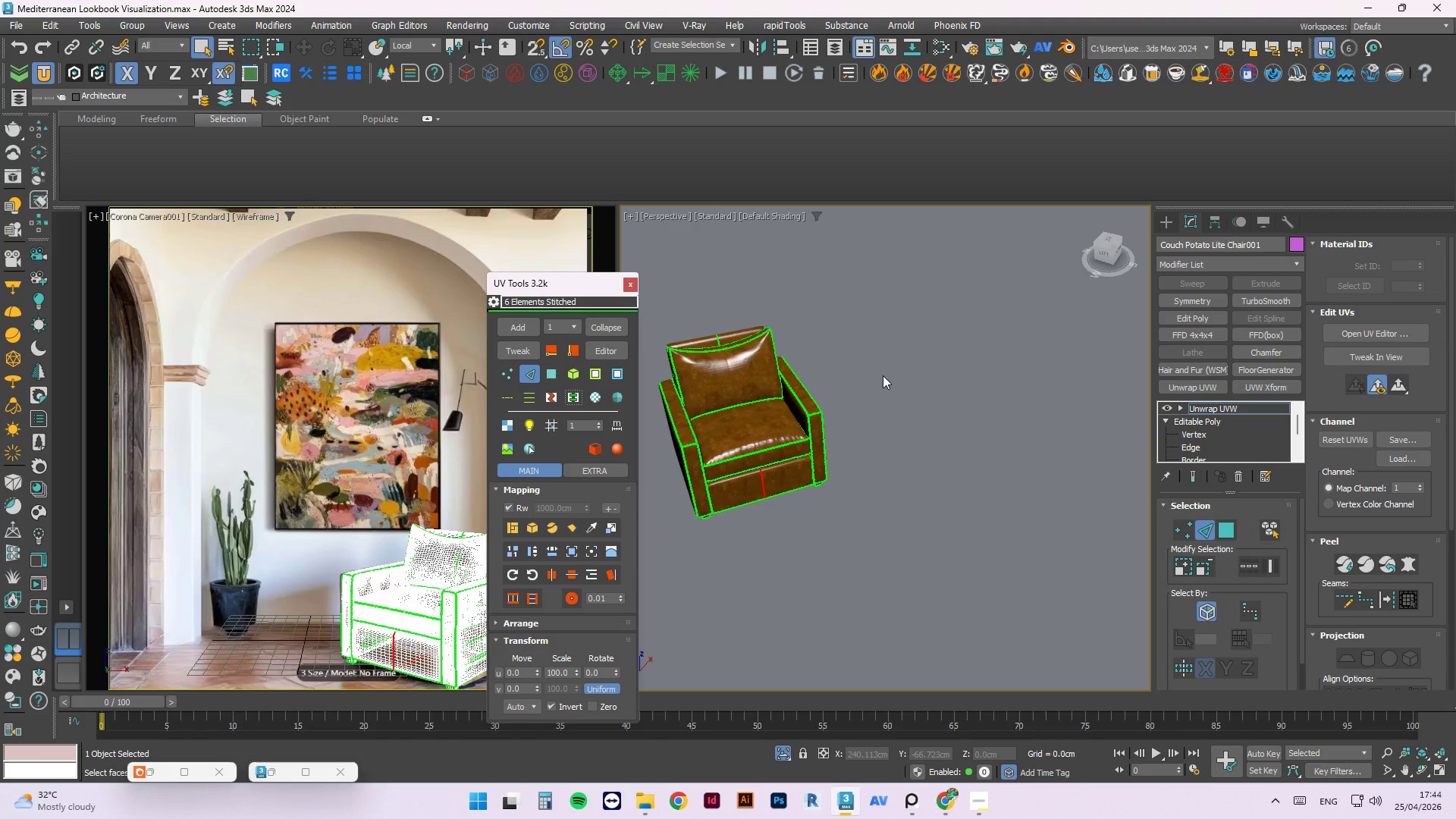 
scroll: coordinate [689, 300], scroll_direction: up, amount: 2.0
 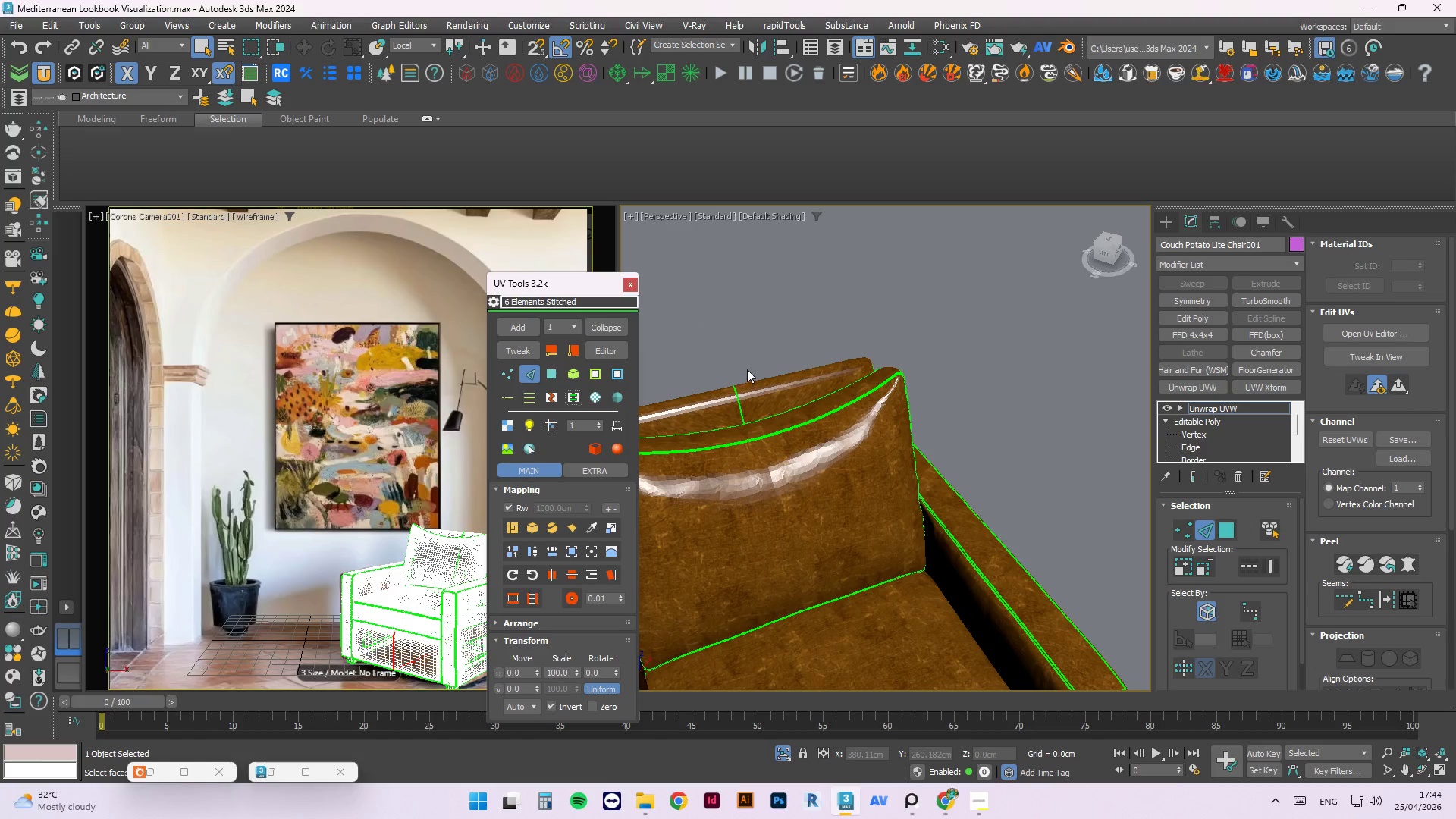 
left_click([748, 366])
 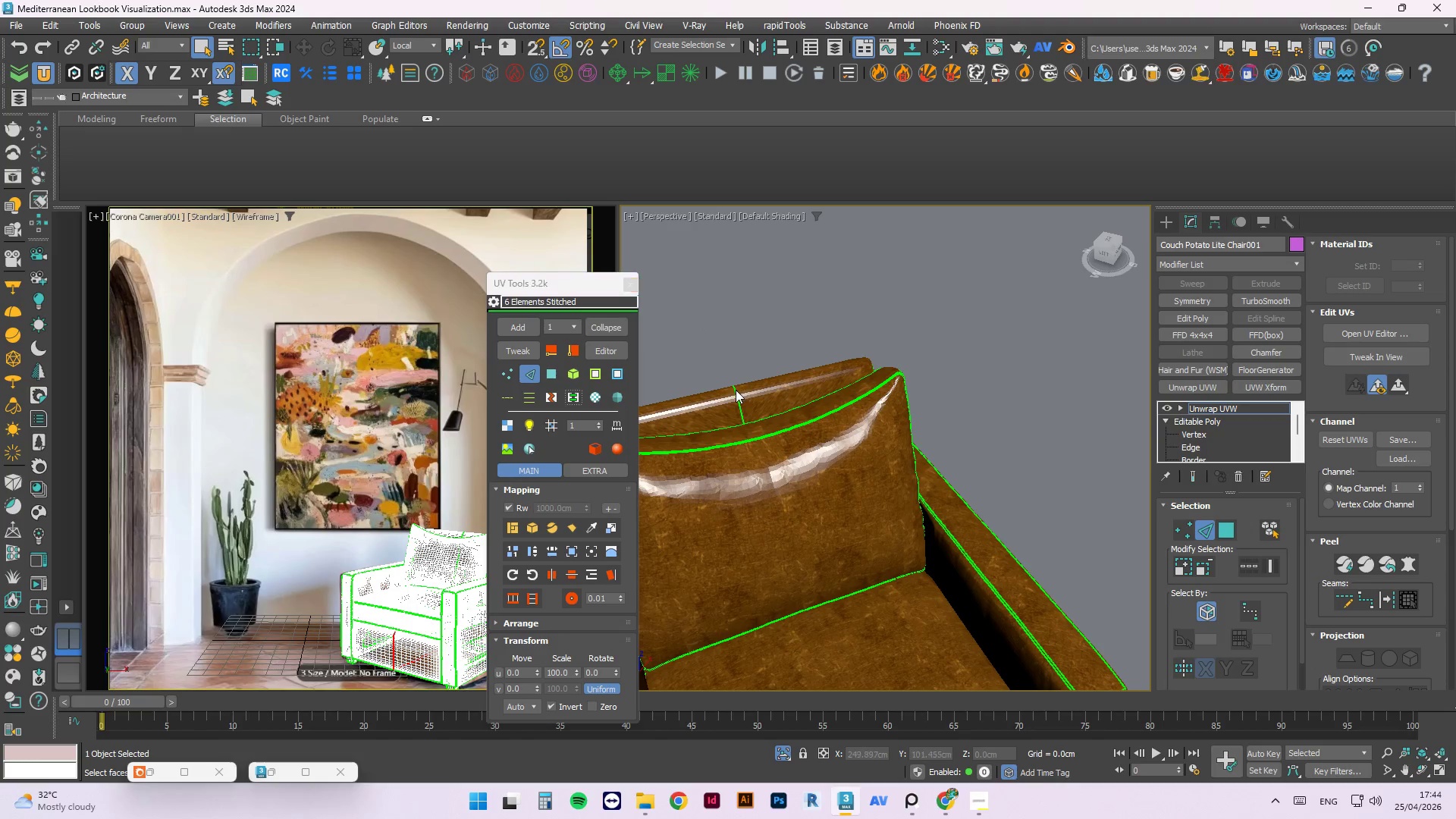 
scroll: coordinate [744, 376], scroll_direction: up, amount: 22.0
 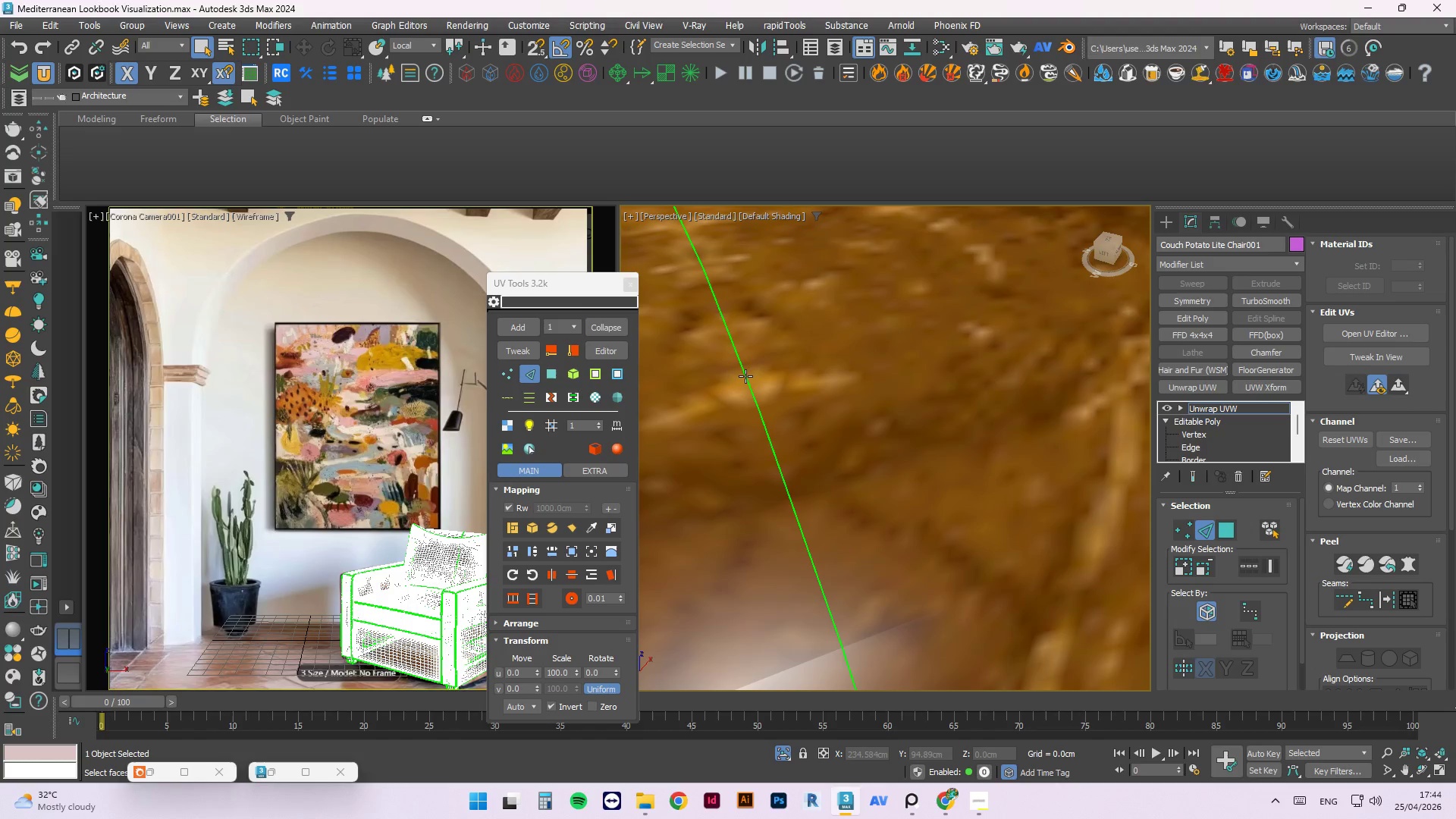 
double_click([745, 376])
 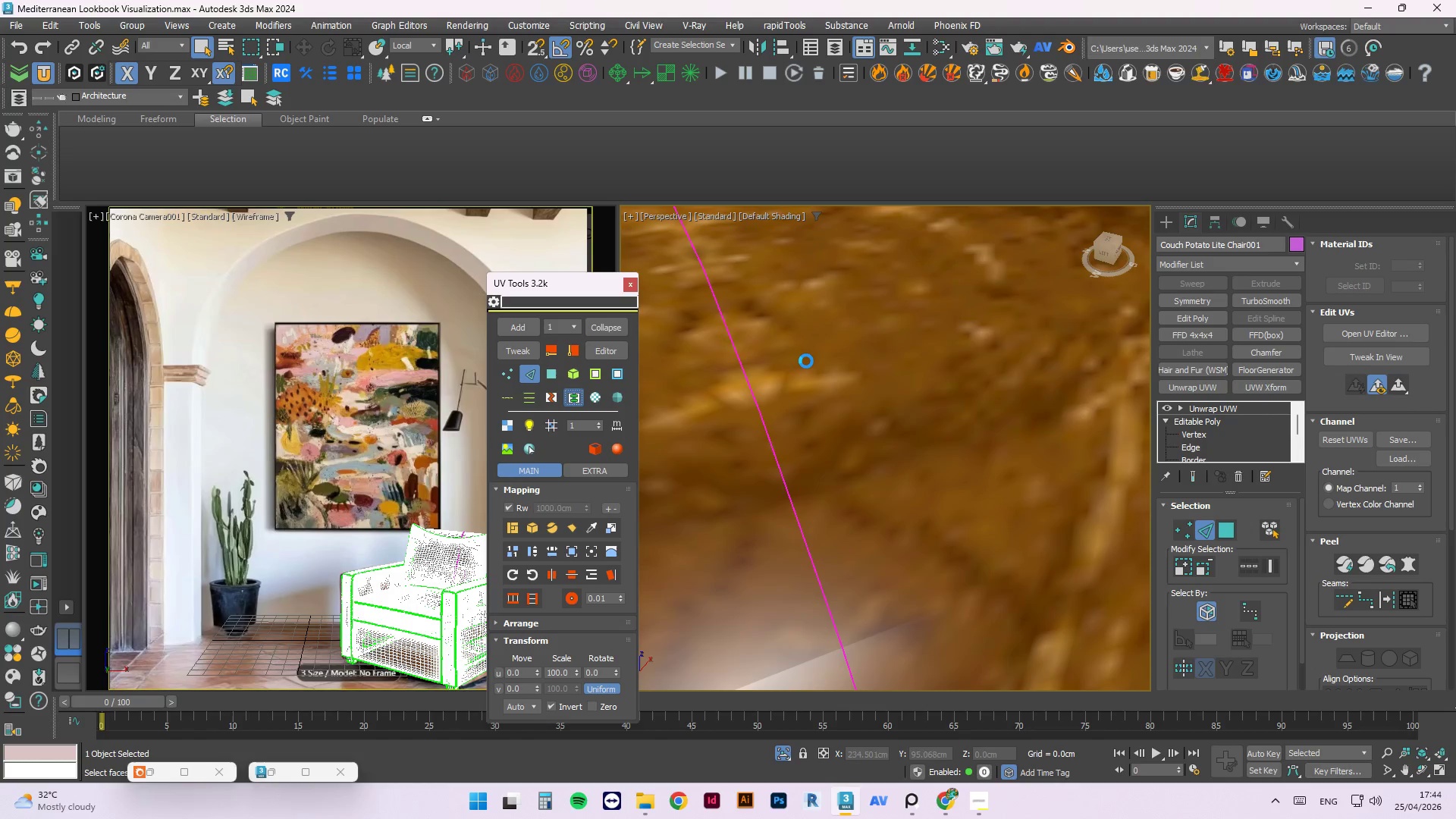 
wait(20.98)
 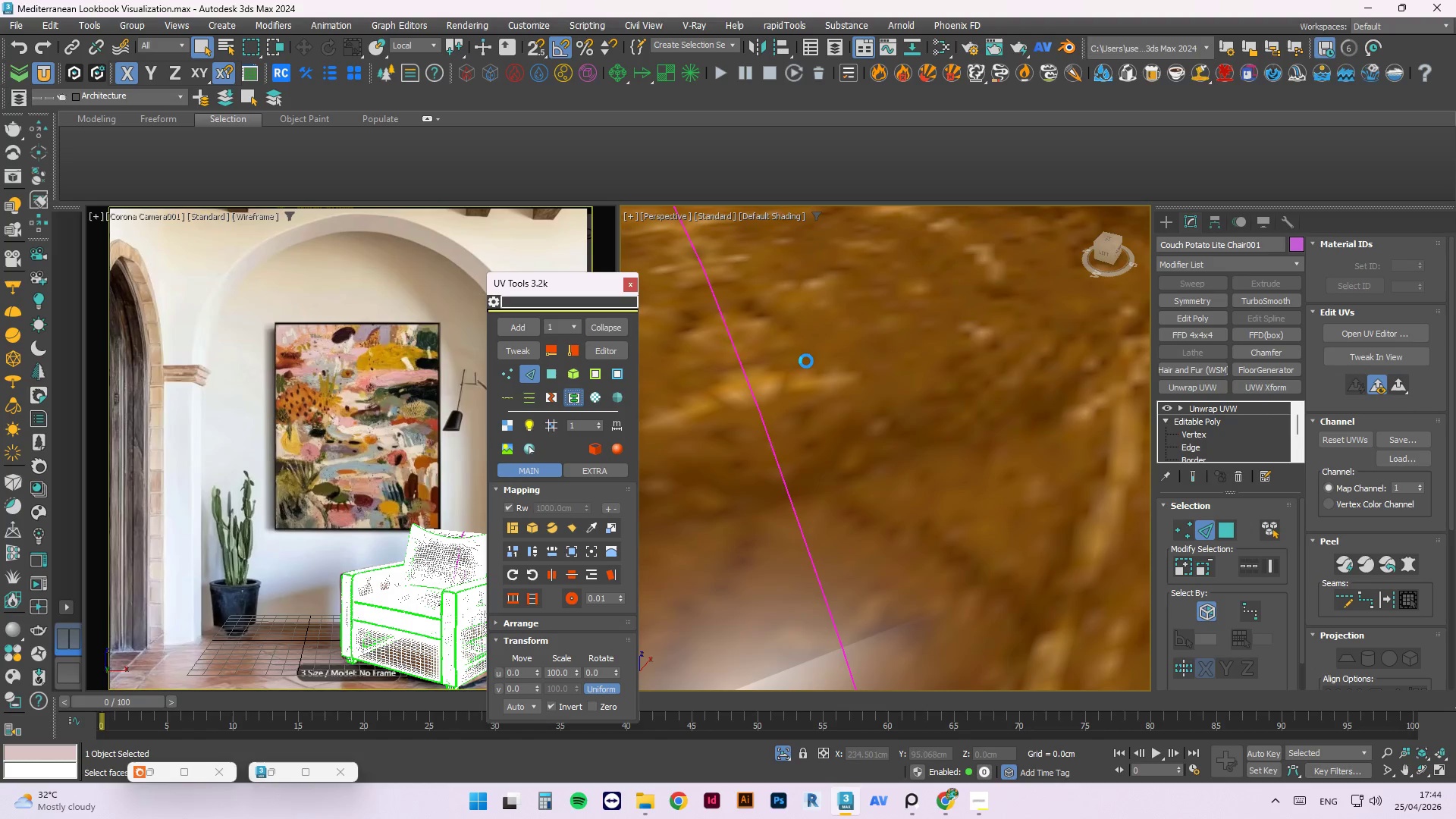 
scroll: coordinate [777, 414], scroll_direction: down, amount: 19.0
 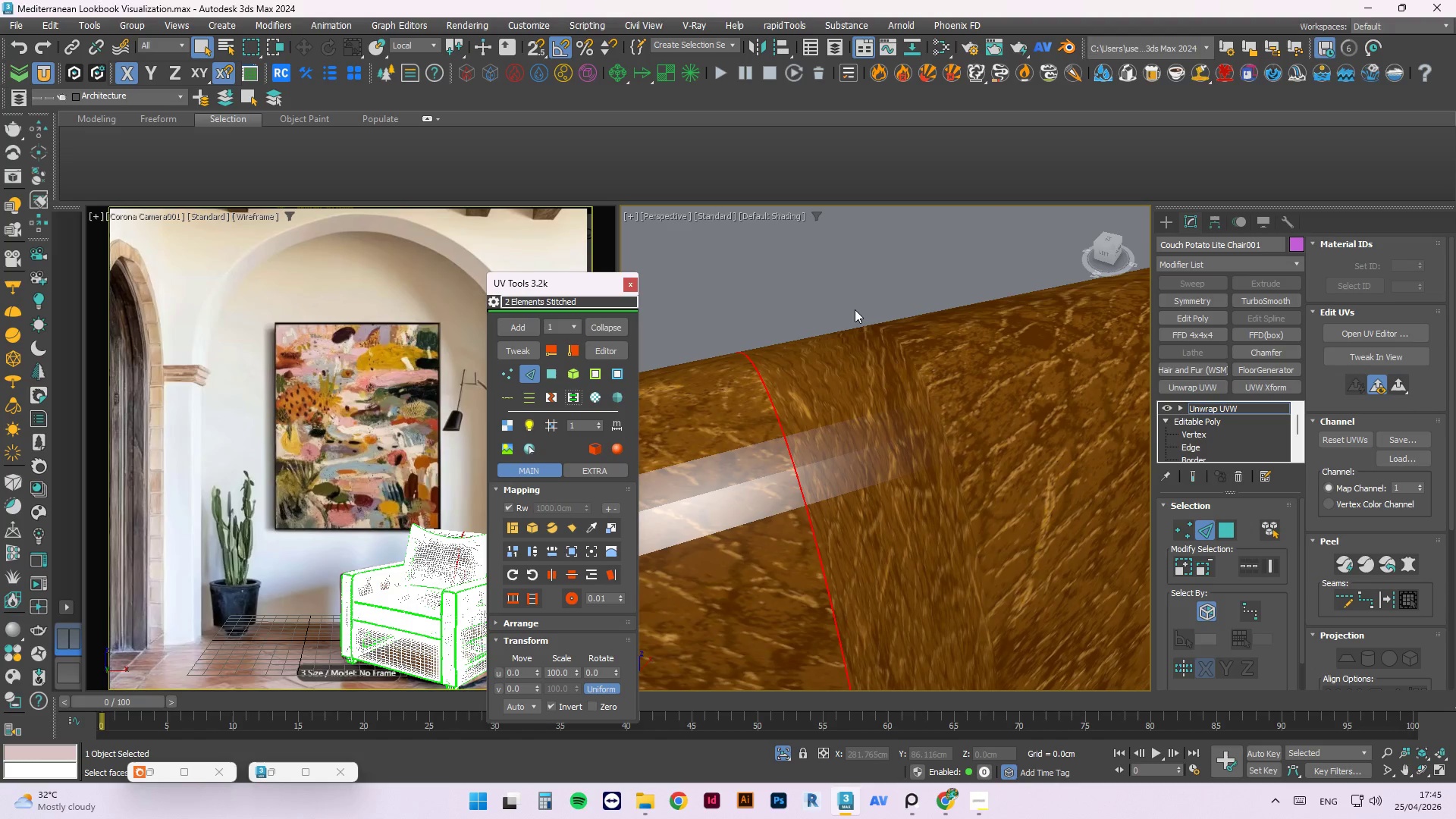 
left_click([855, 309])
 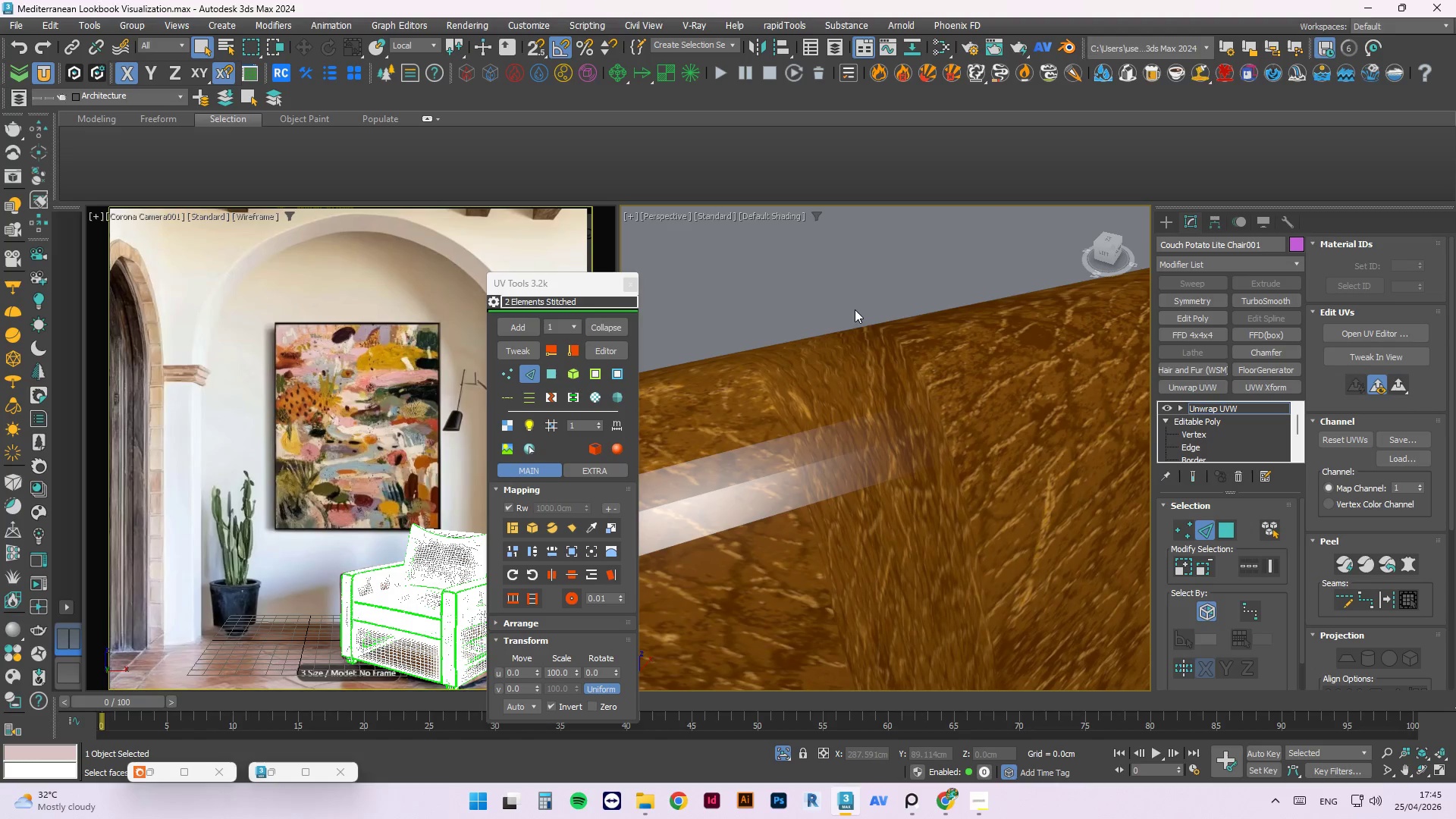 
scroll: coordinate [852, 315], scroll_direction: down, amount: 5.0
 